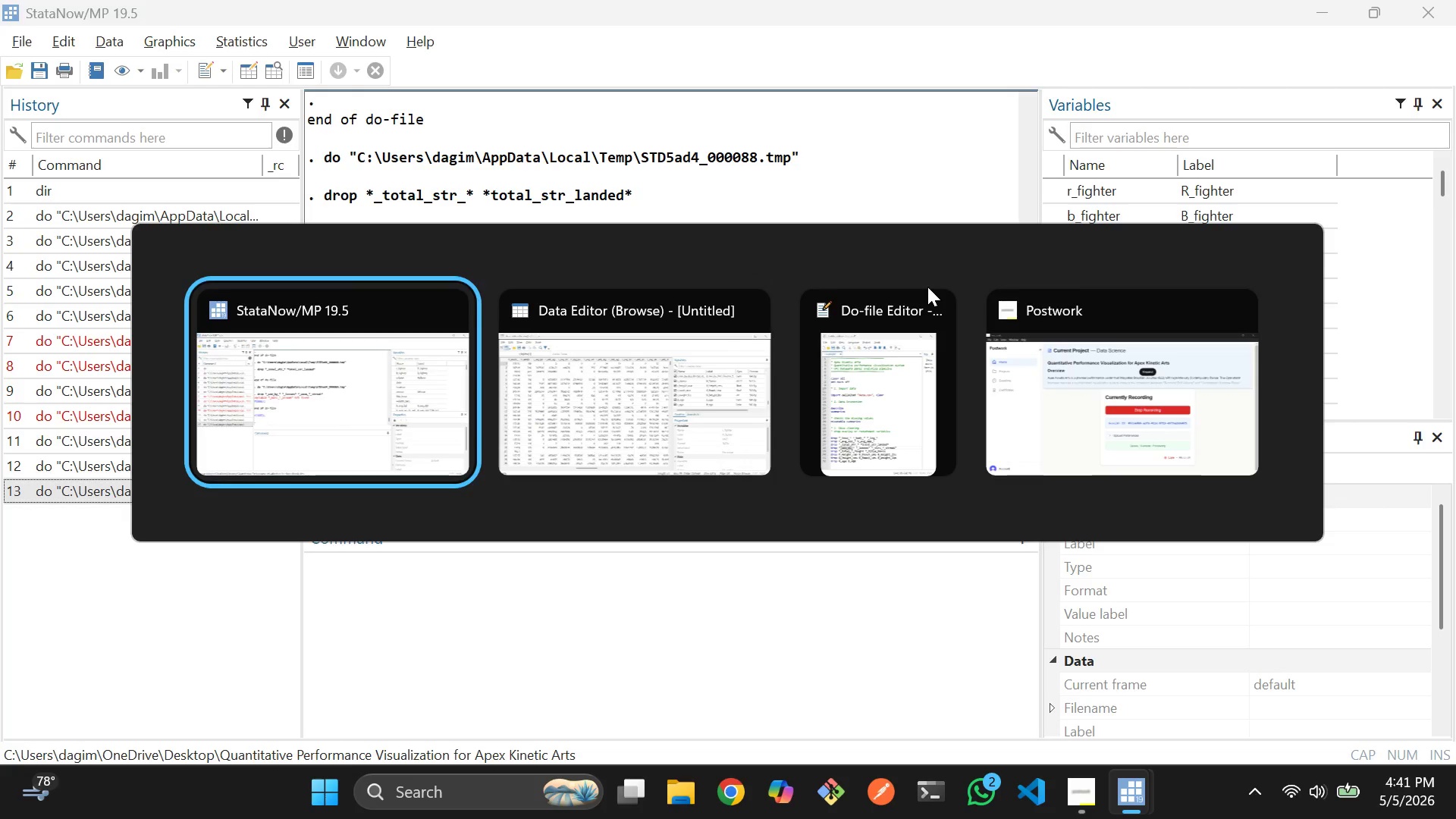 
key(Alt+Tab)
 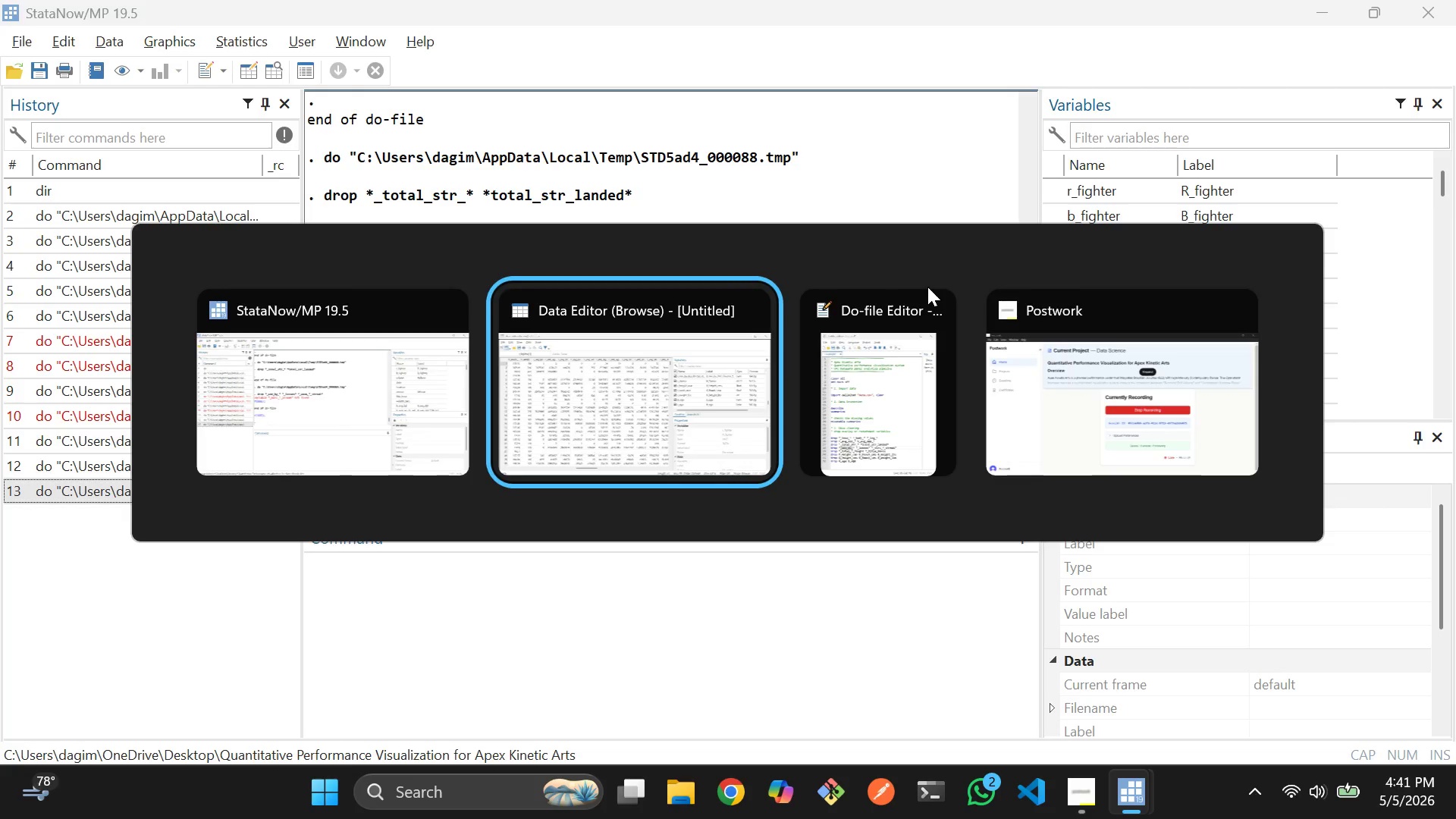 
key(Alt+Tab)
 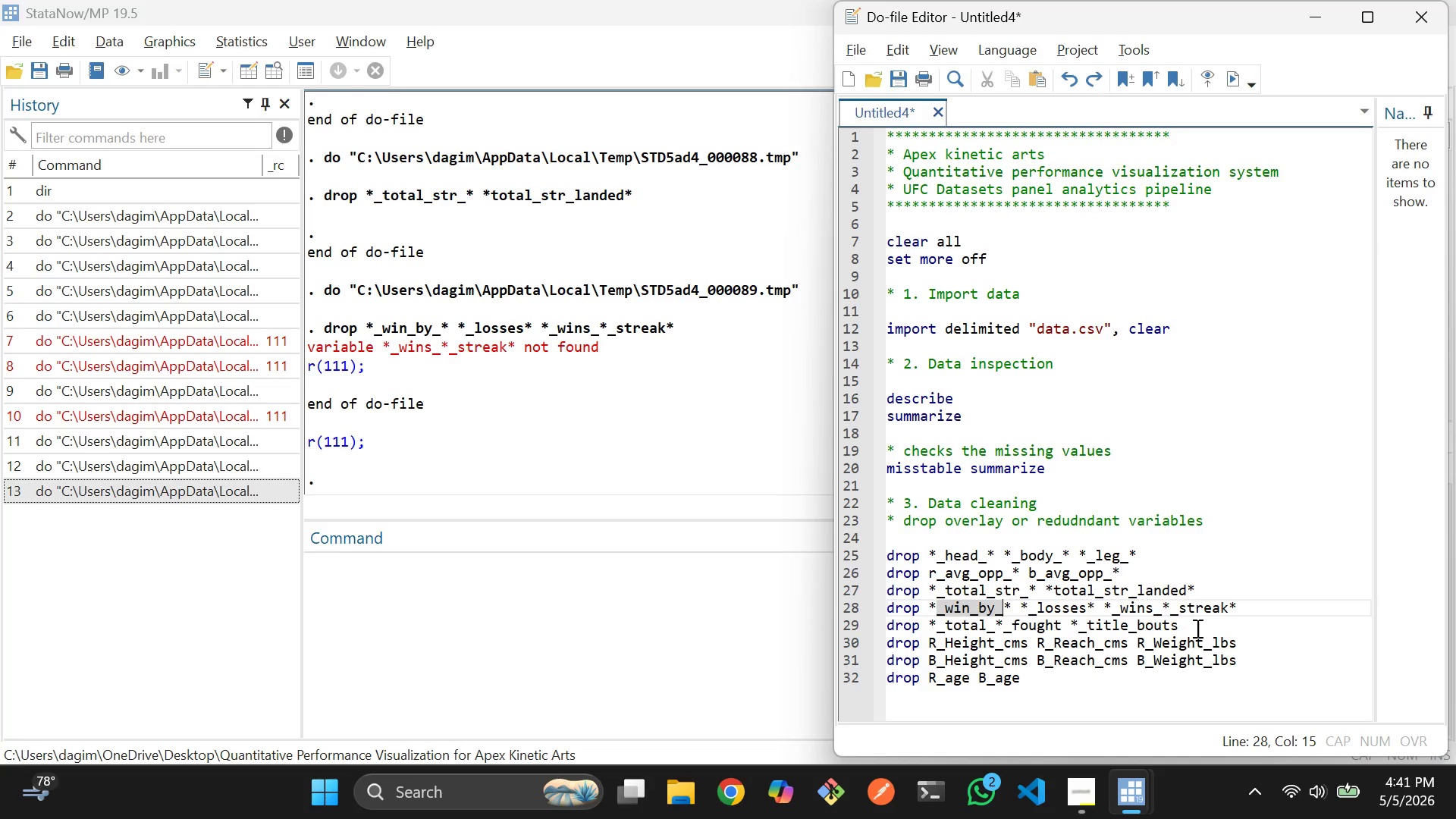 
left_click([1222, 618])
 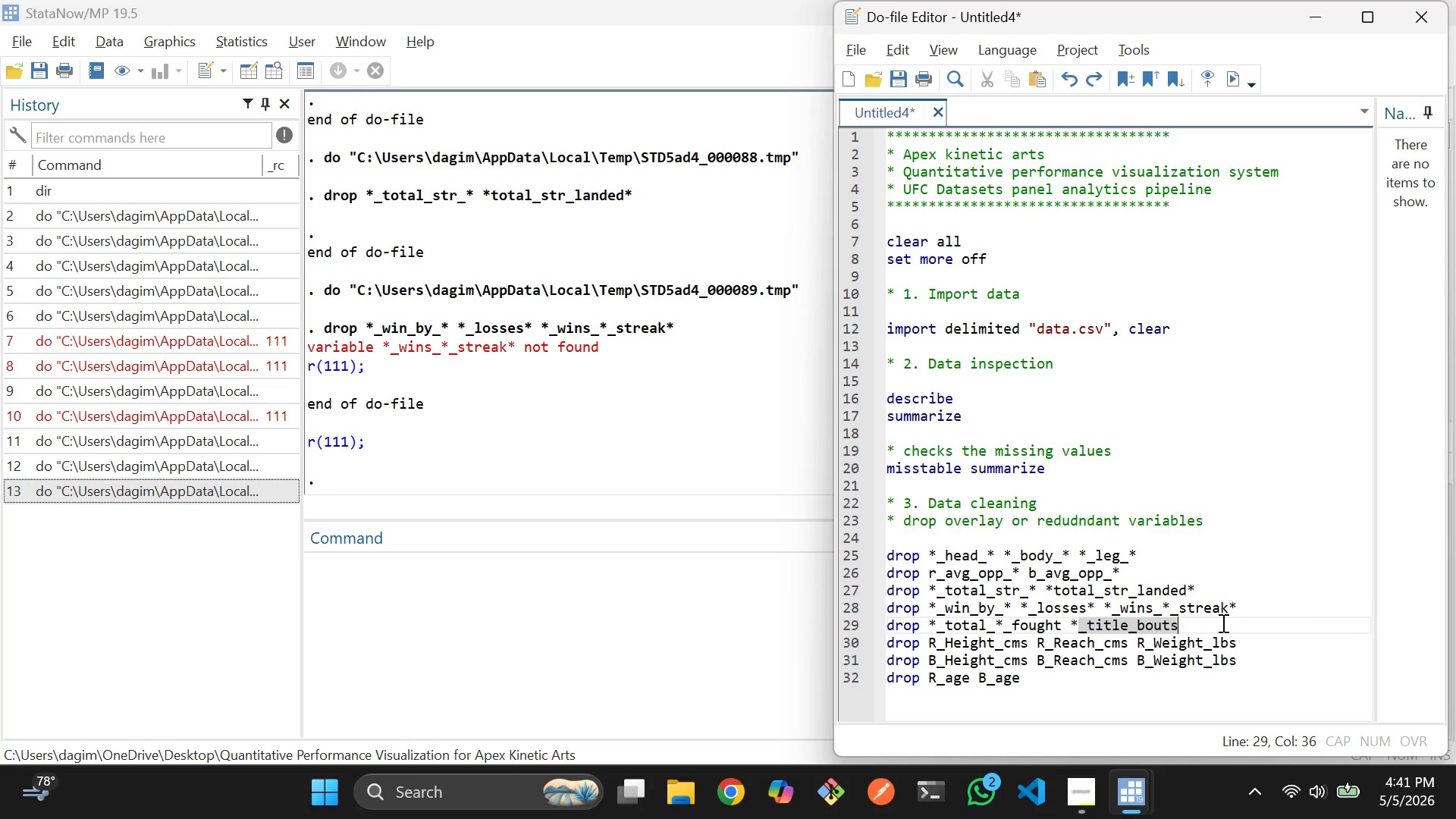 
left_click_drag(start_coordinate=[1222, 623], to_coordinate=[880, 620])
 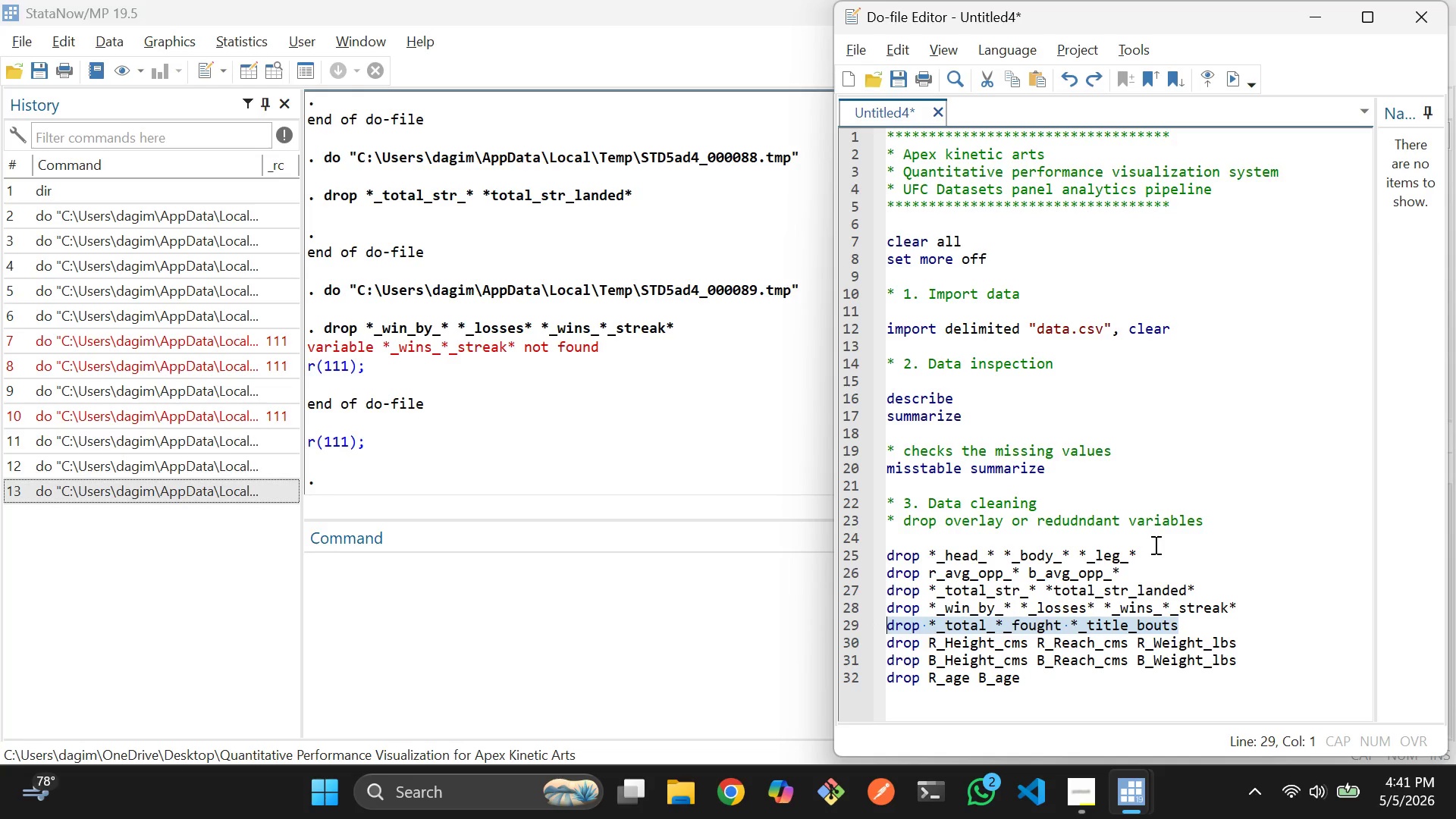 
hold_key(key=ControlLeft, duration=1.53)
 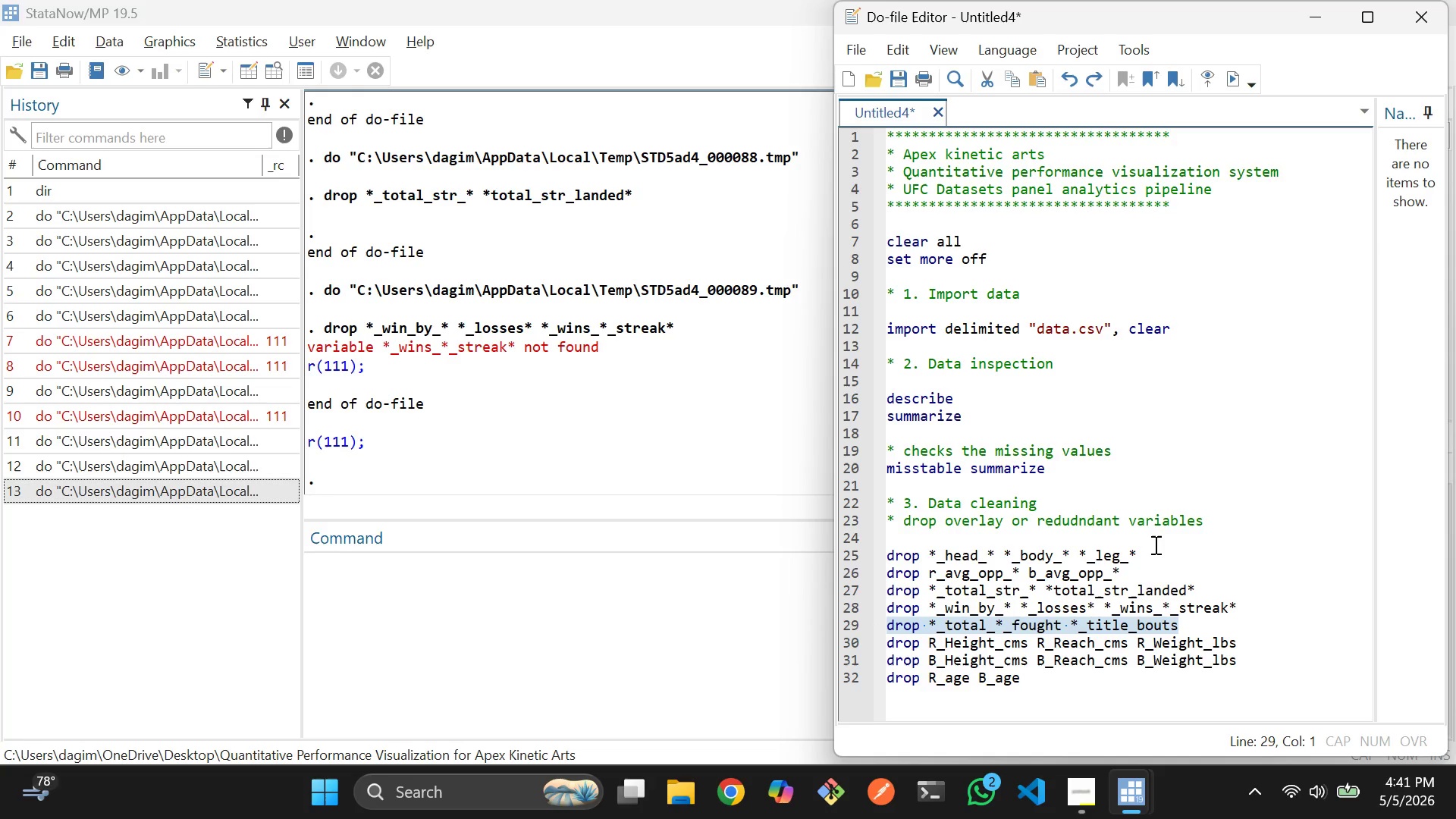 
key(Control+D)
 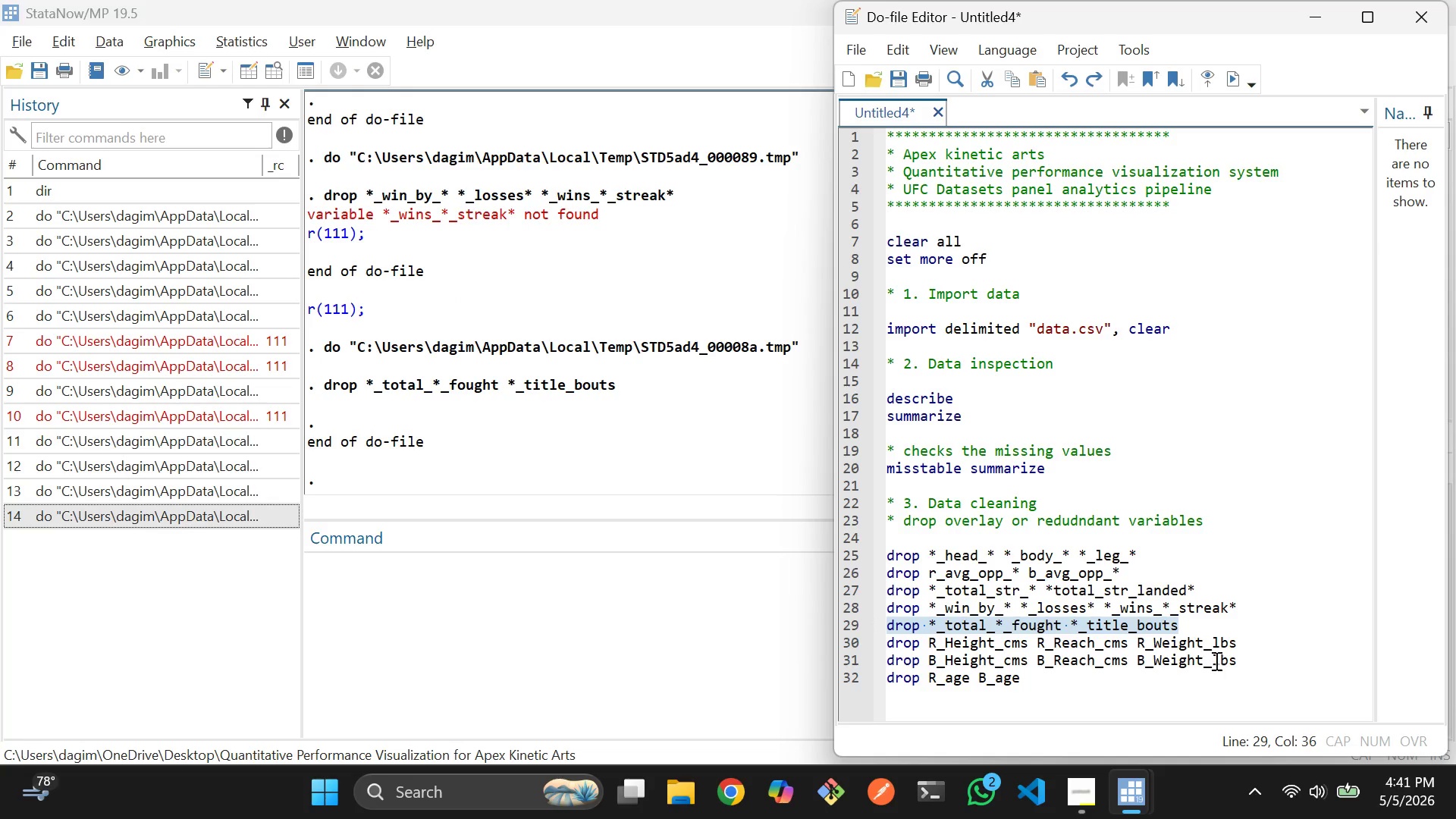 
left_click([1233, 642])
 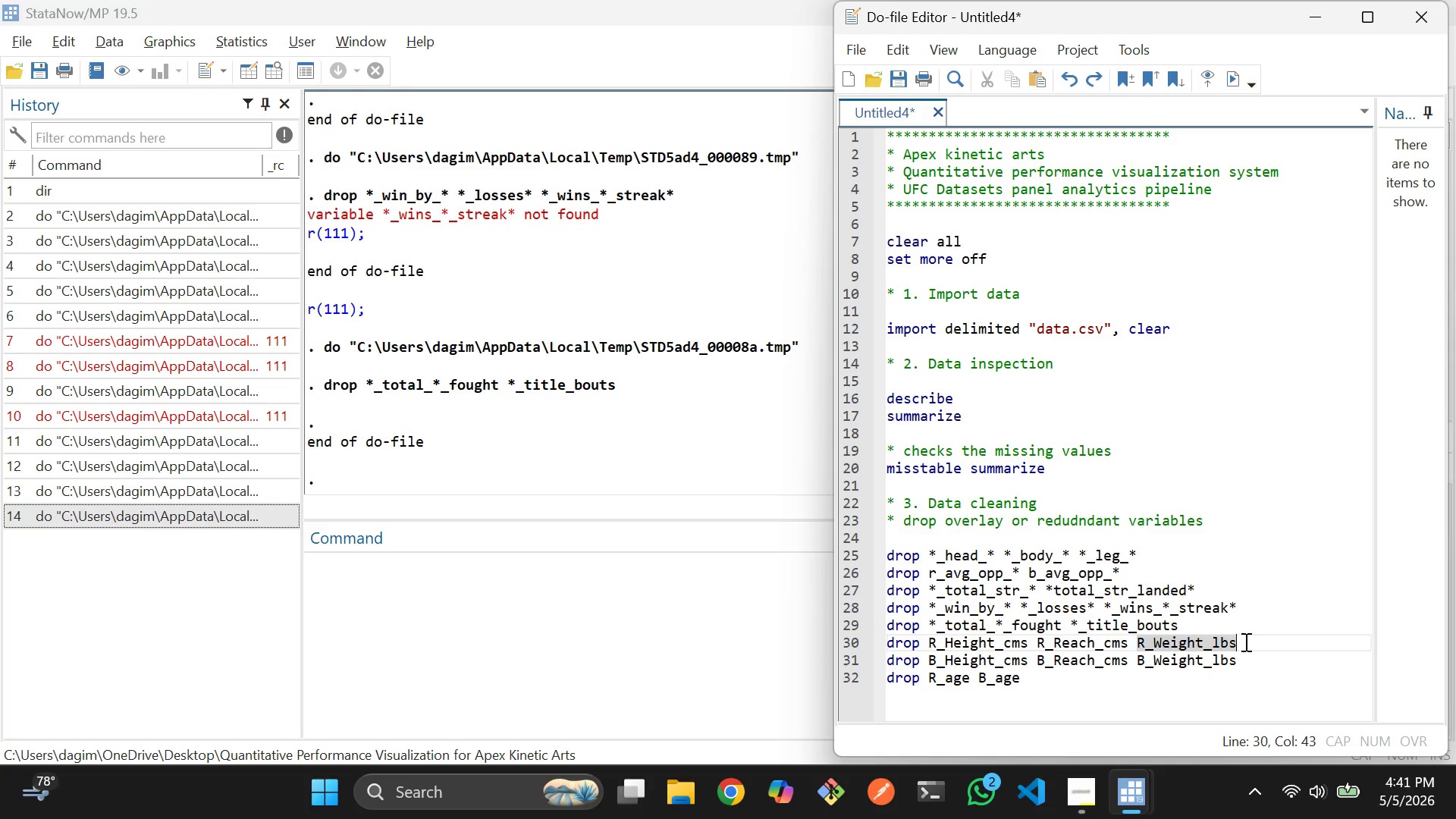 
left_click_drag(start_coordinate=[1244, 642], to_coordinate=[903, 639])
 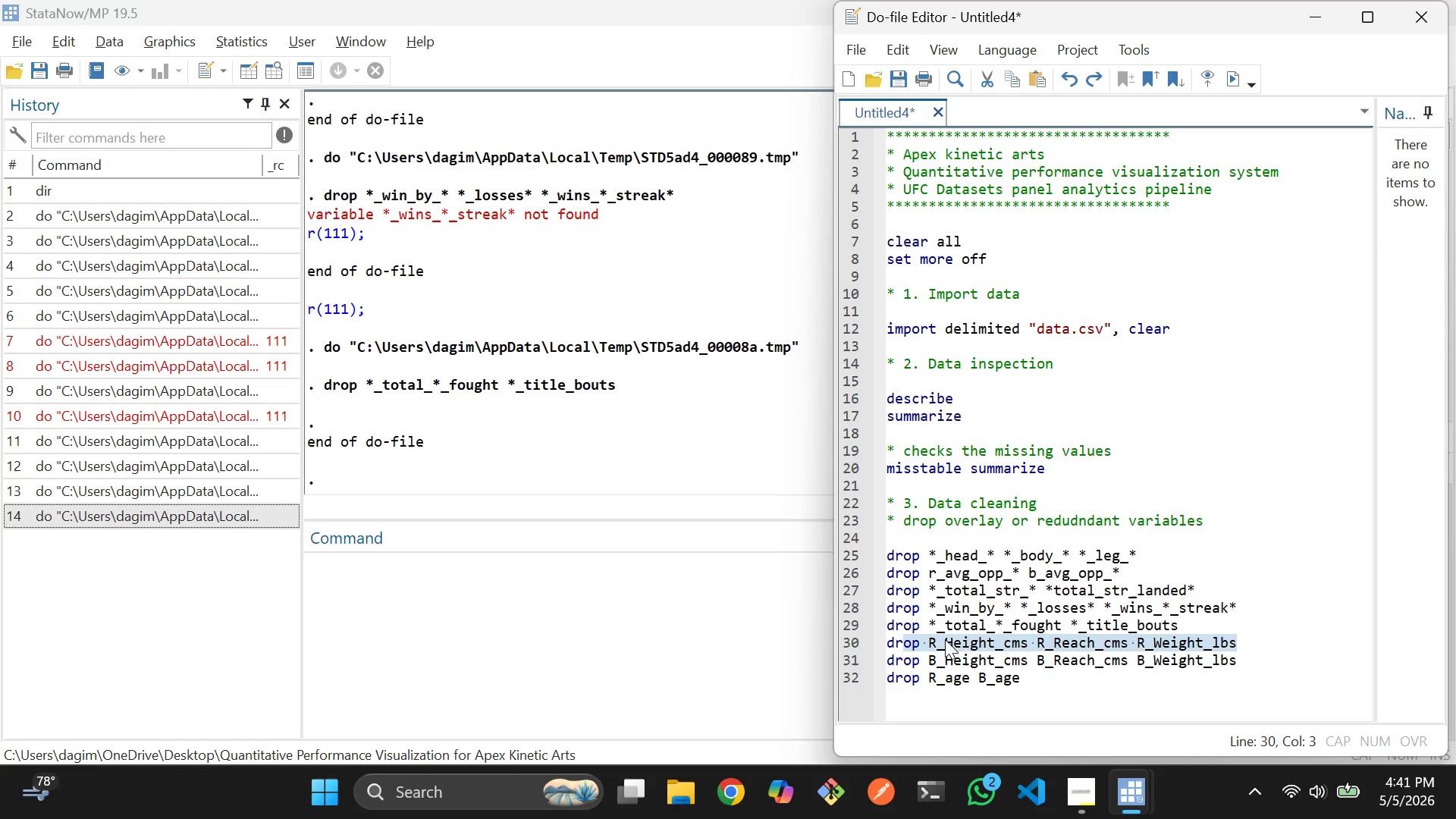 
left_click([937, 640])
 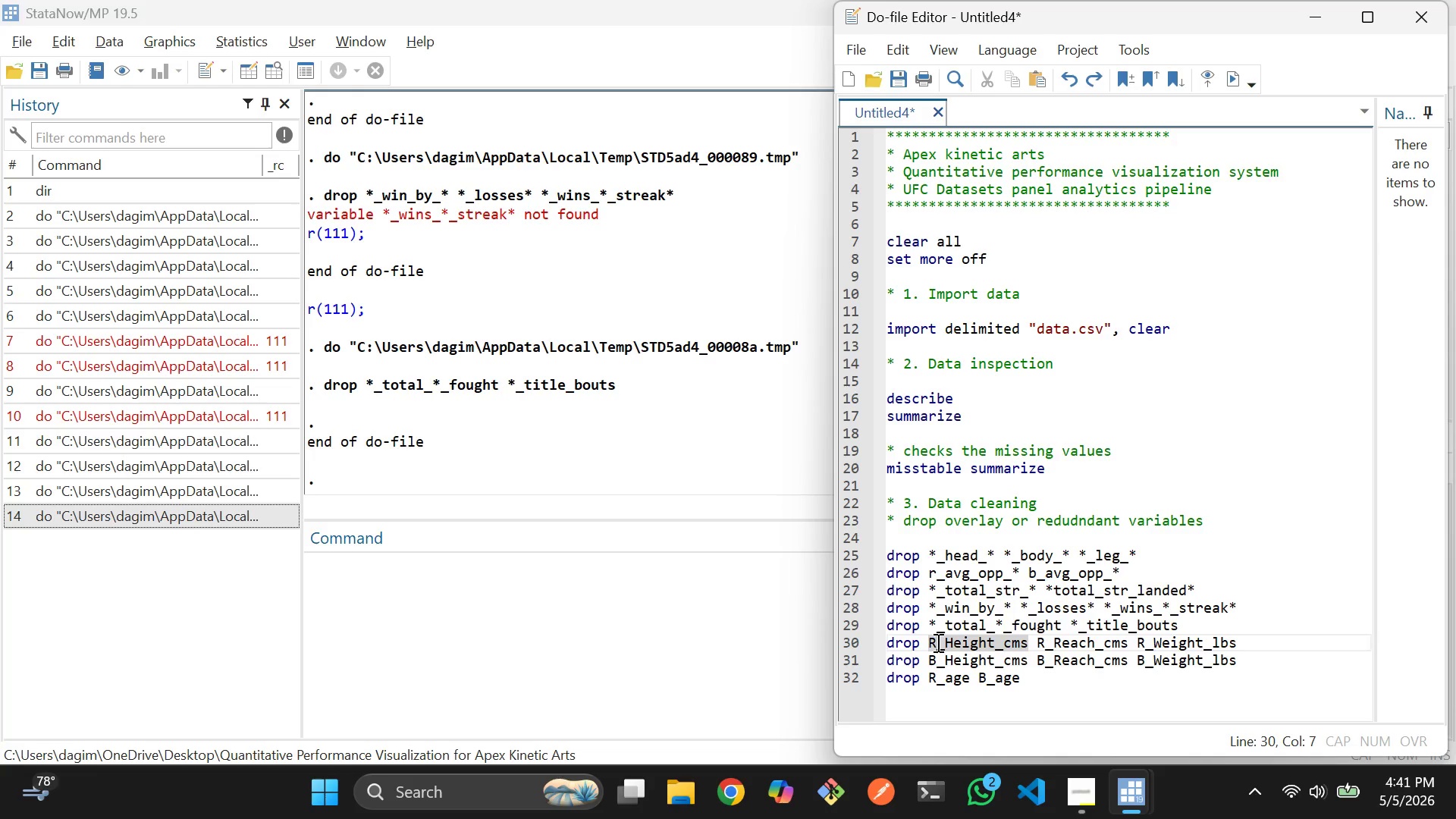 
left_click([937, 642])
 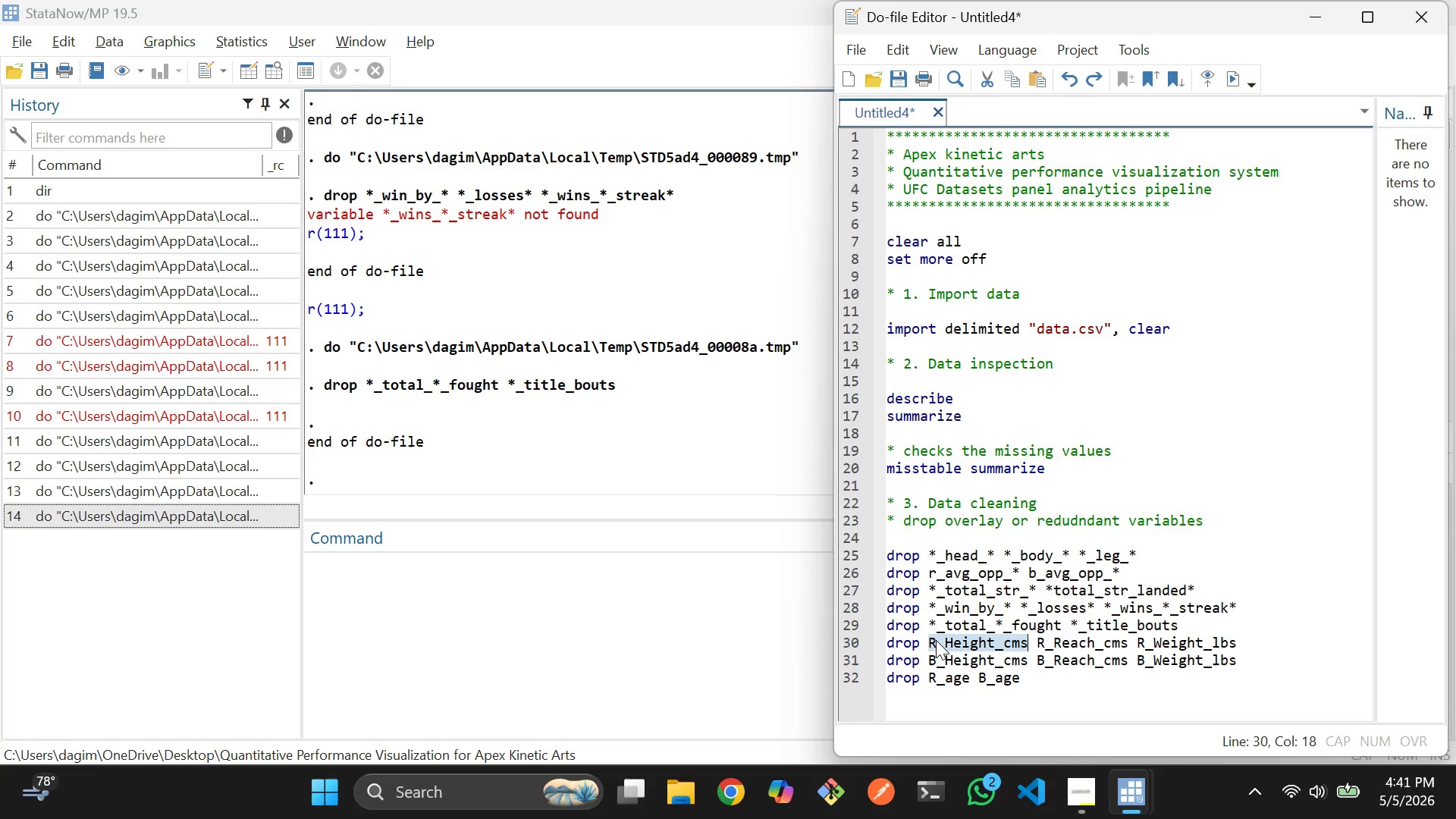 
key(ArrowLeft)
 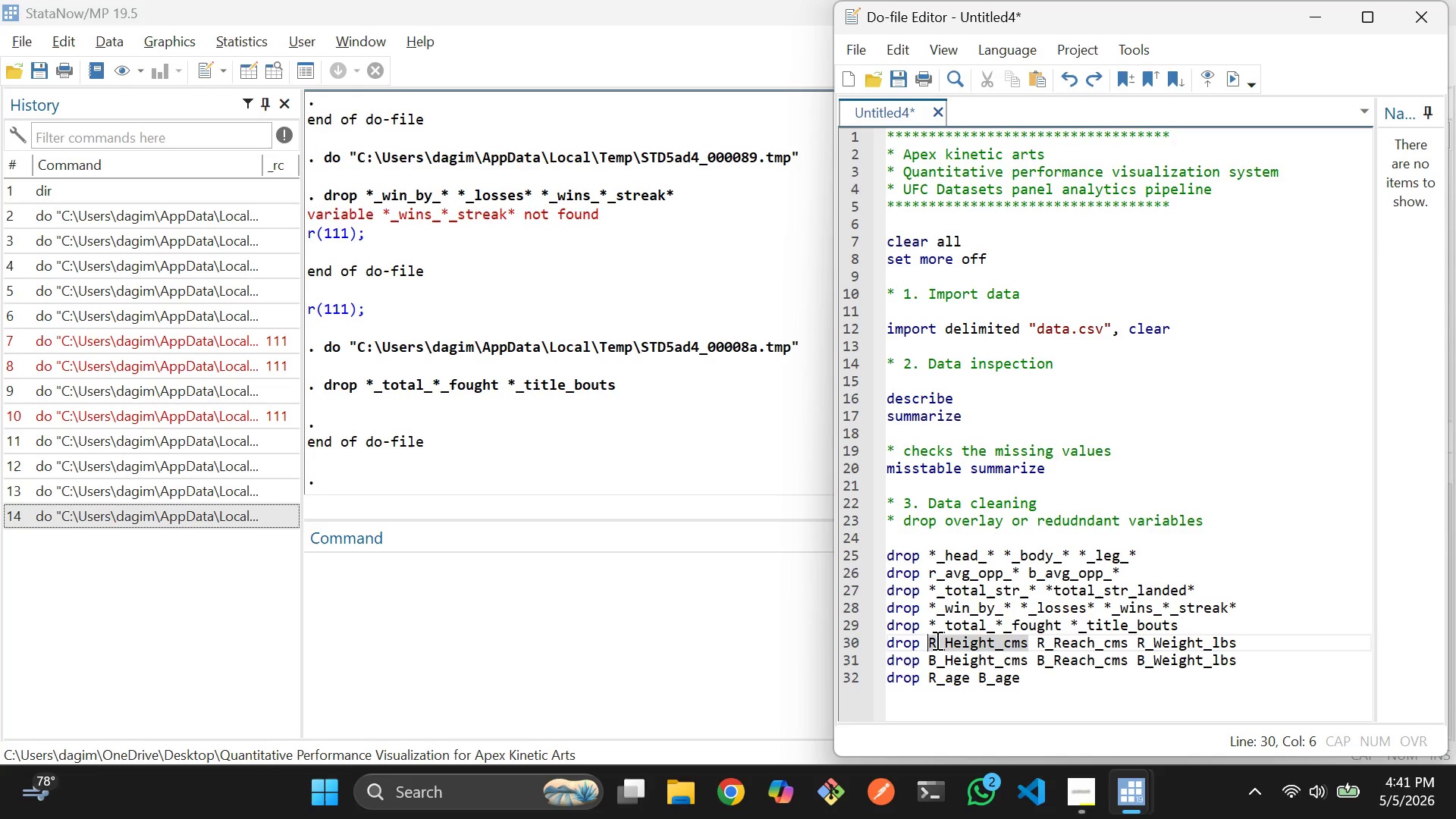 
key(ArrowRight)
 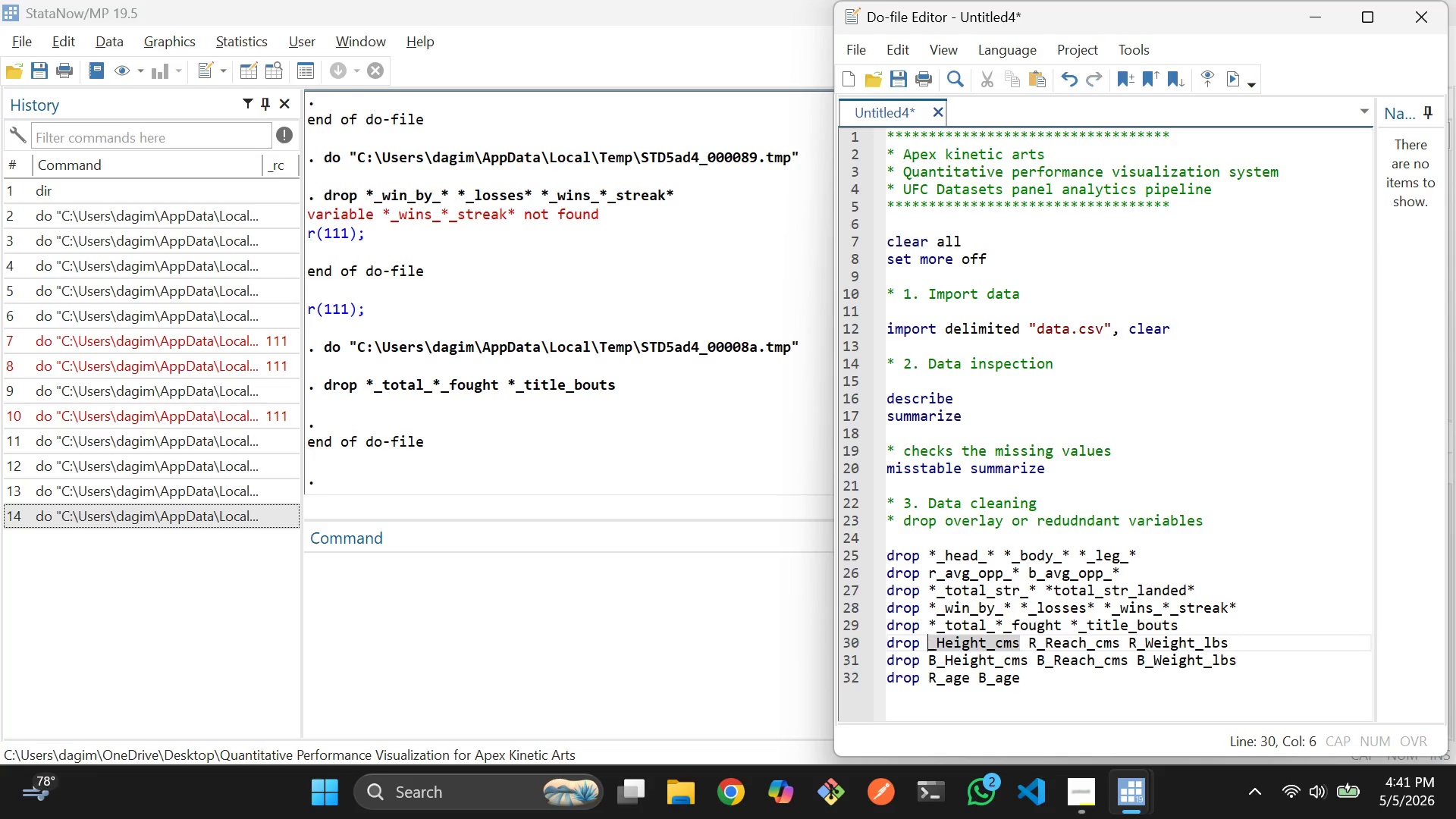 
key(Backspace)
 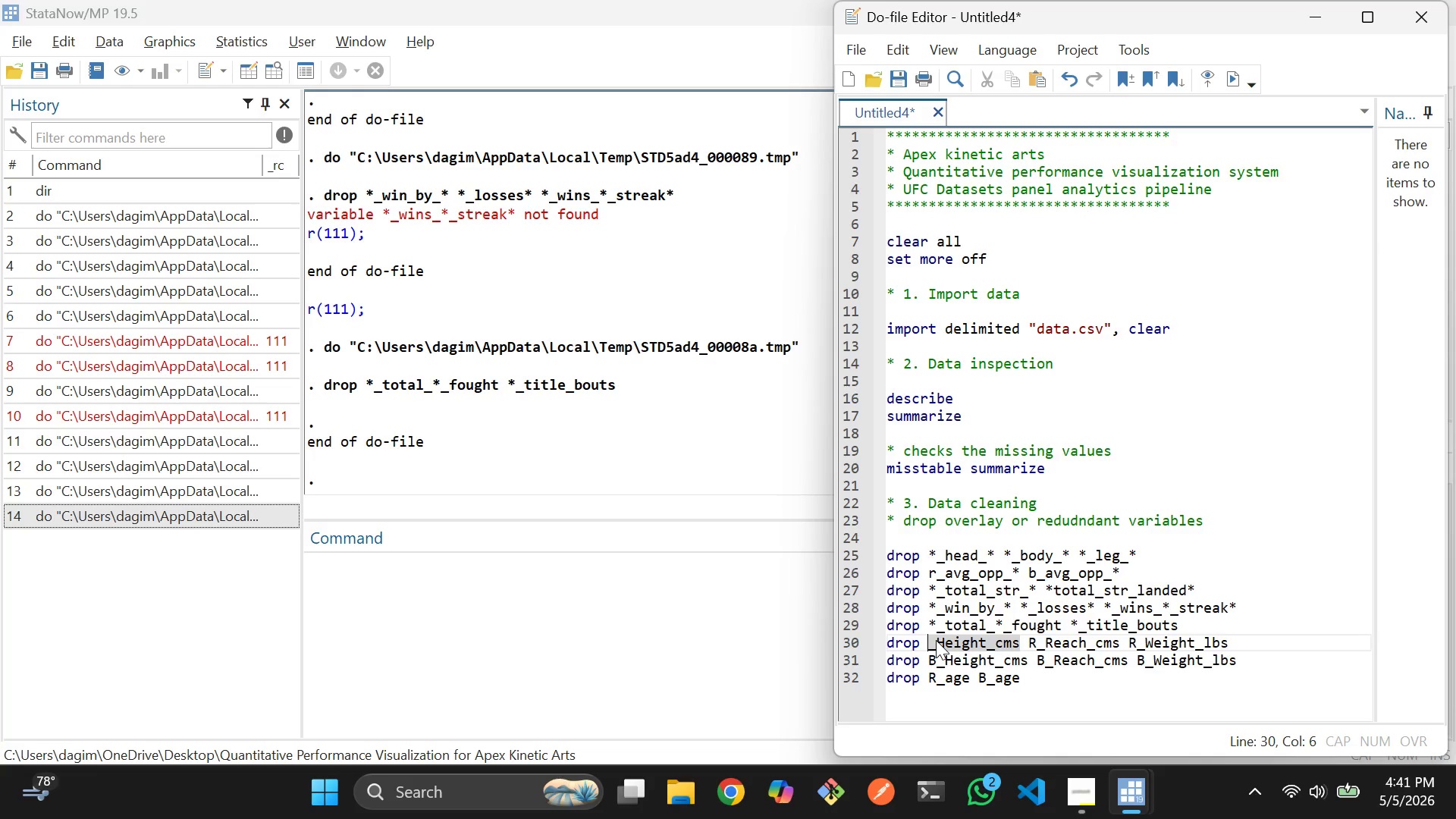 
key(R)
 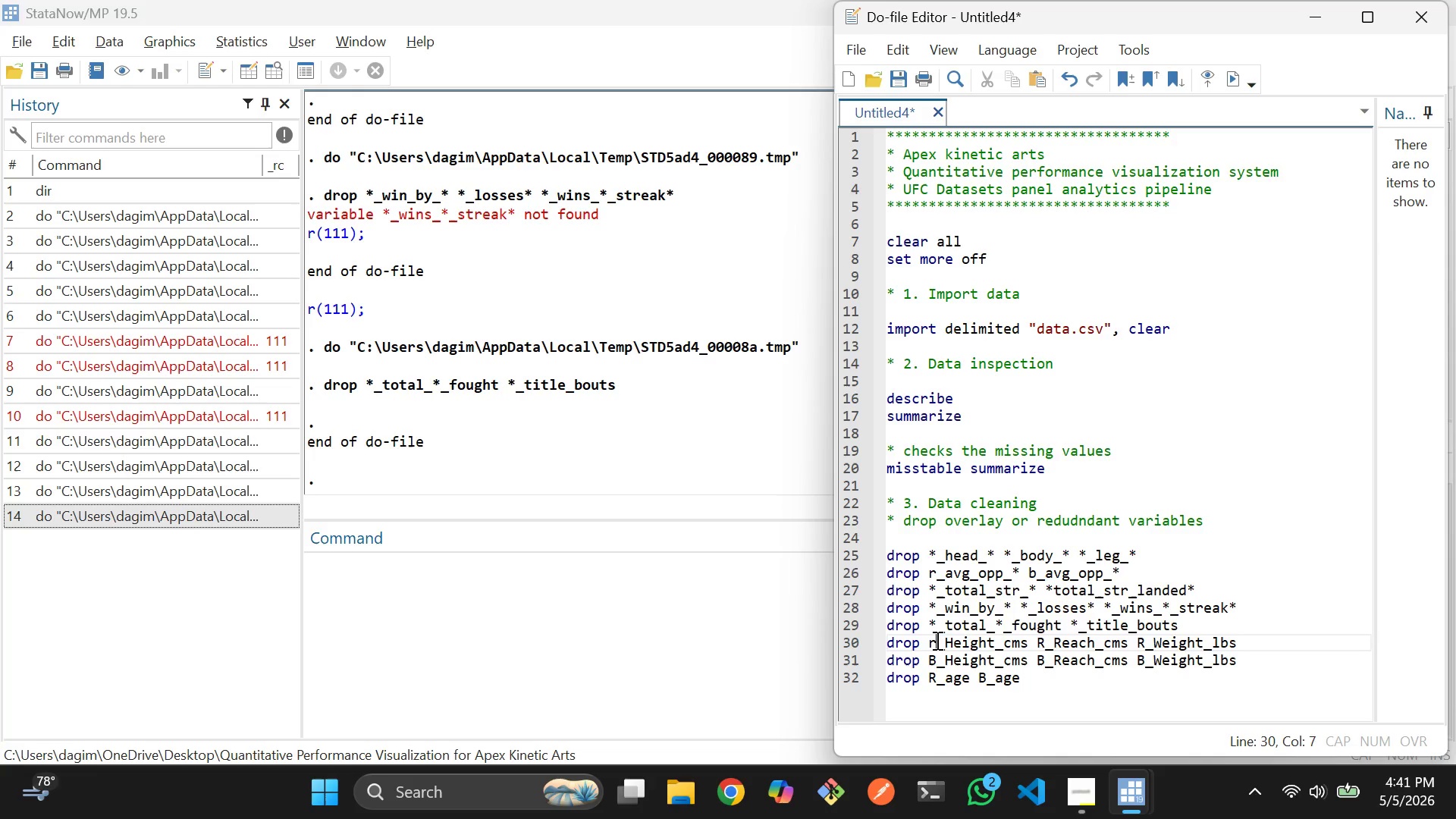 
hold_key(key=ArrowRight, duration=1.02)
 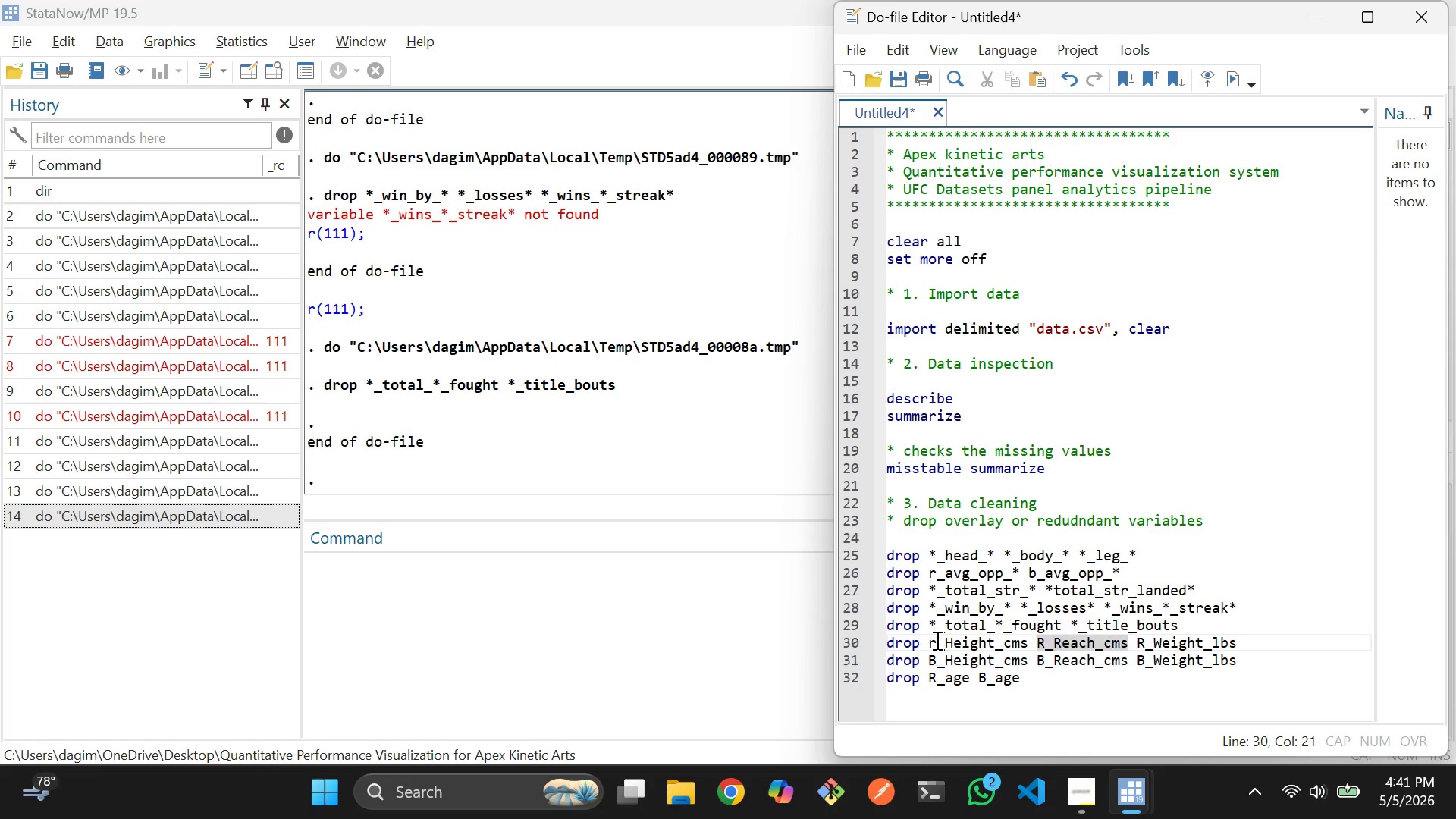 
key(ArrowLeft)
 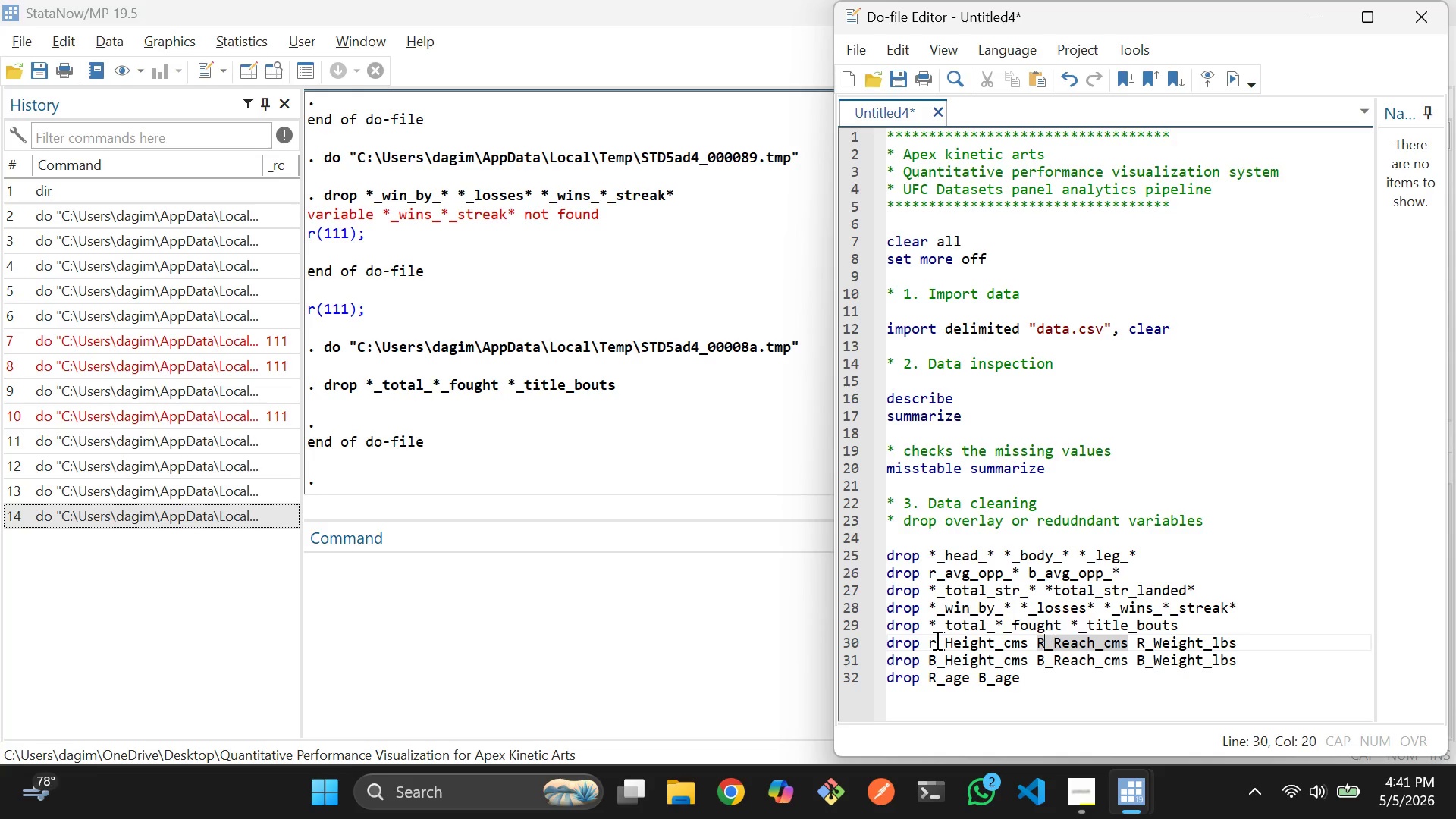 
key(ArrowLeft)
 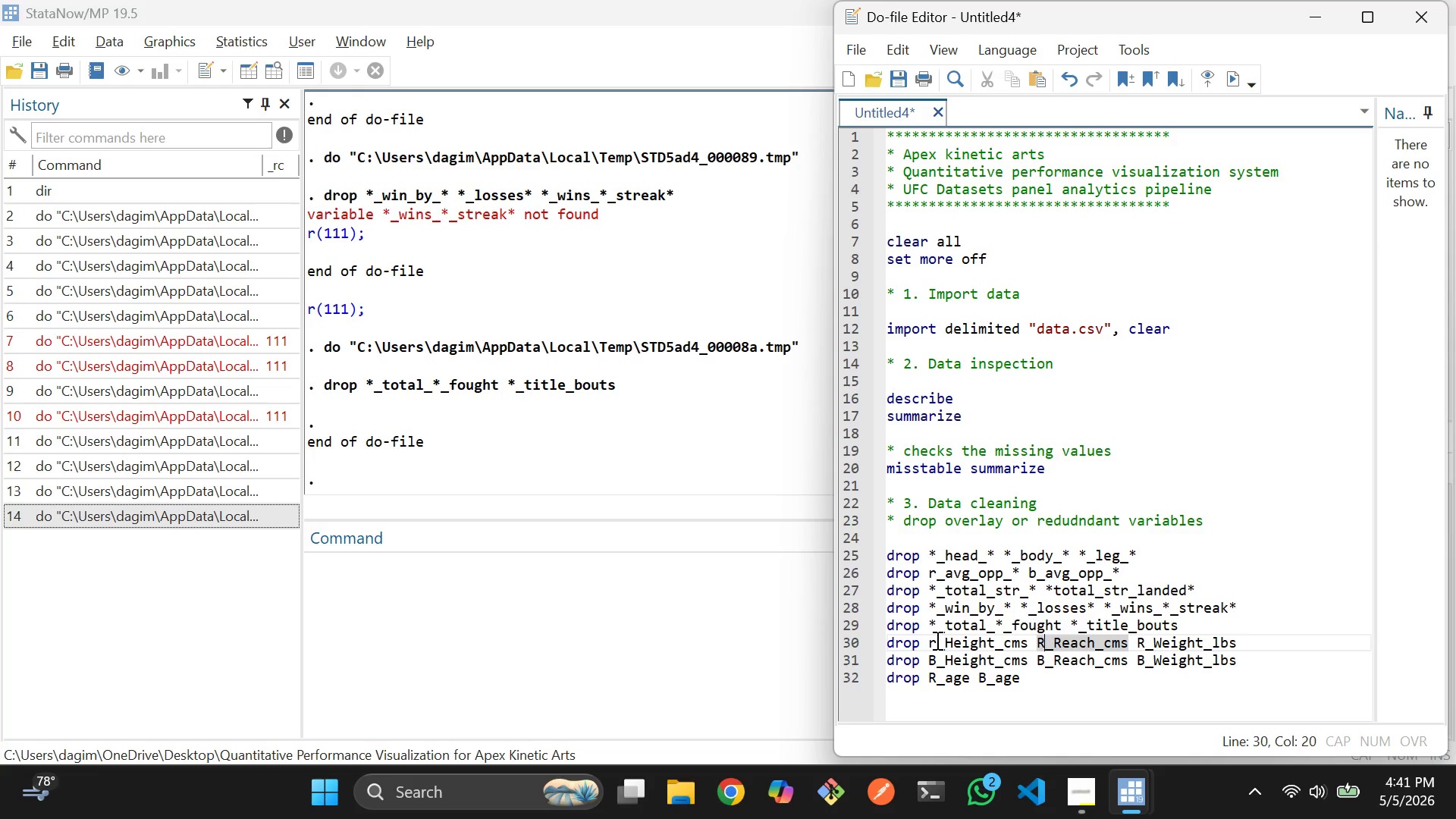 
key(Backspace)
 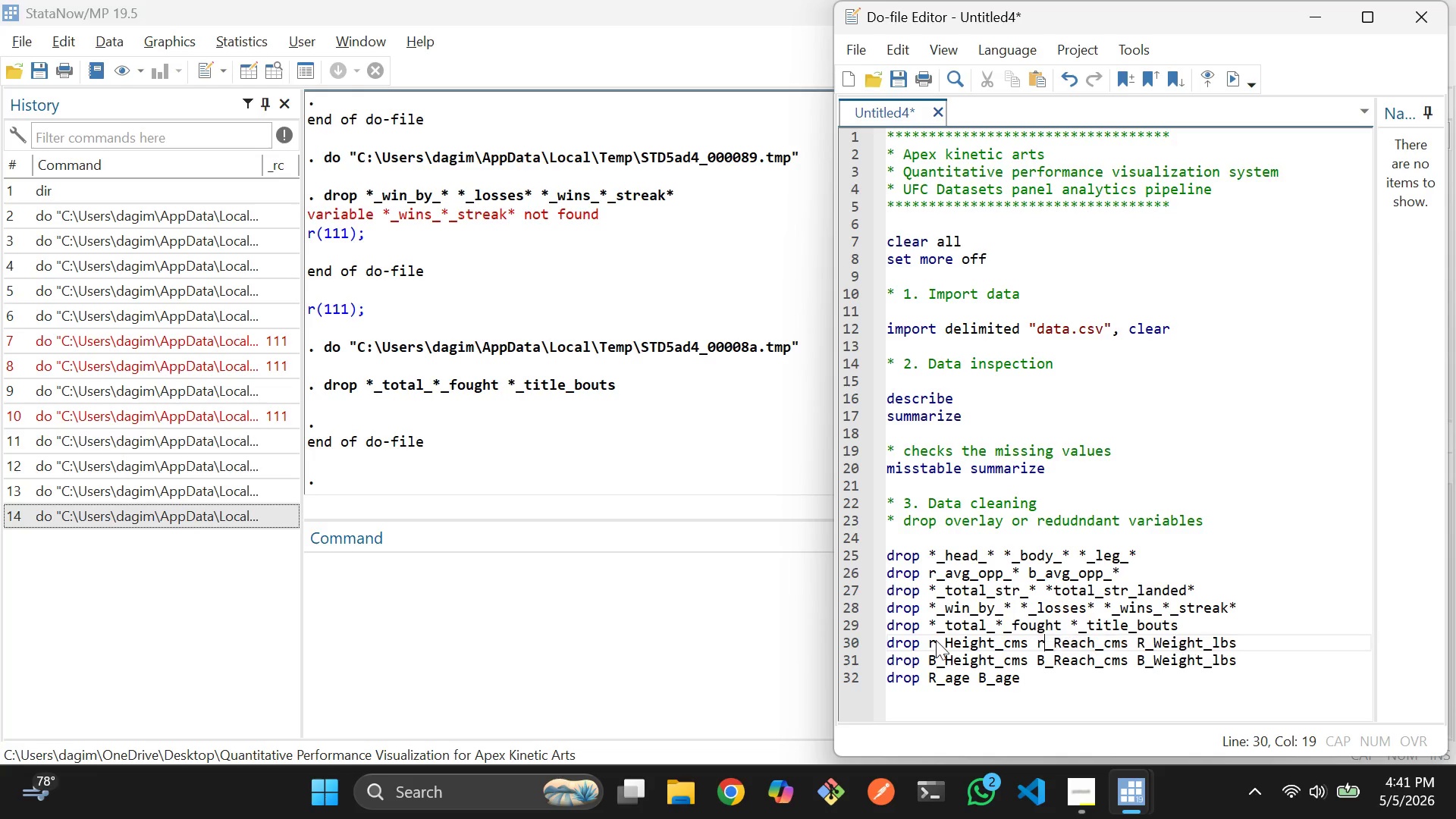 
key(R)
 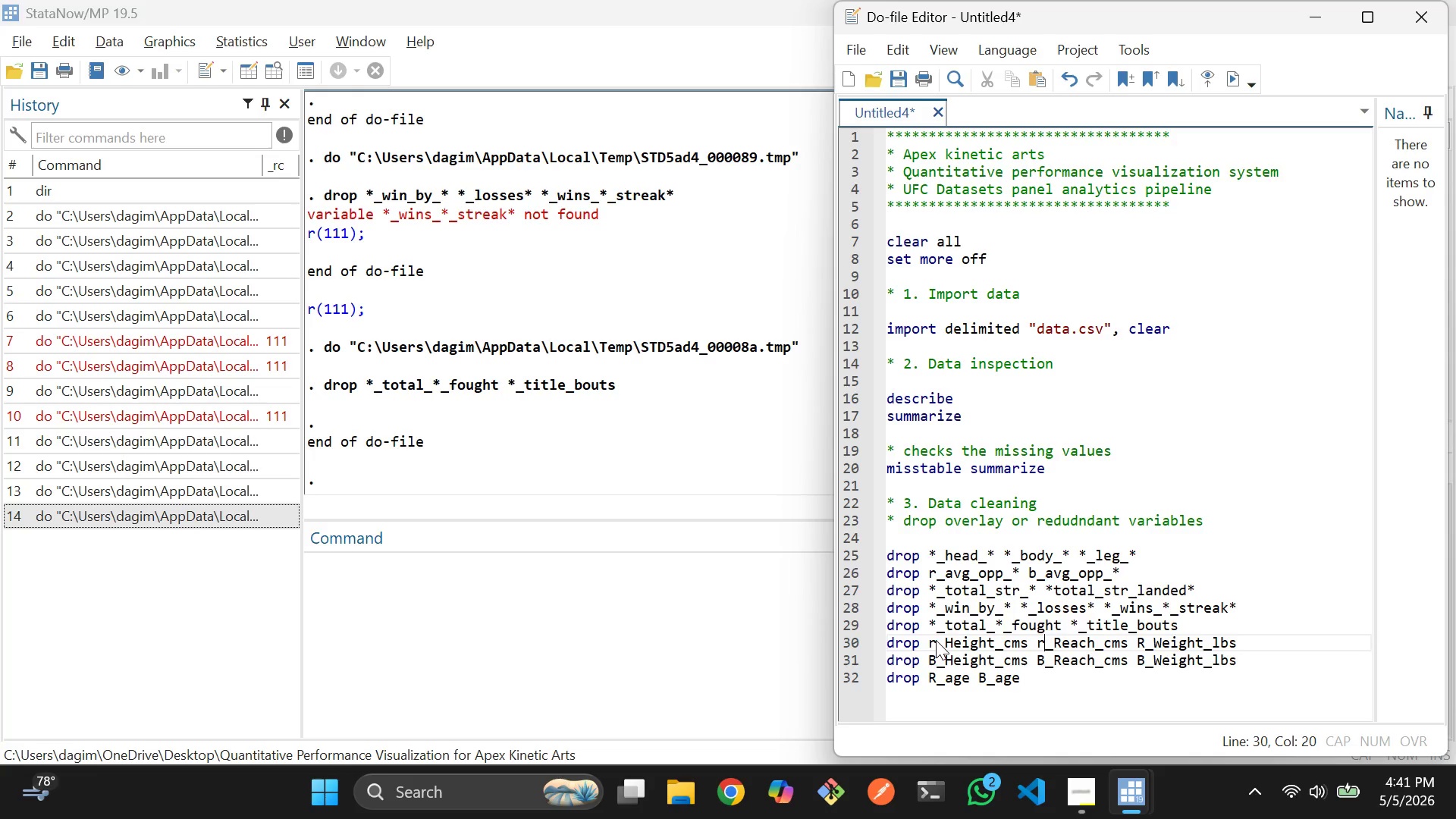 
hold_key(key=ArrowRight, duration=0.97)
 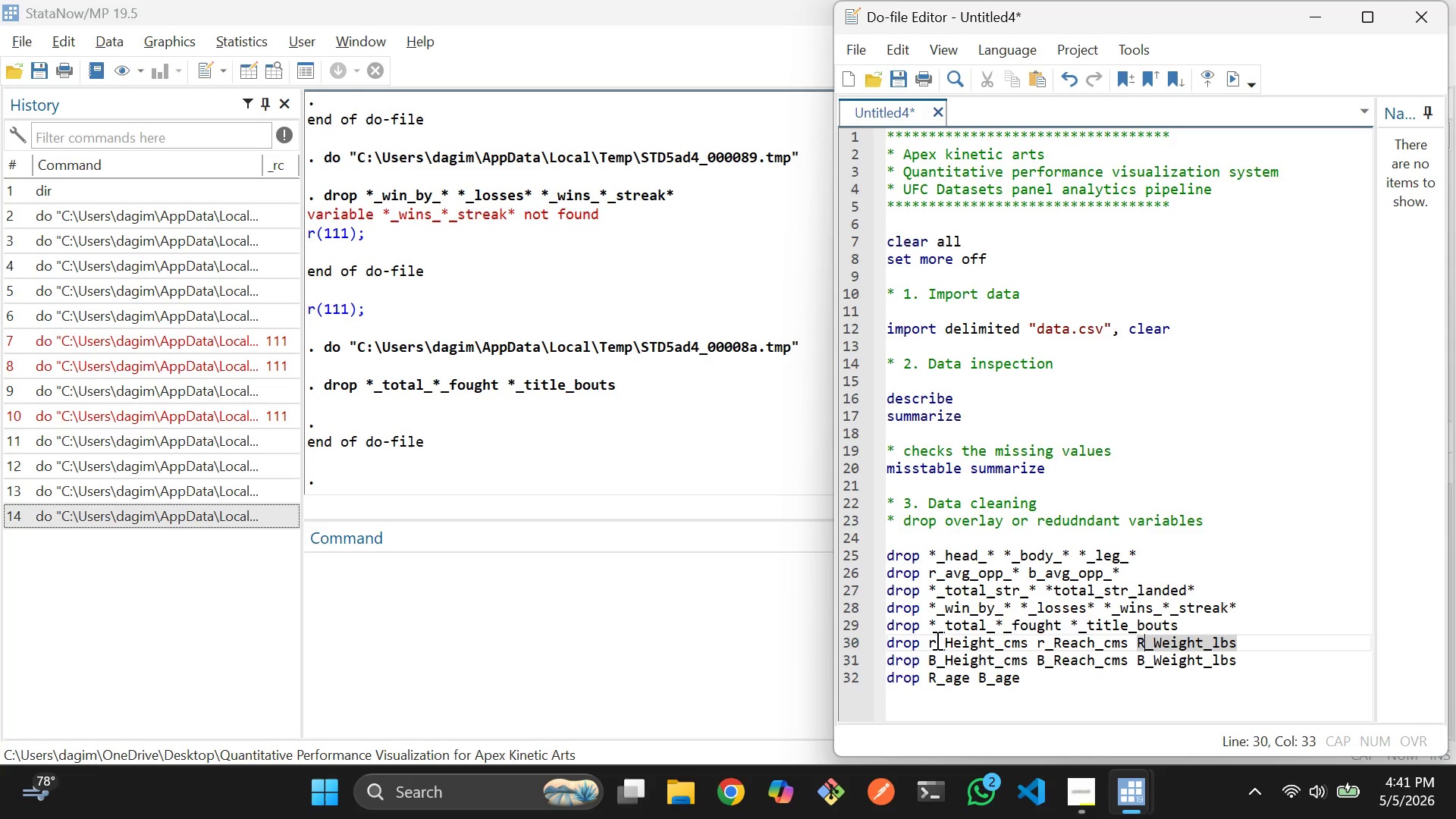 
key(ArrowLeft)
 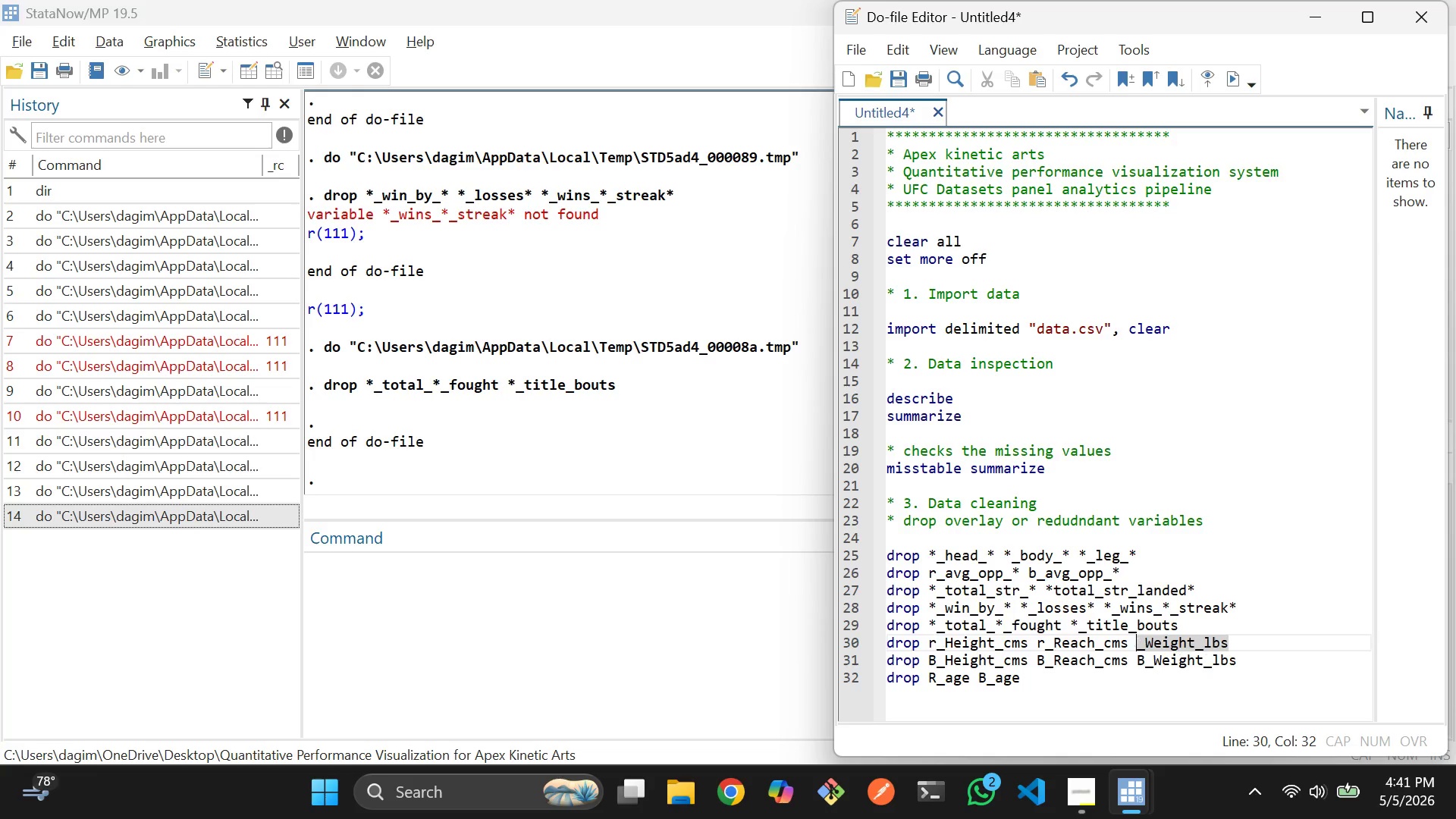 
key(Backspace)
 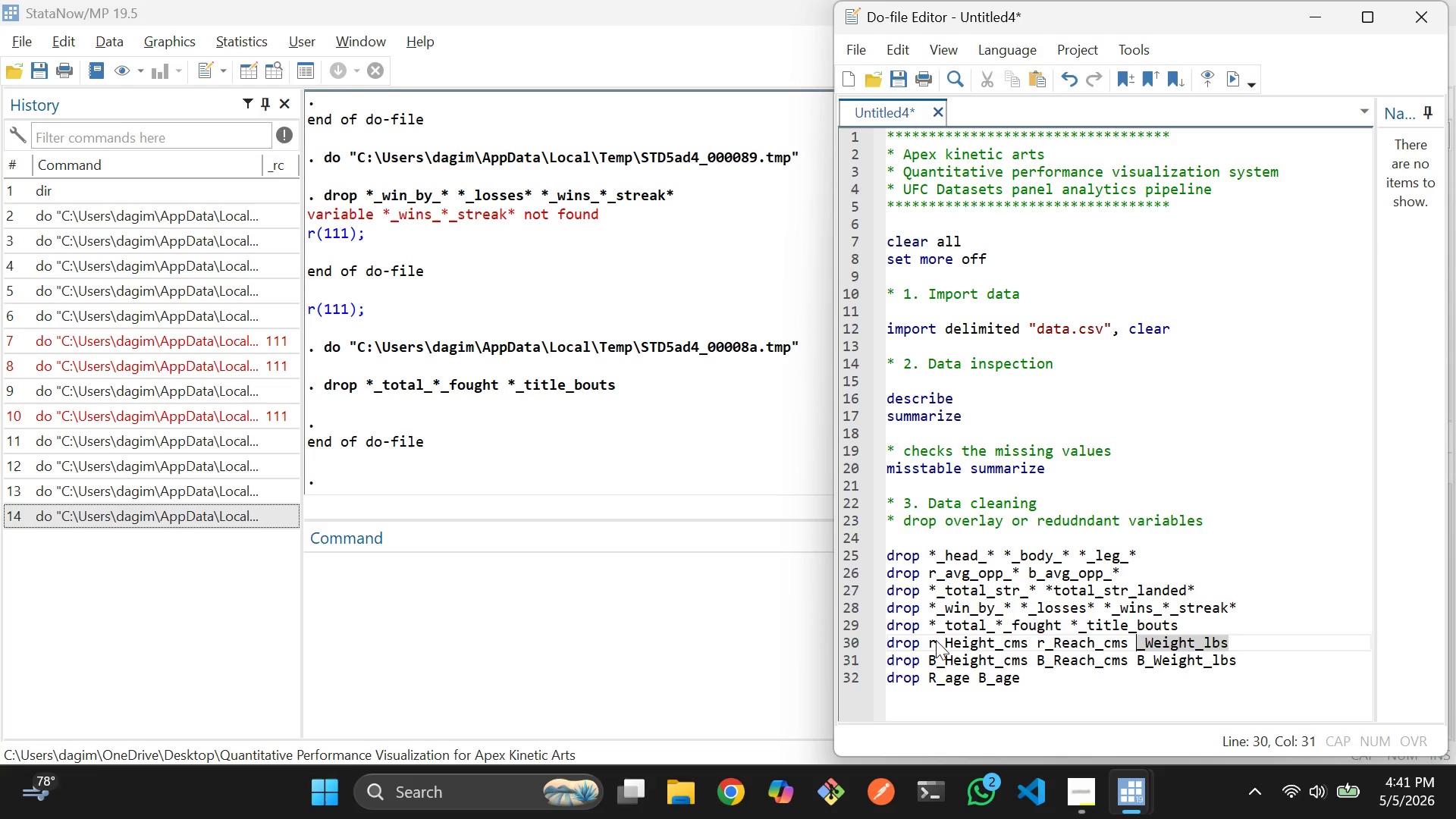 
key(R)
 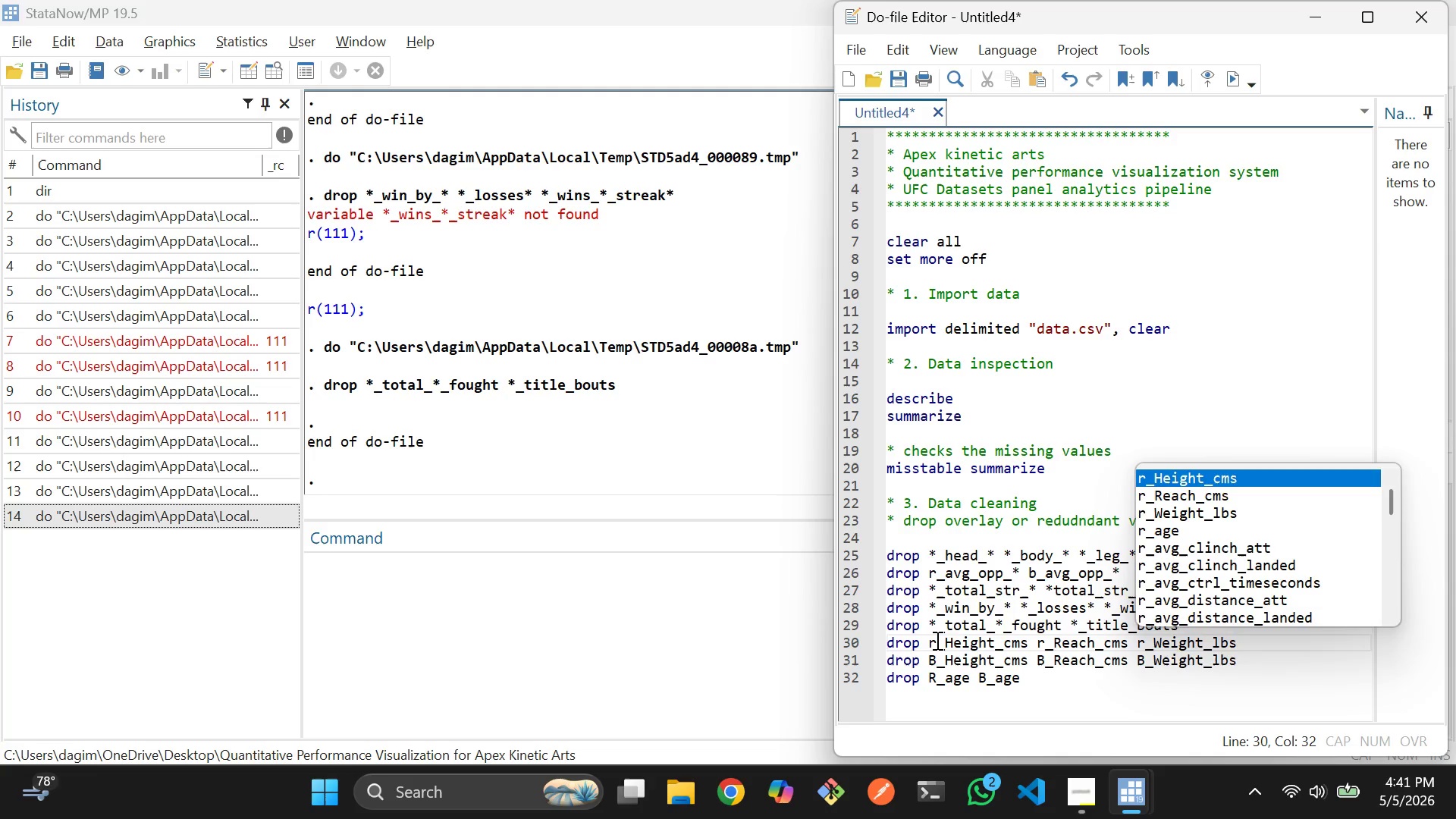 
key(ArrowRight)
 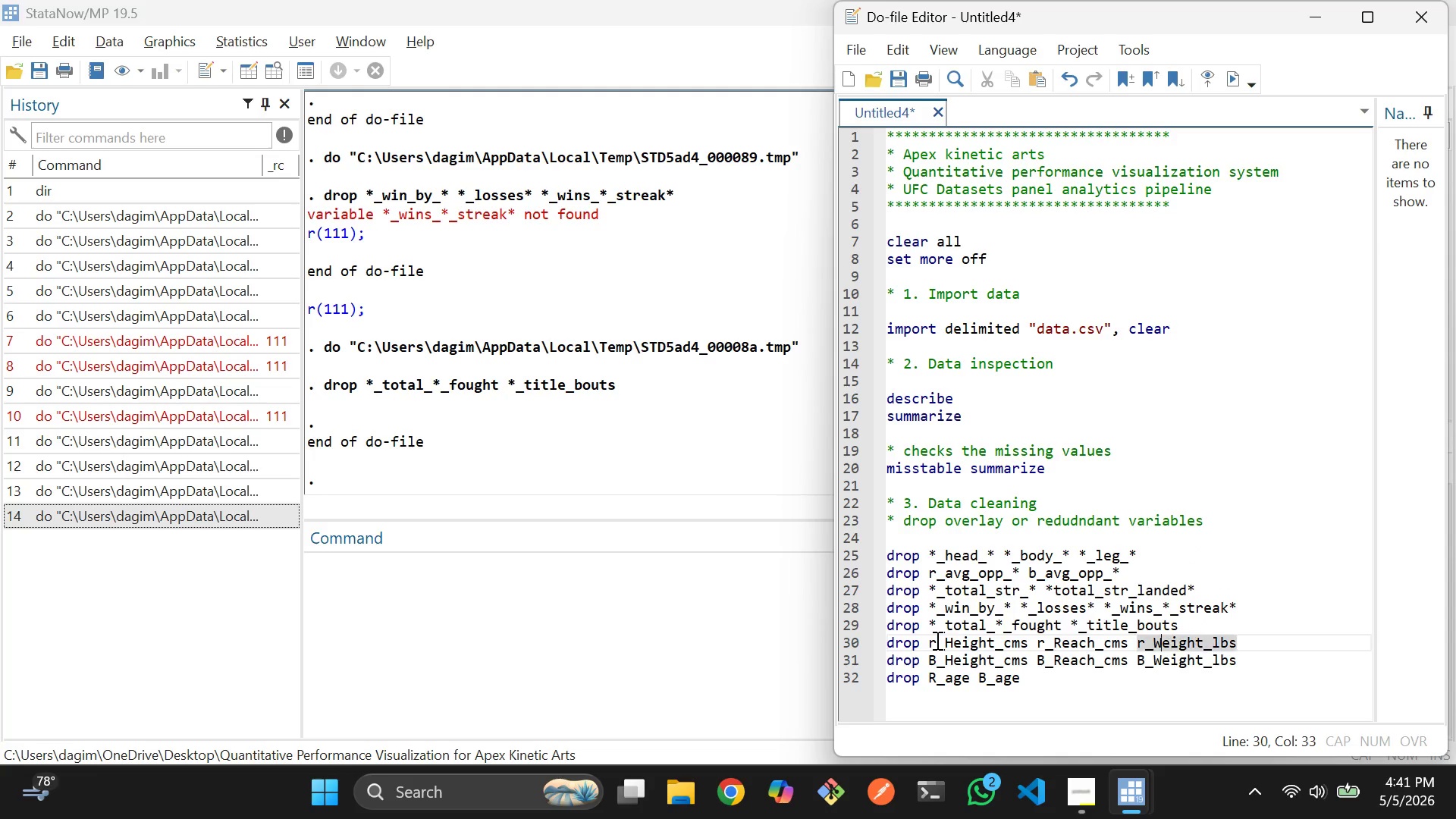 
key(ArrowRight)
 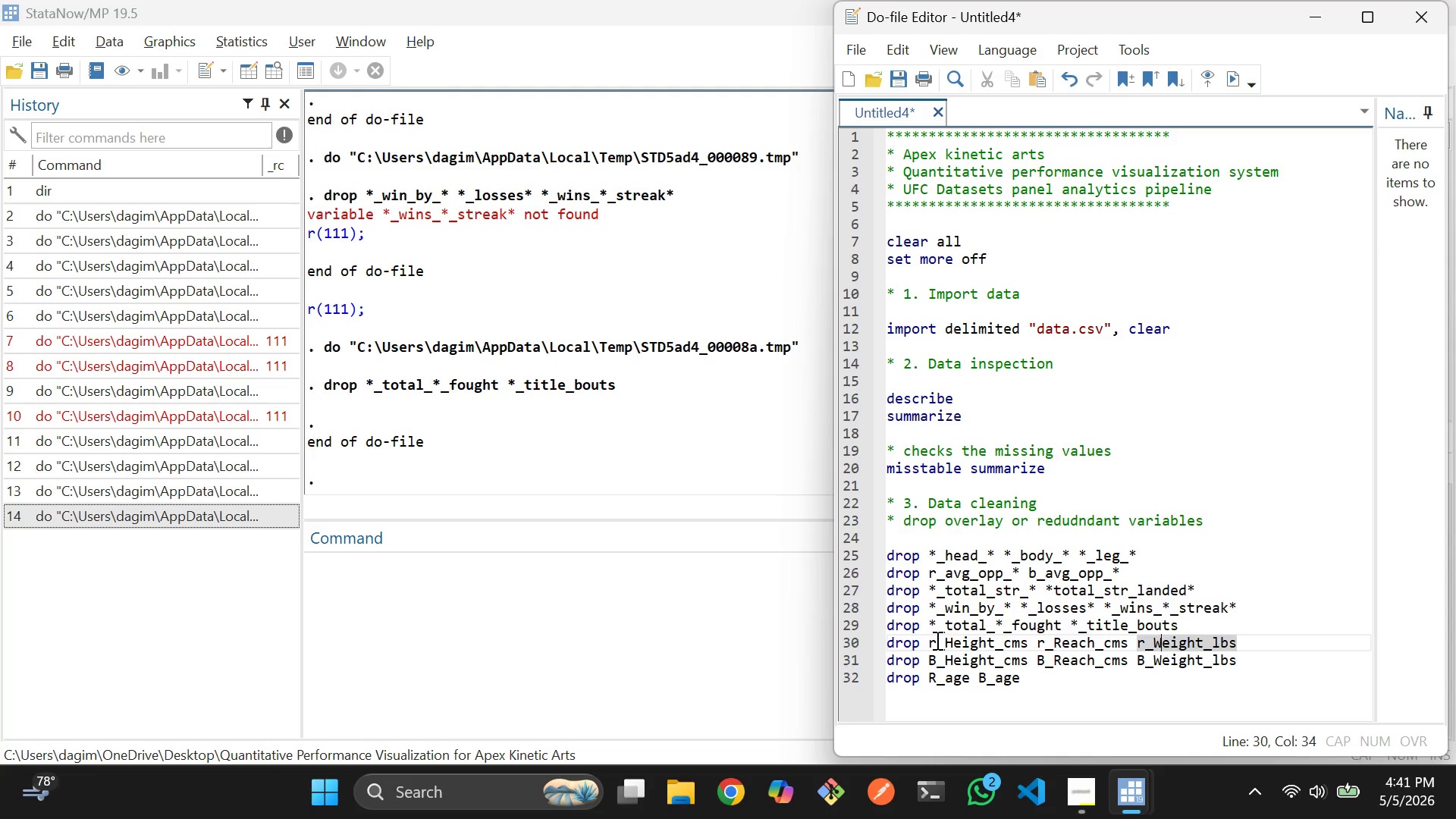 
key(Backspace)
 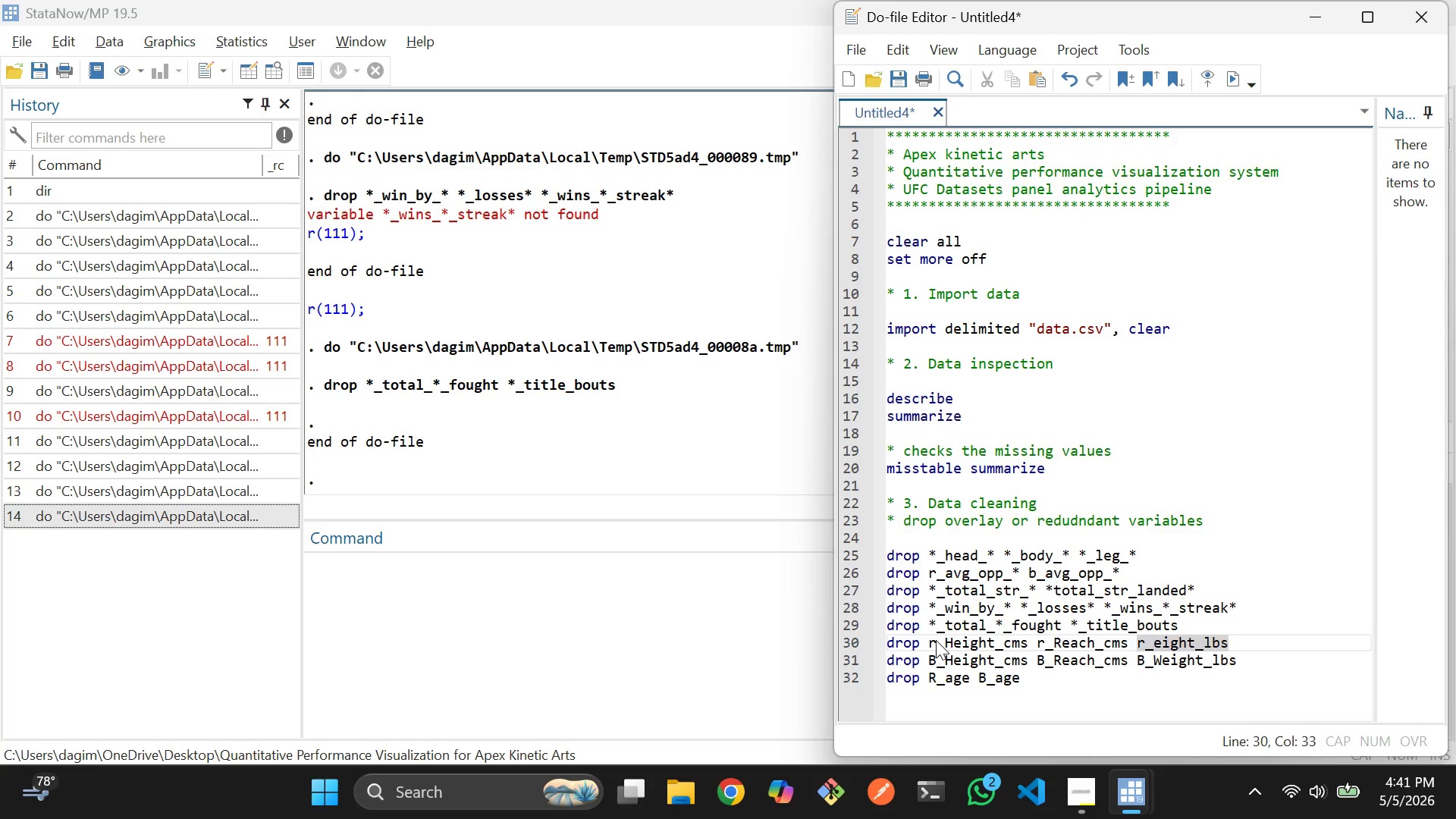 
key(W)
 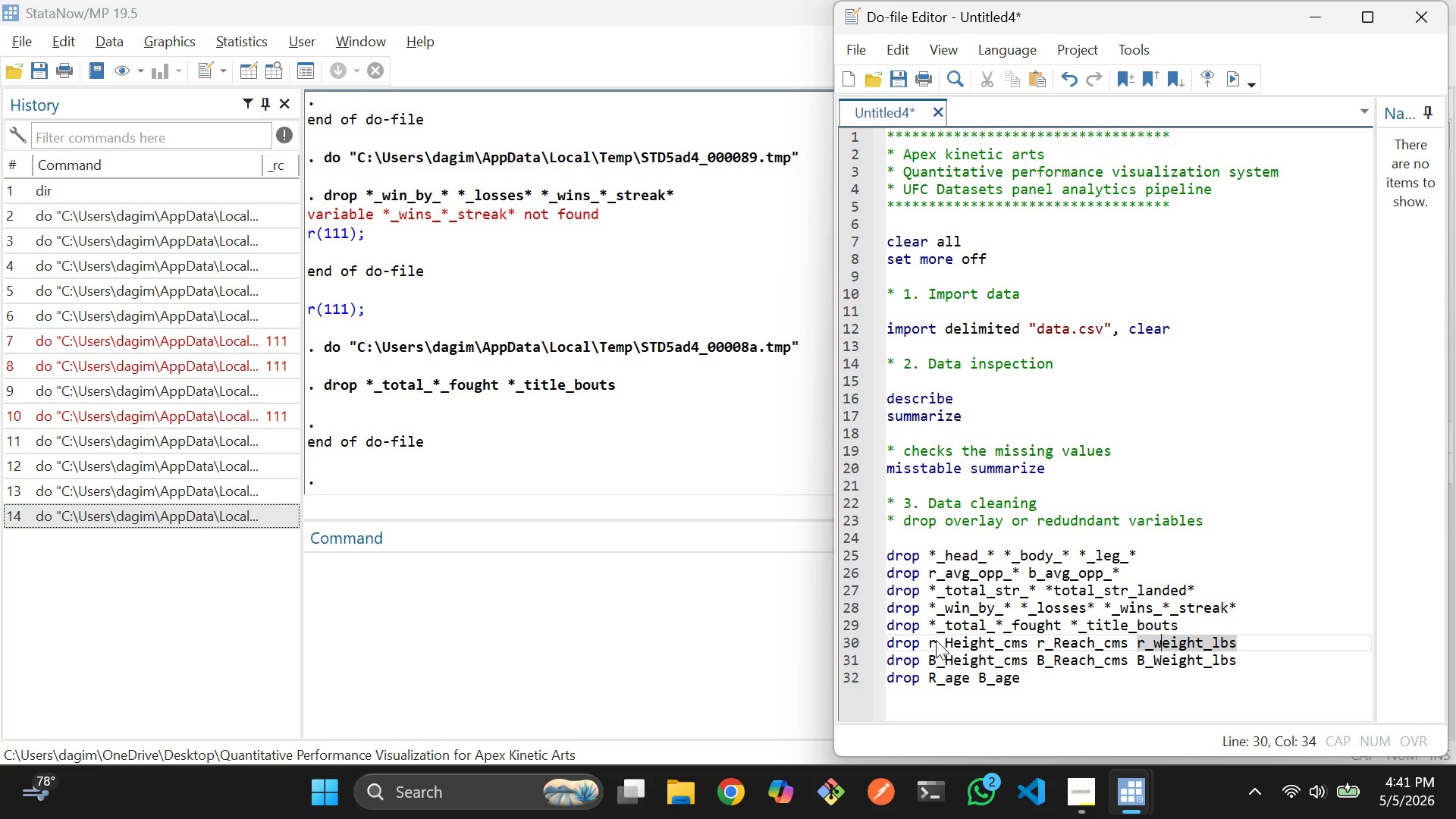 
hold_key(key=ArrowLeft, duration=0.95)
 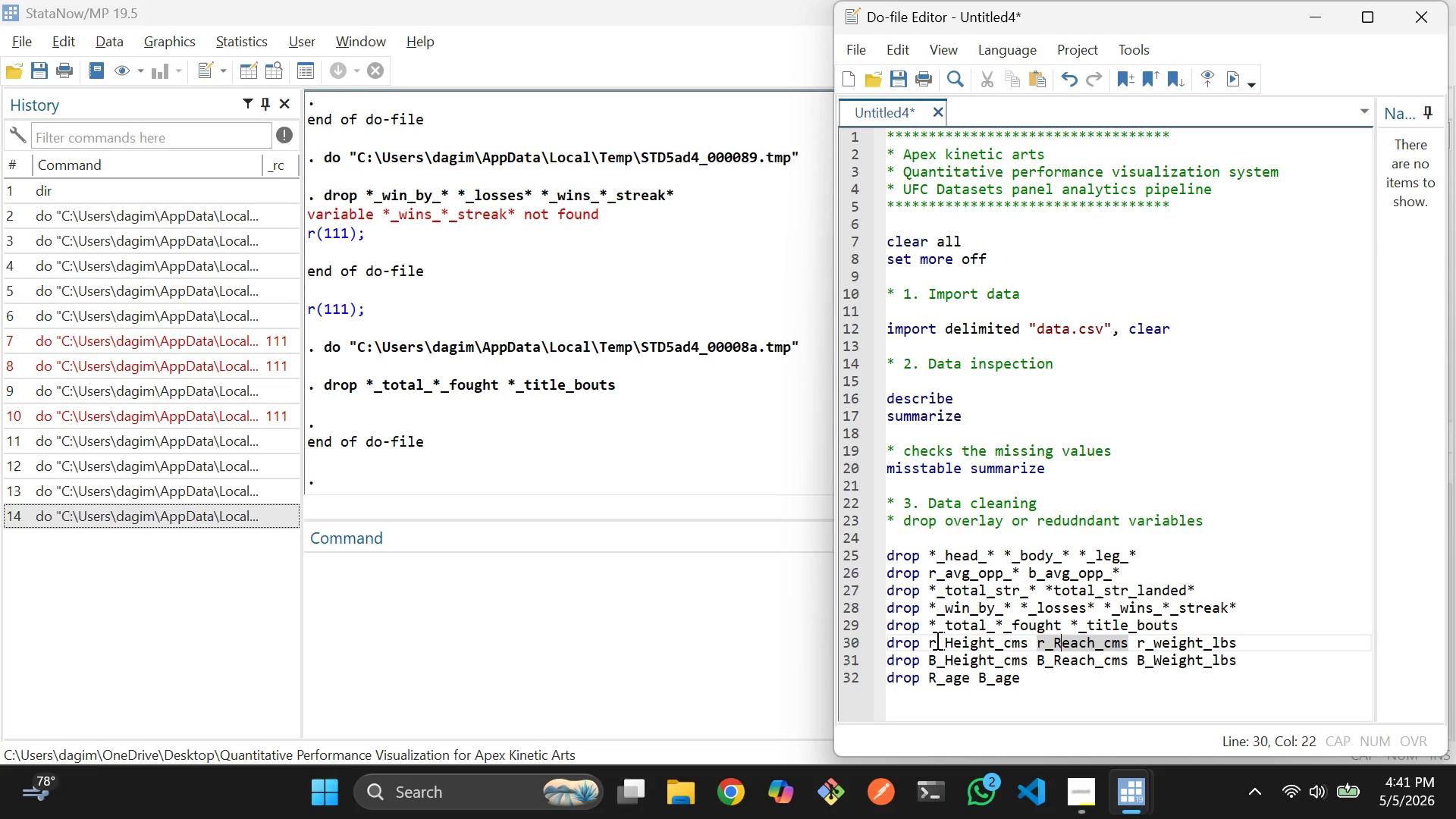 
hold_key(key=ArrowLeft, duration=1.89)
 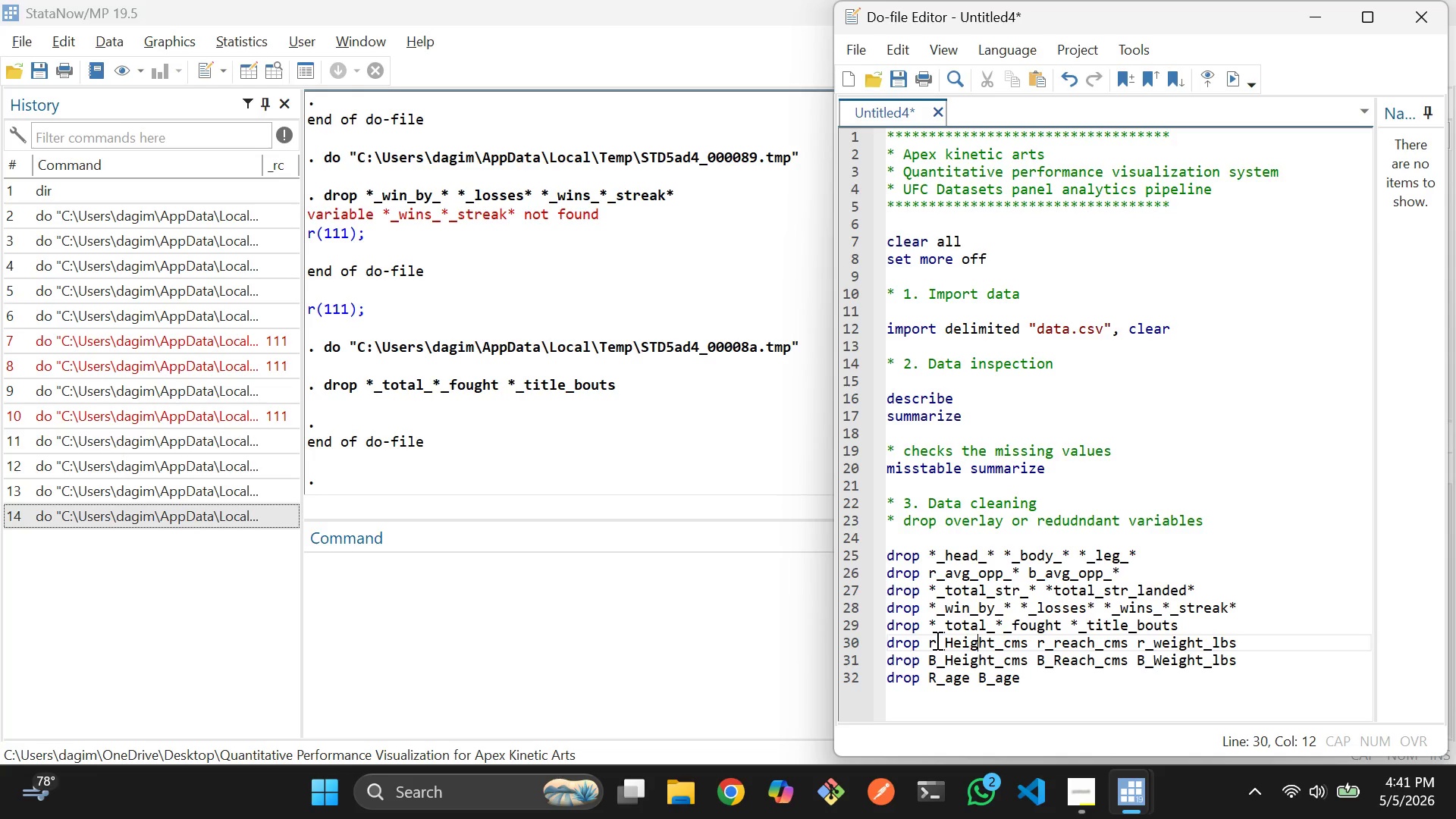 
key(ArrowRight)
 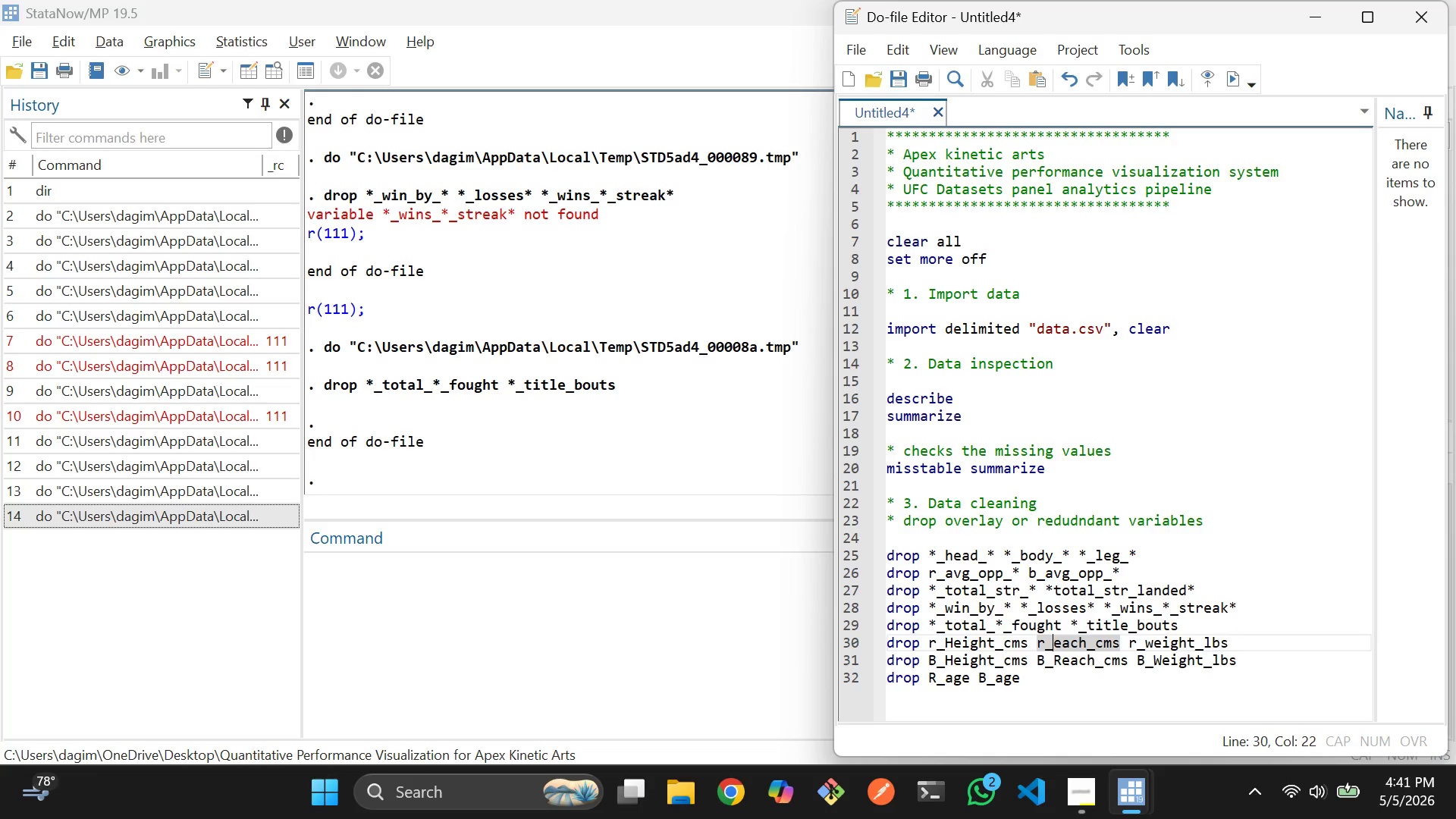 
key(Backspace)
 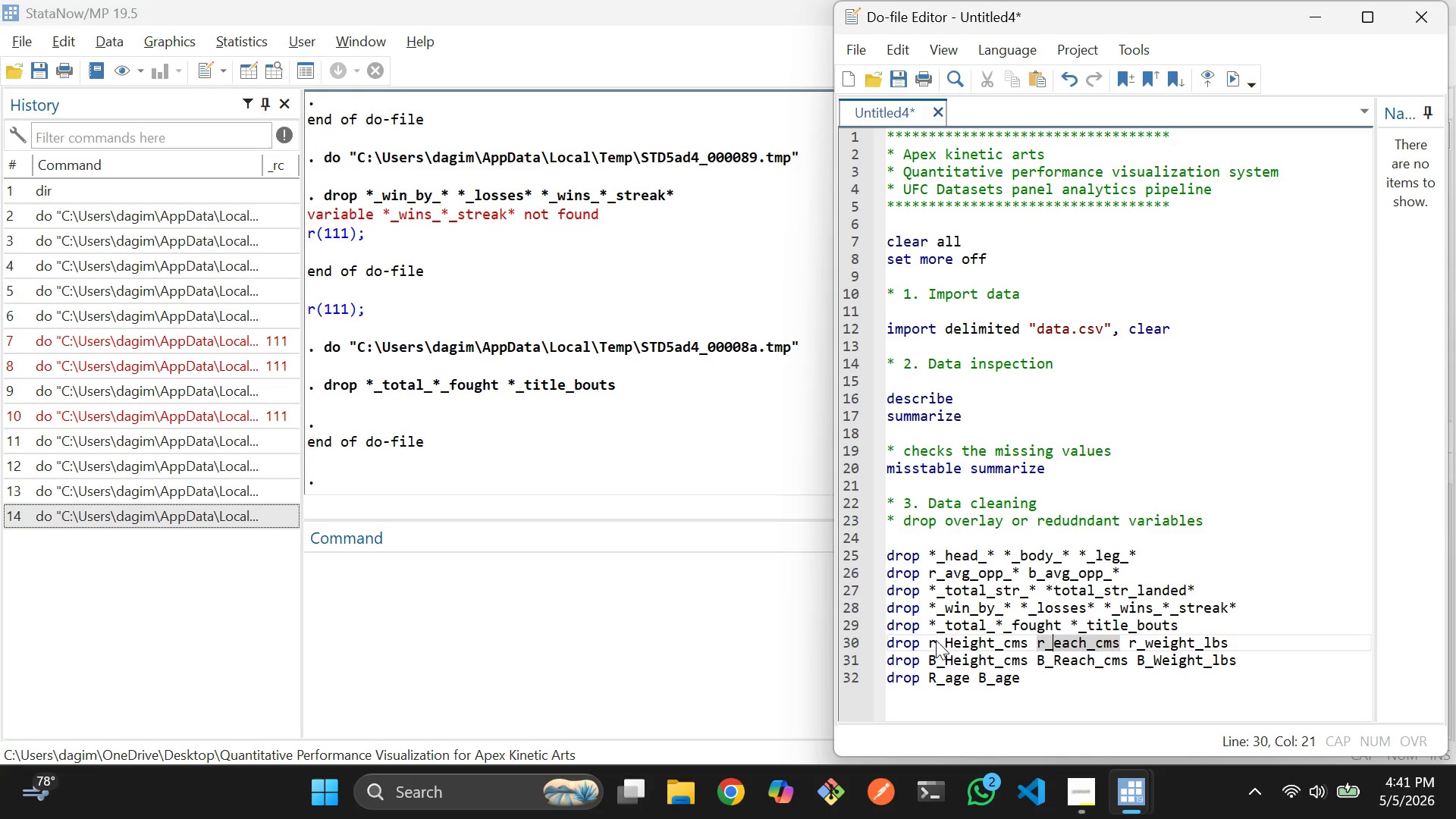 
key(R)
 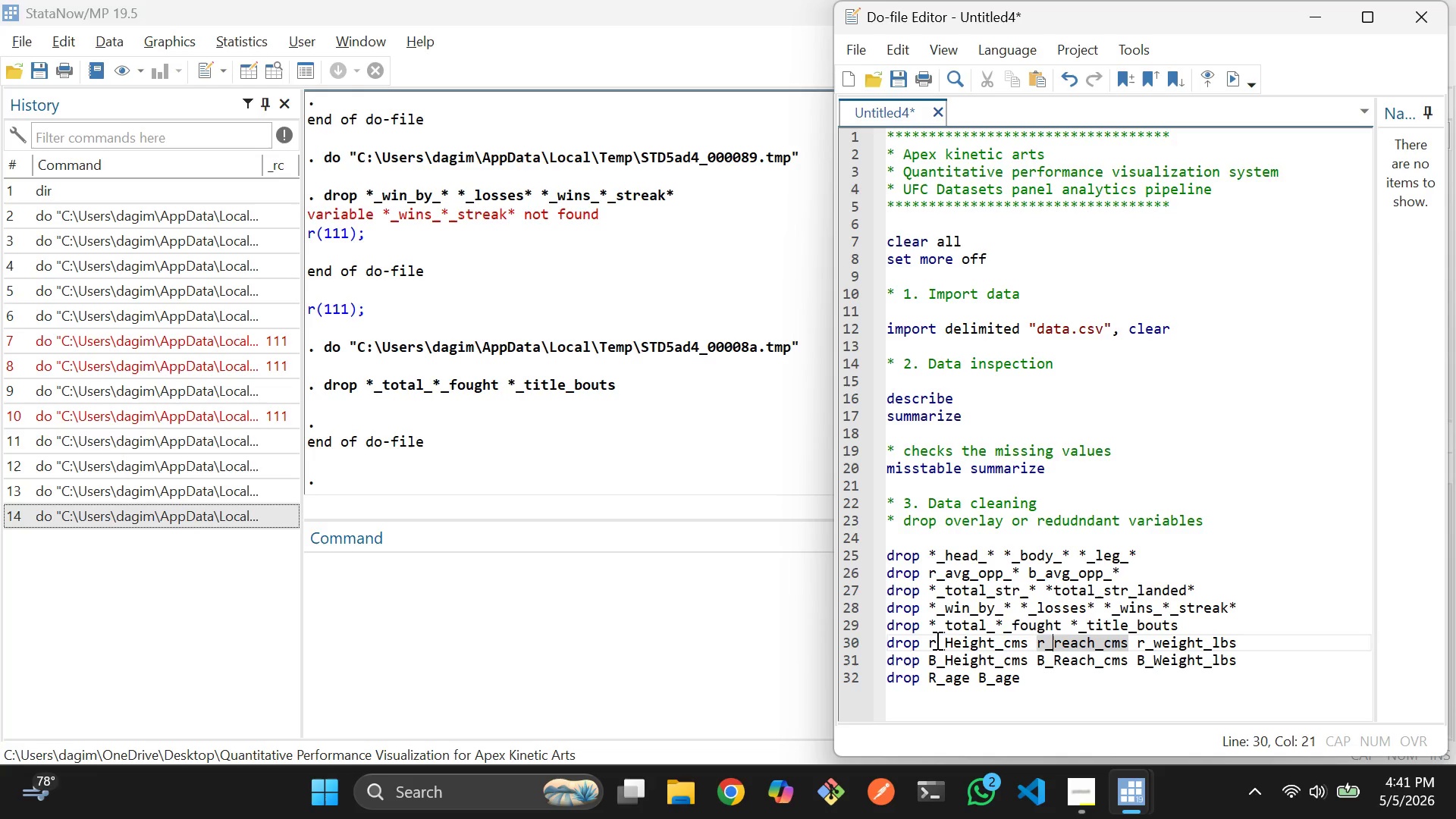 
key(ArrowLeft)
 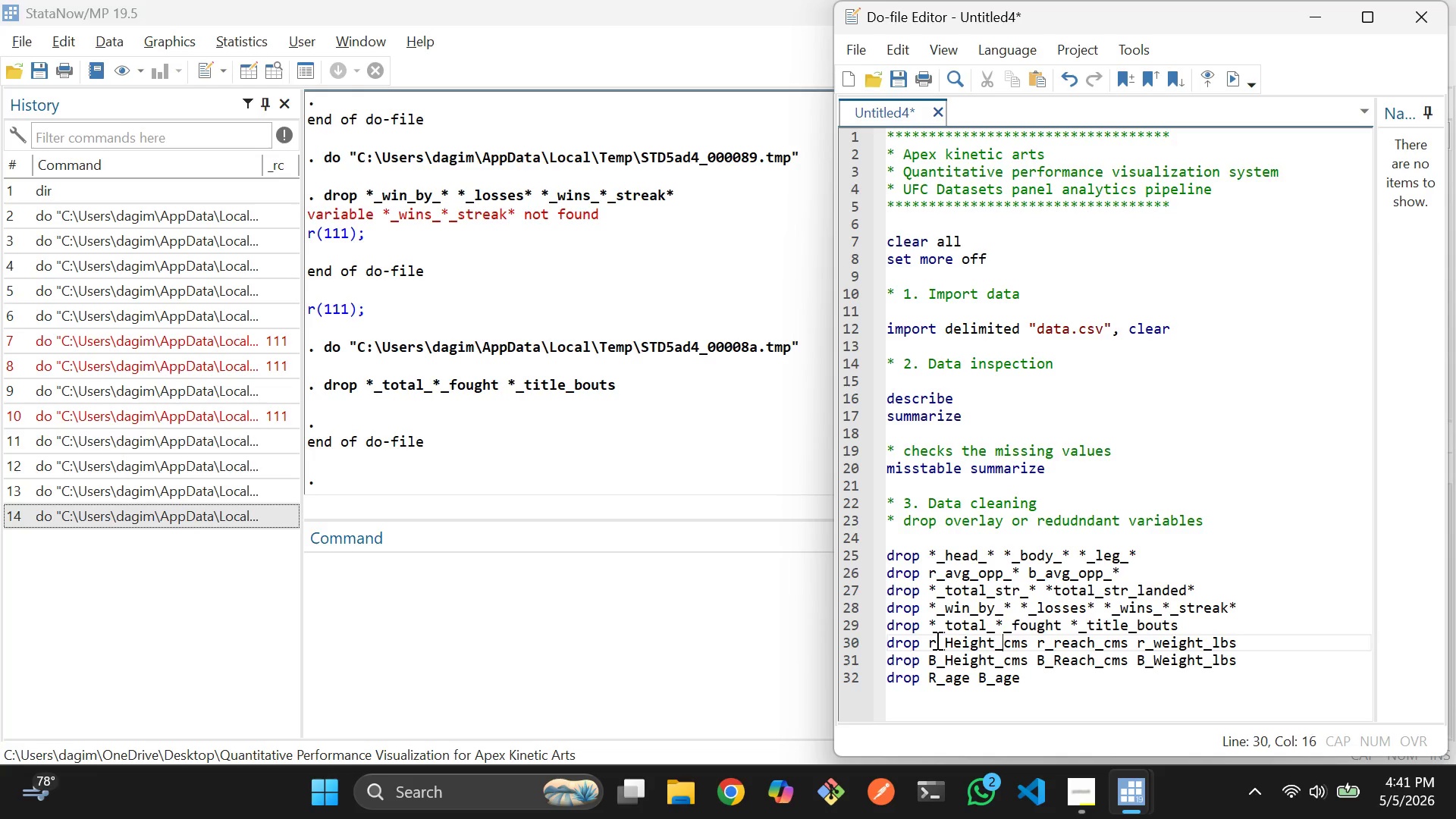 
key(ArrowLeft)
 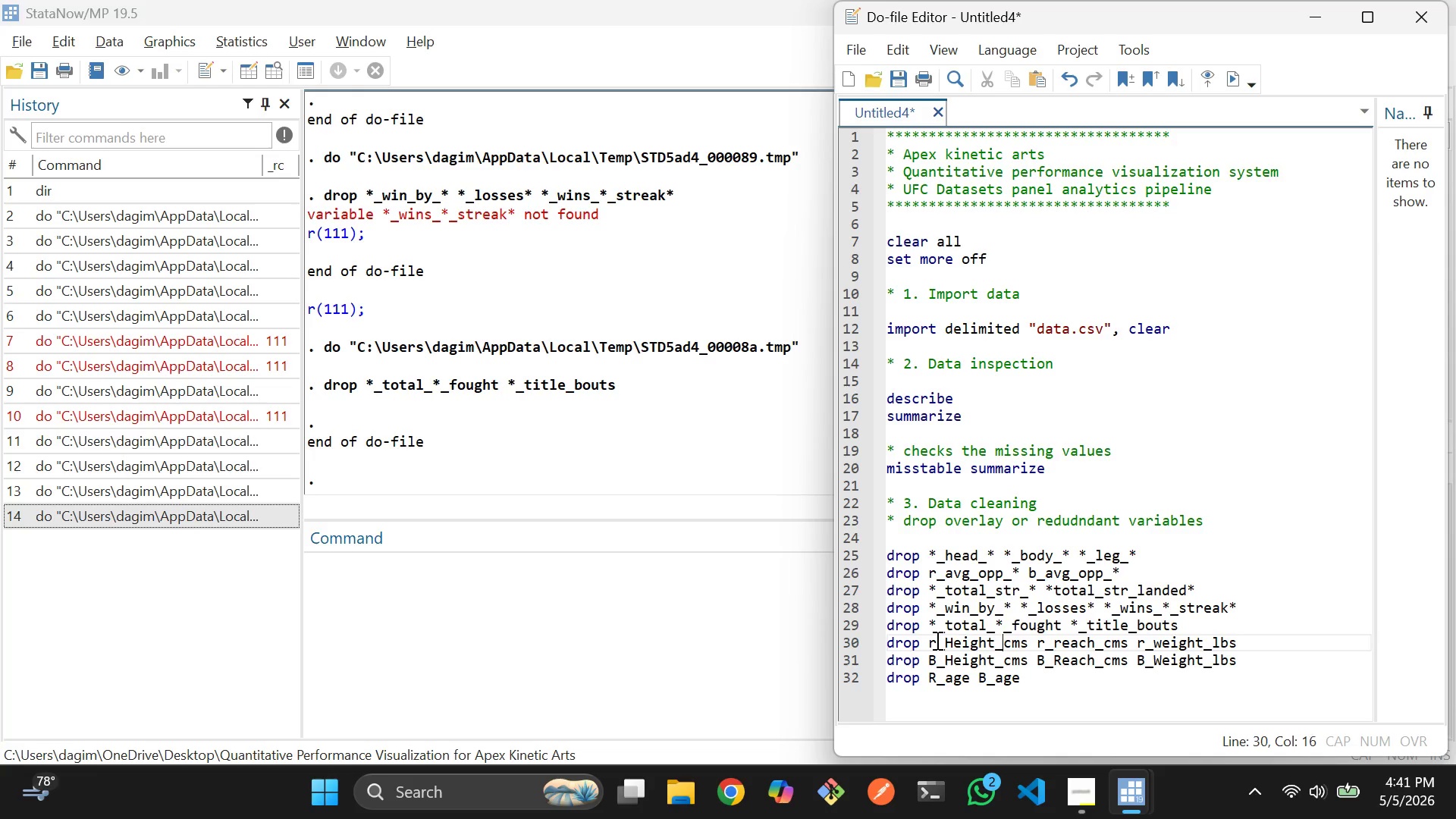 
key(ArrowLeft)
 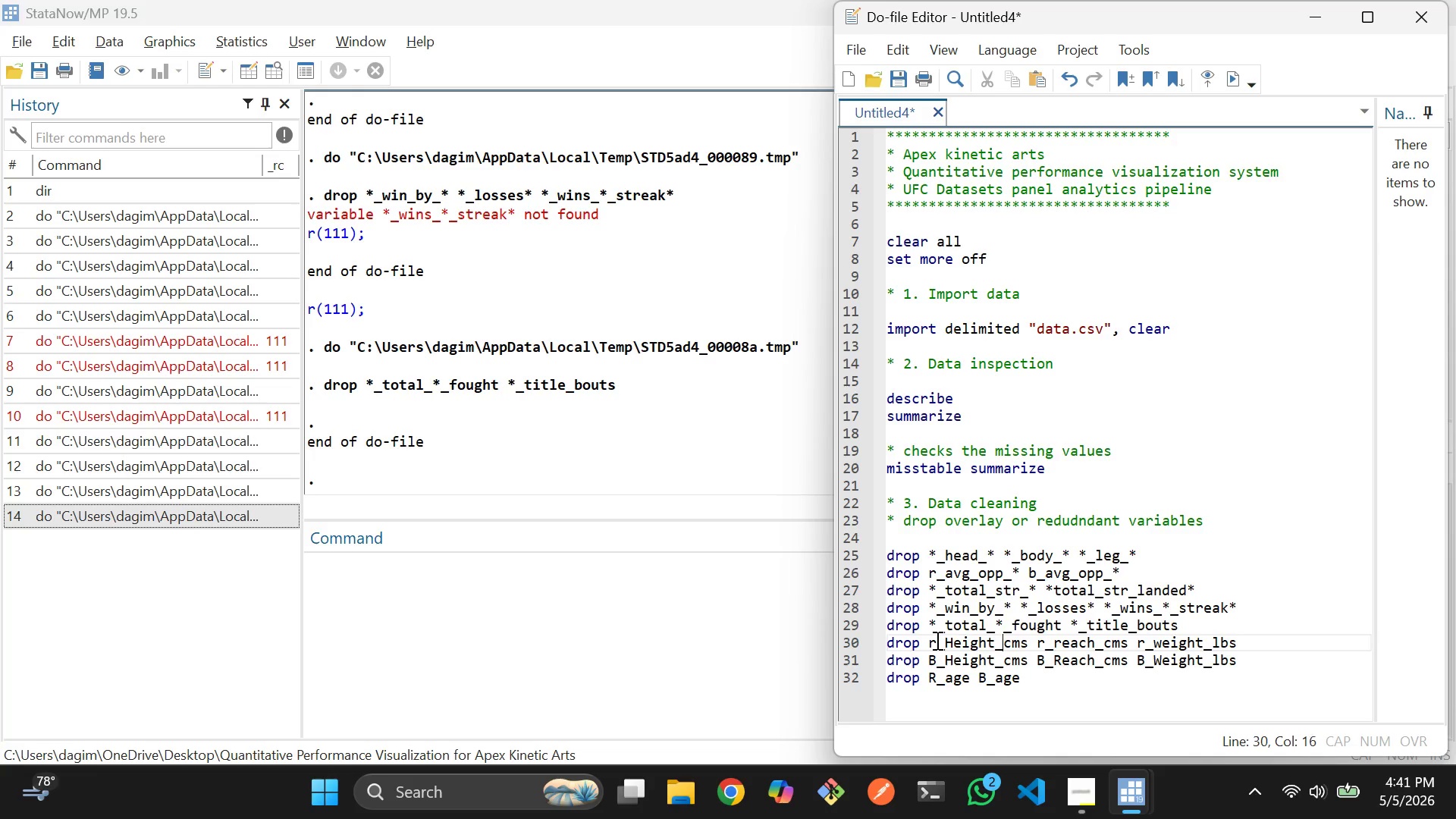 
key(ArrowLeft)
 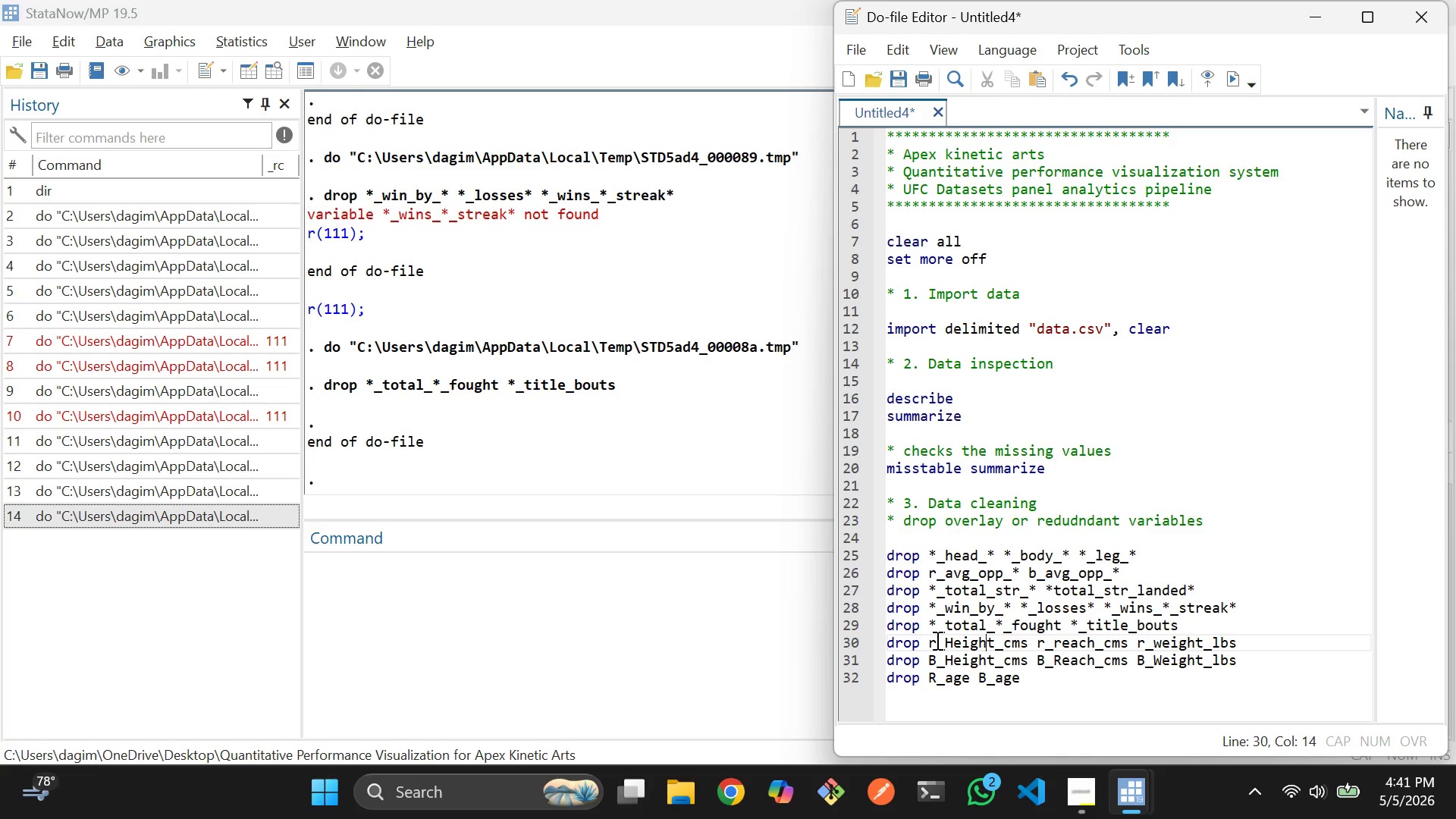 
key(ArrowLeft)
 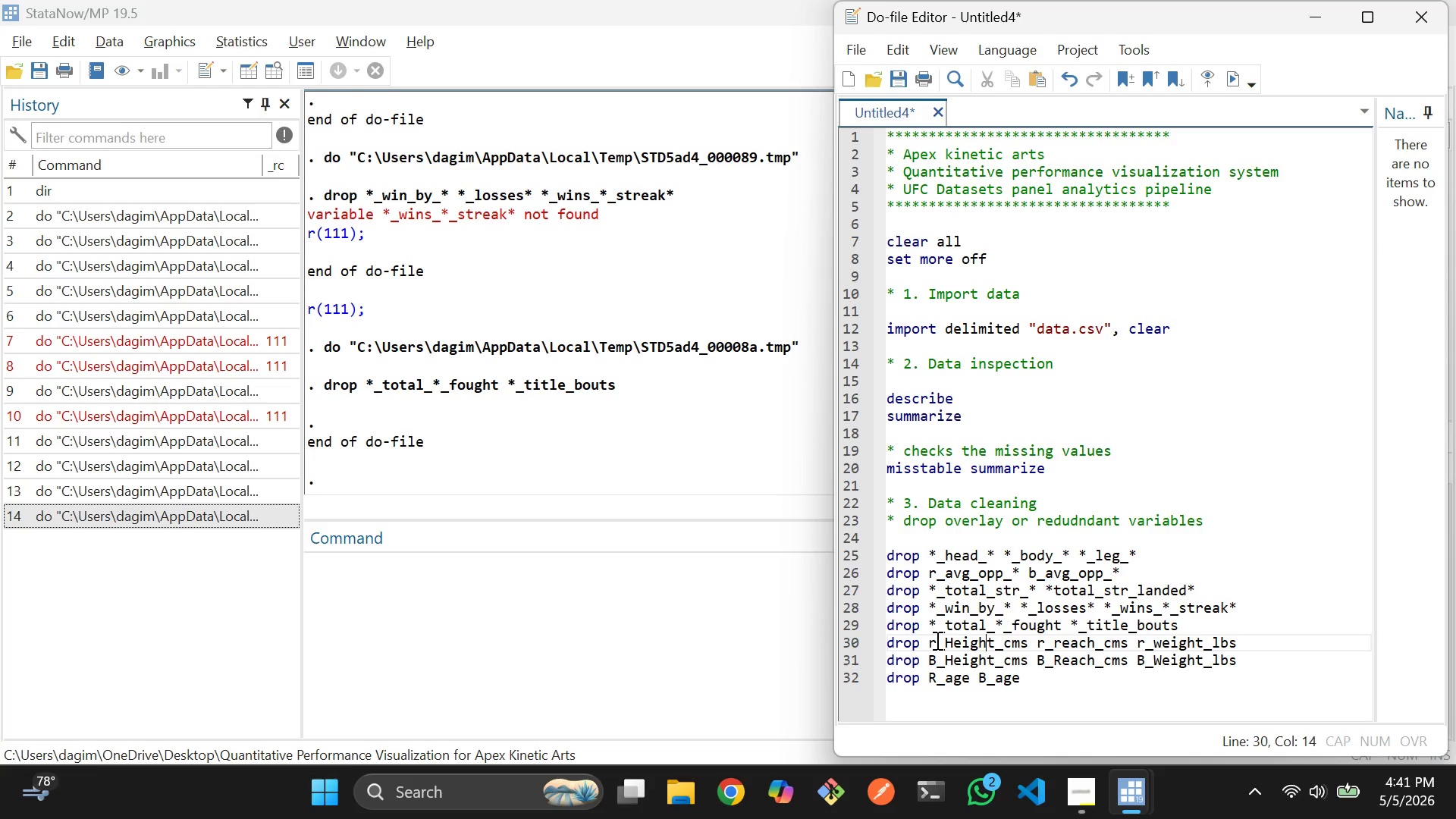 
key(ArrowLeft)
 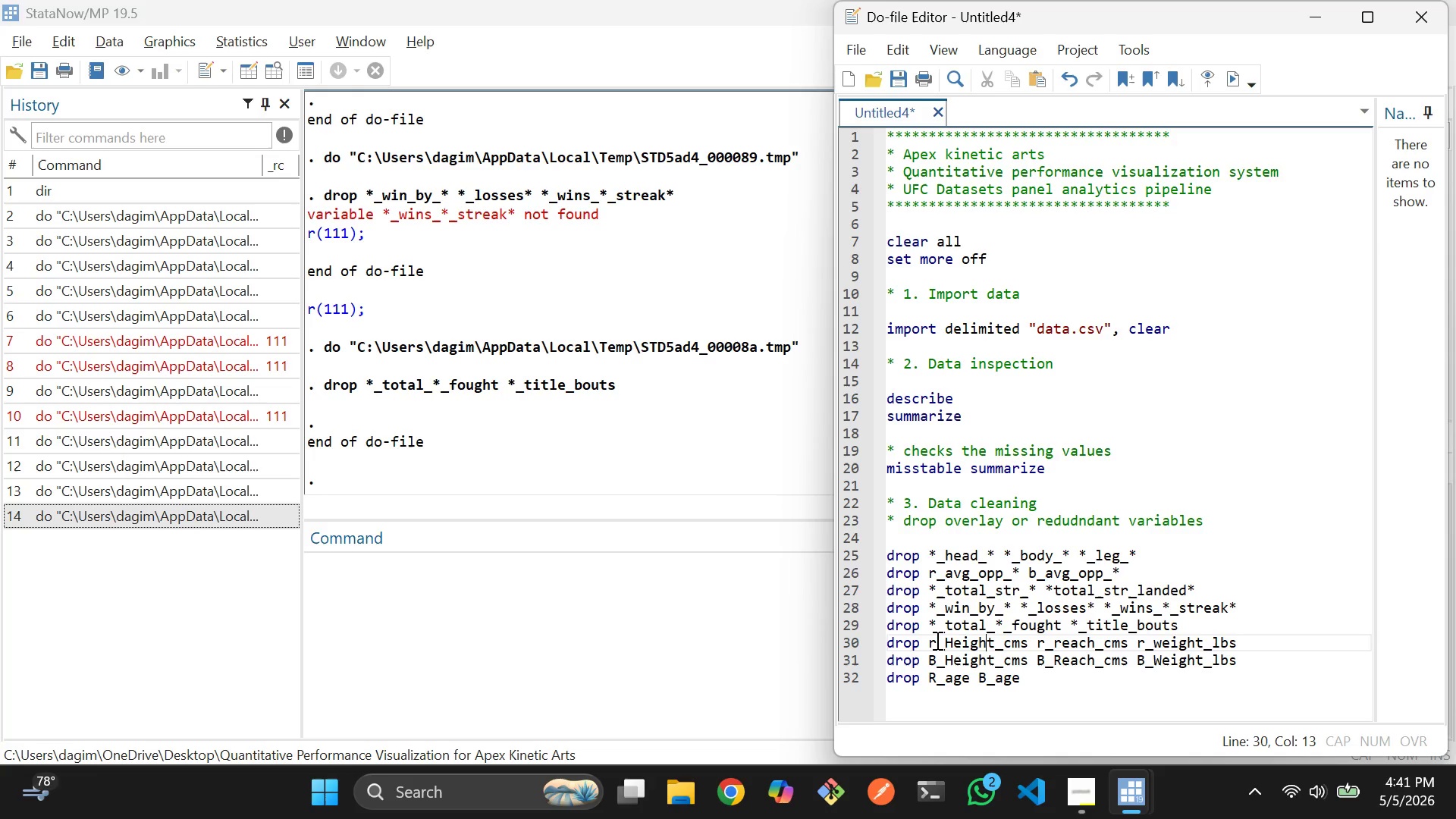 
key(ArrowLeft)
 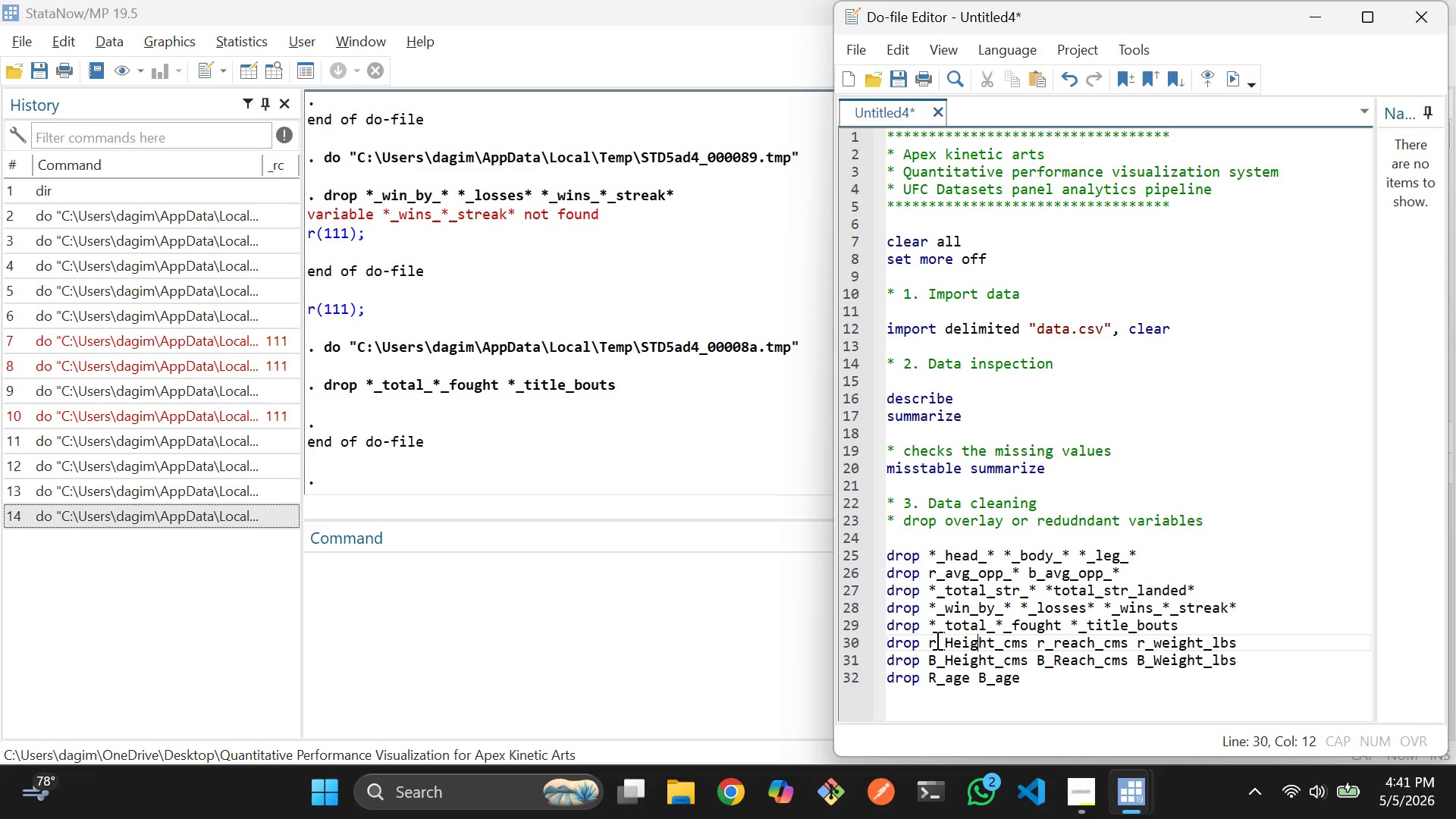 
key(ArrowLeft)
 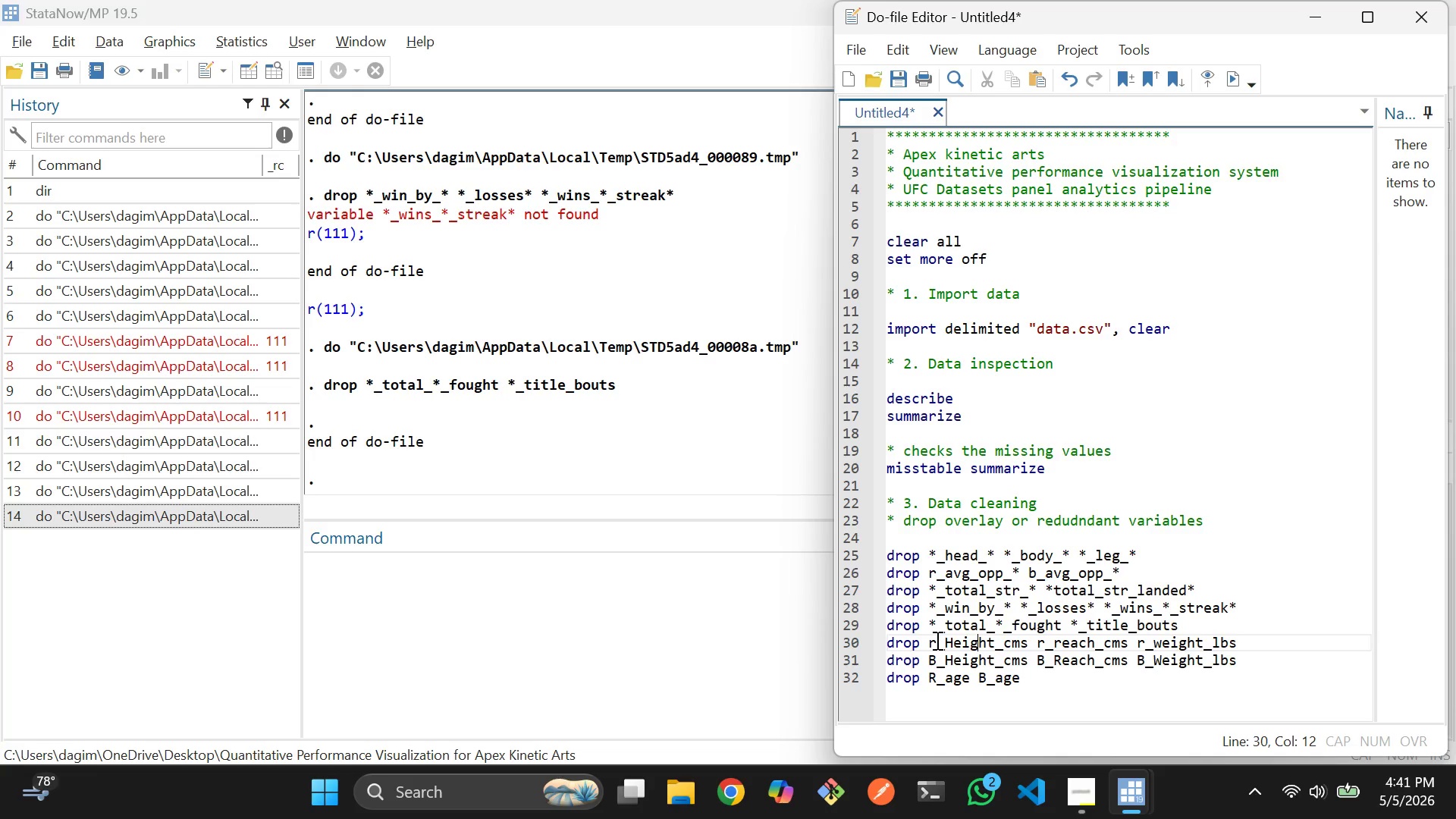 
key(ArrowLeft)
 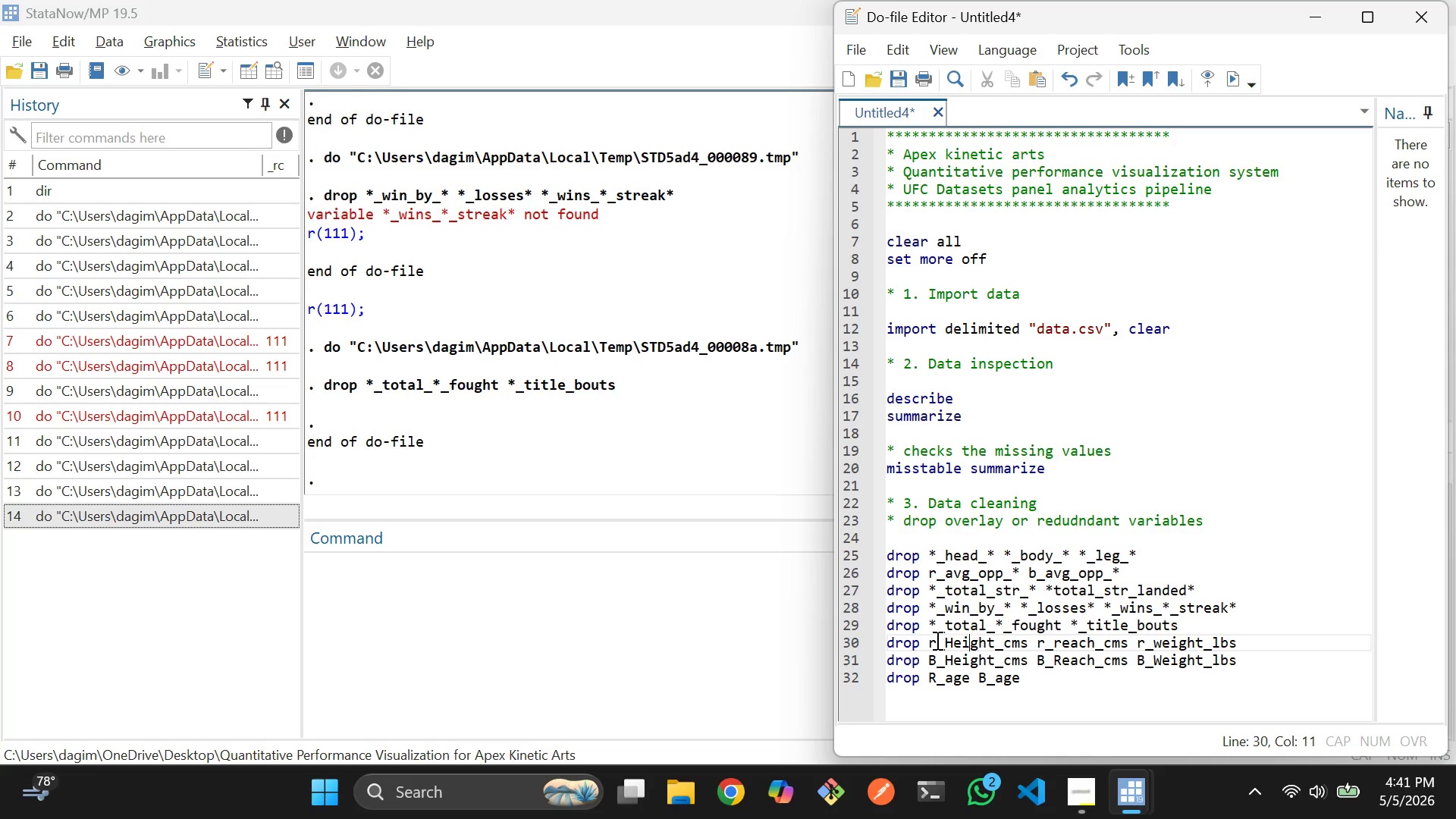 
key(ArrowLeft)
 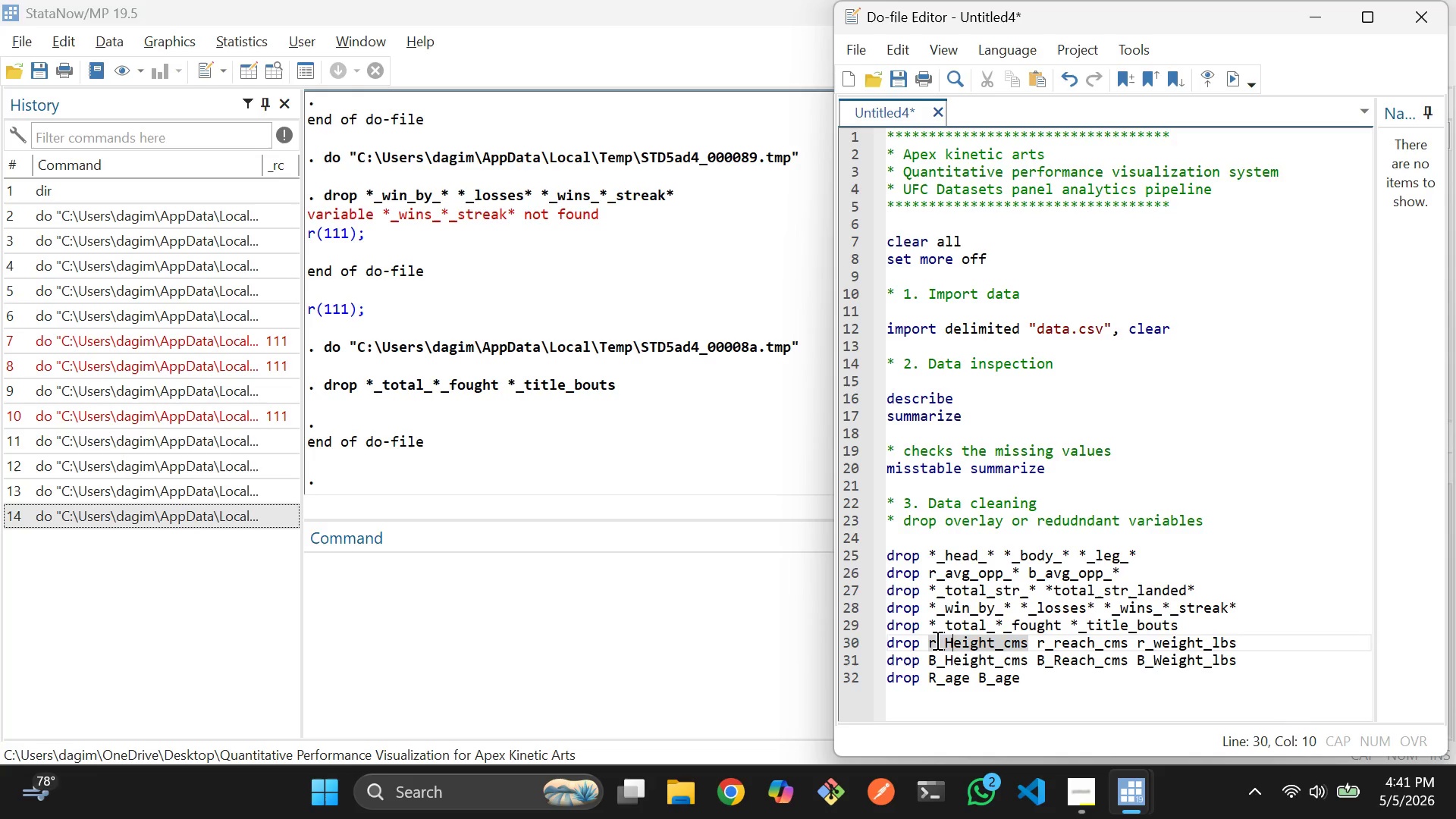 
key(ArrowLeft)
 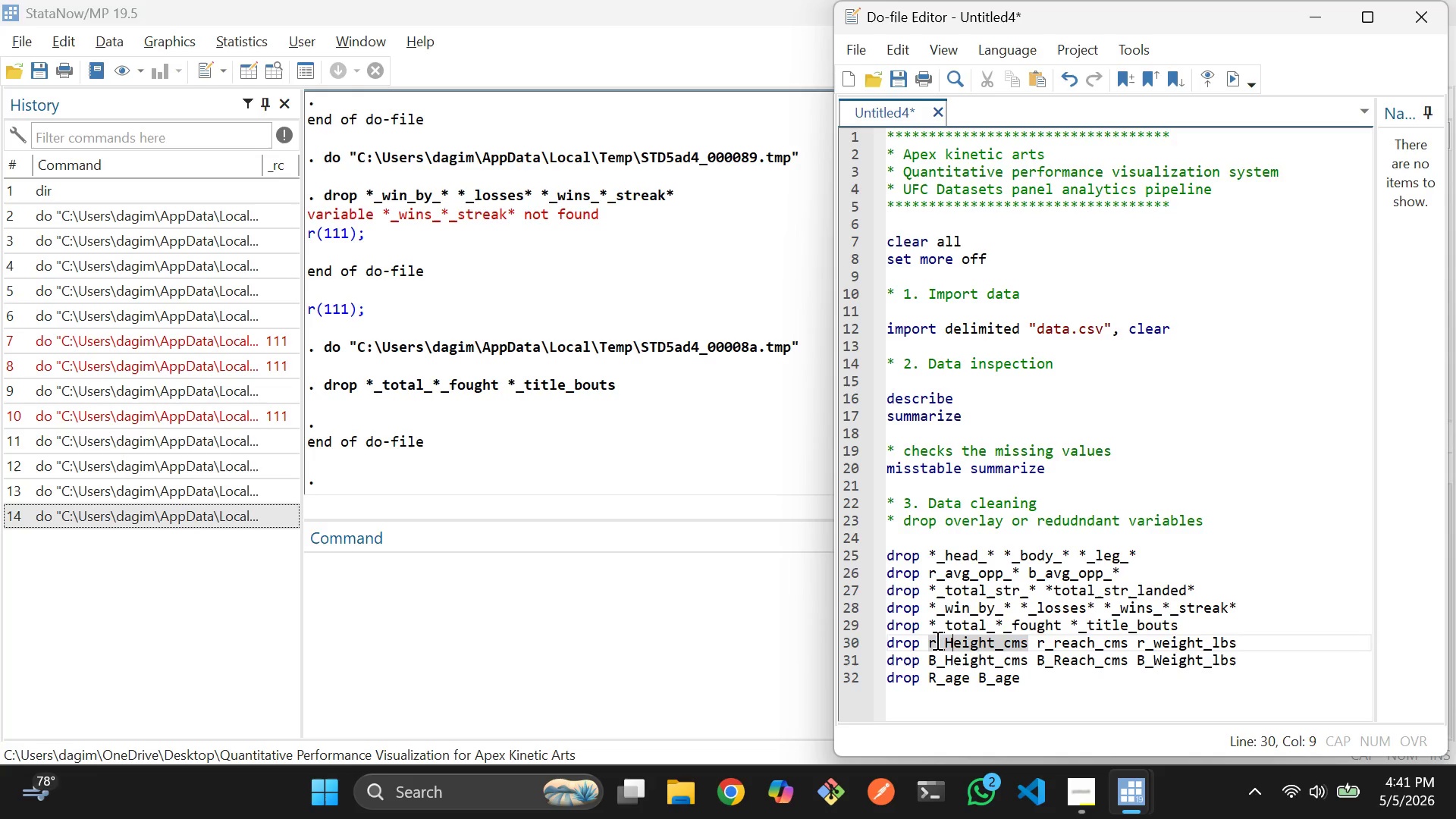 
key(Backspace)
 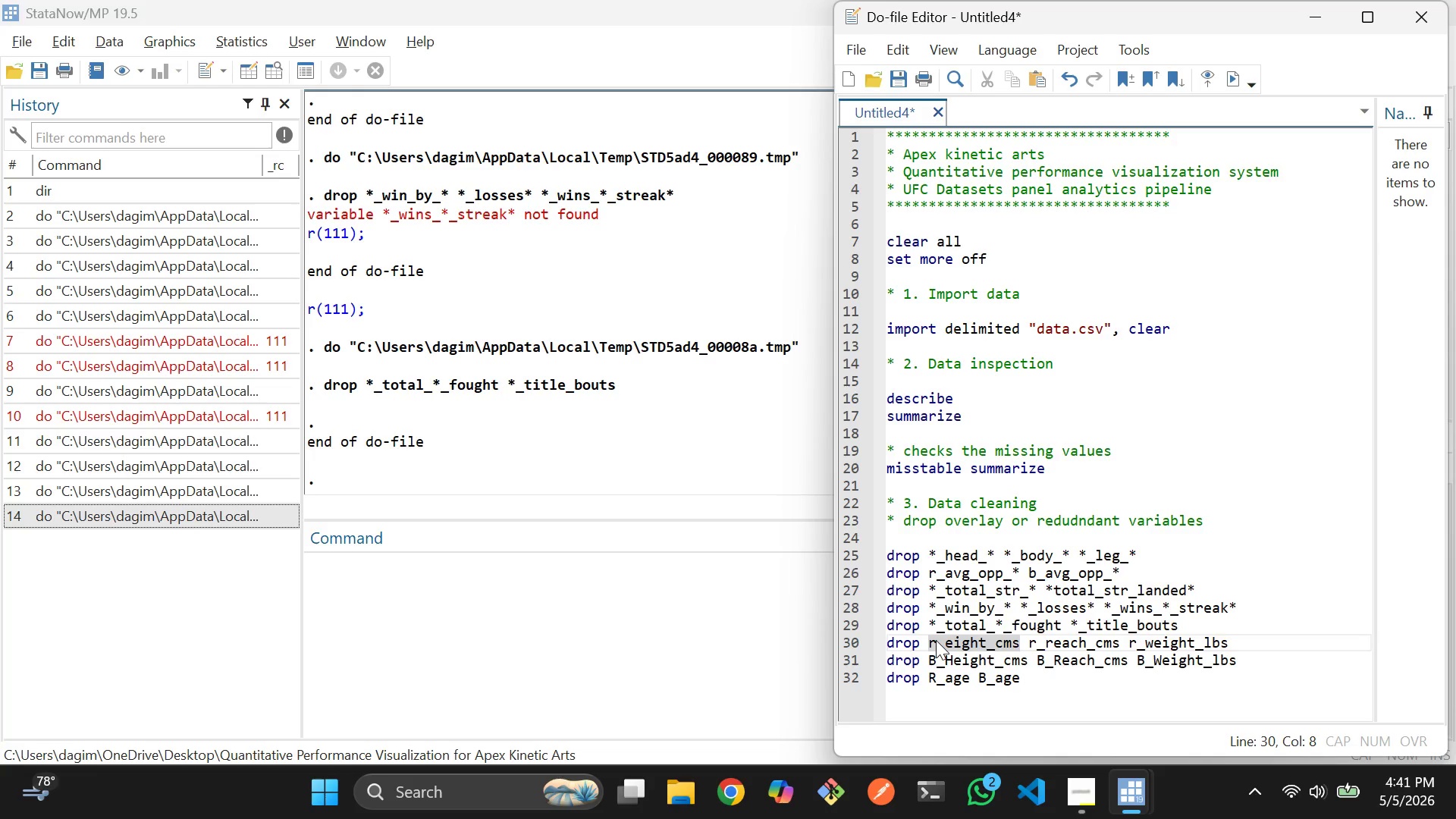 
key(H)
 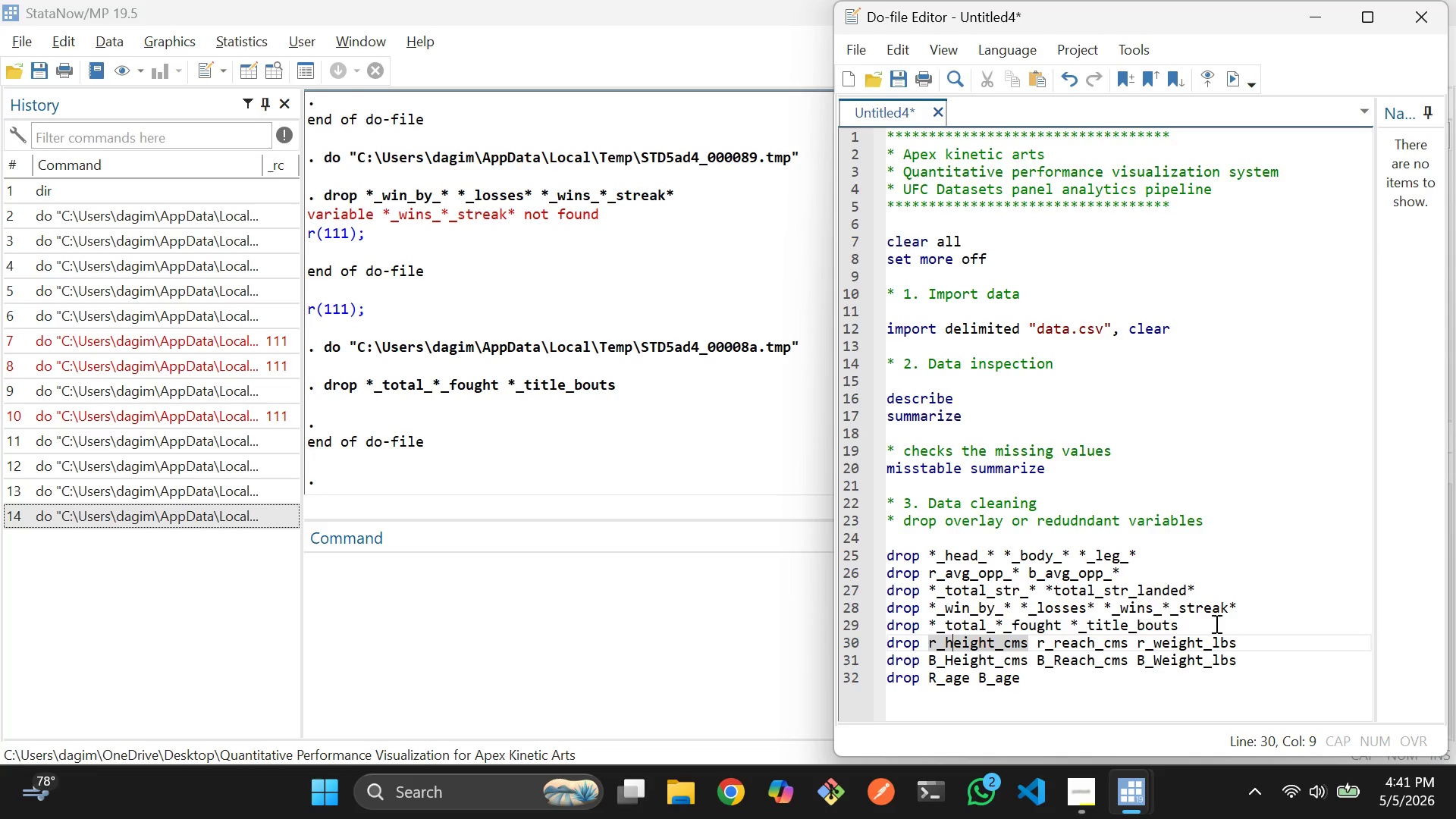 
left_click([1247, 640])
 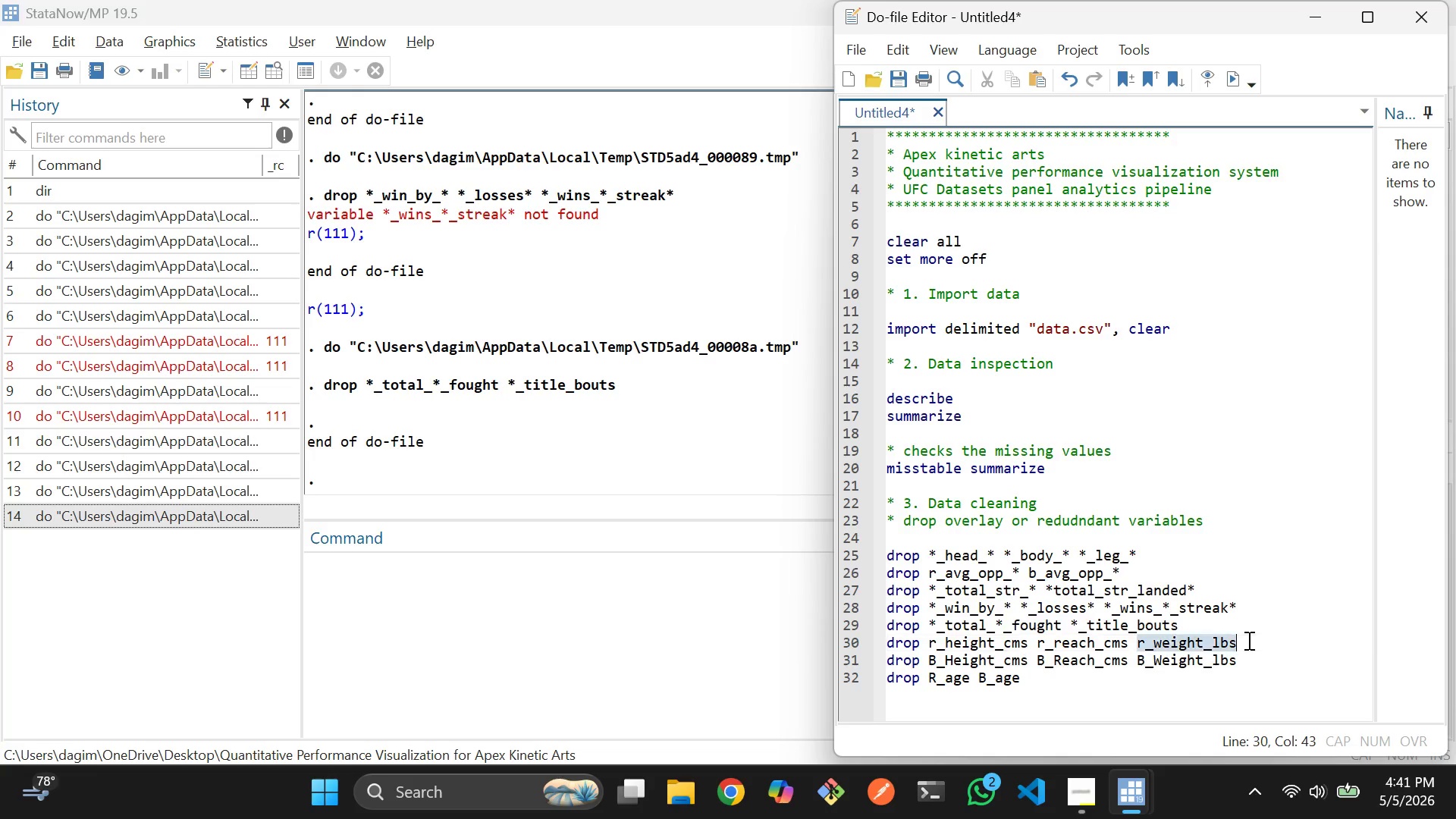 
left_click_drag(start_coordinate=[1247, 640], to_coordinate=[890, 646])
 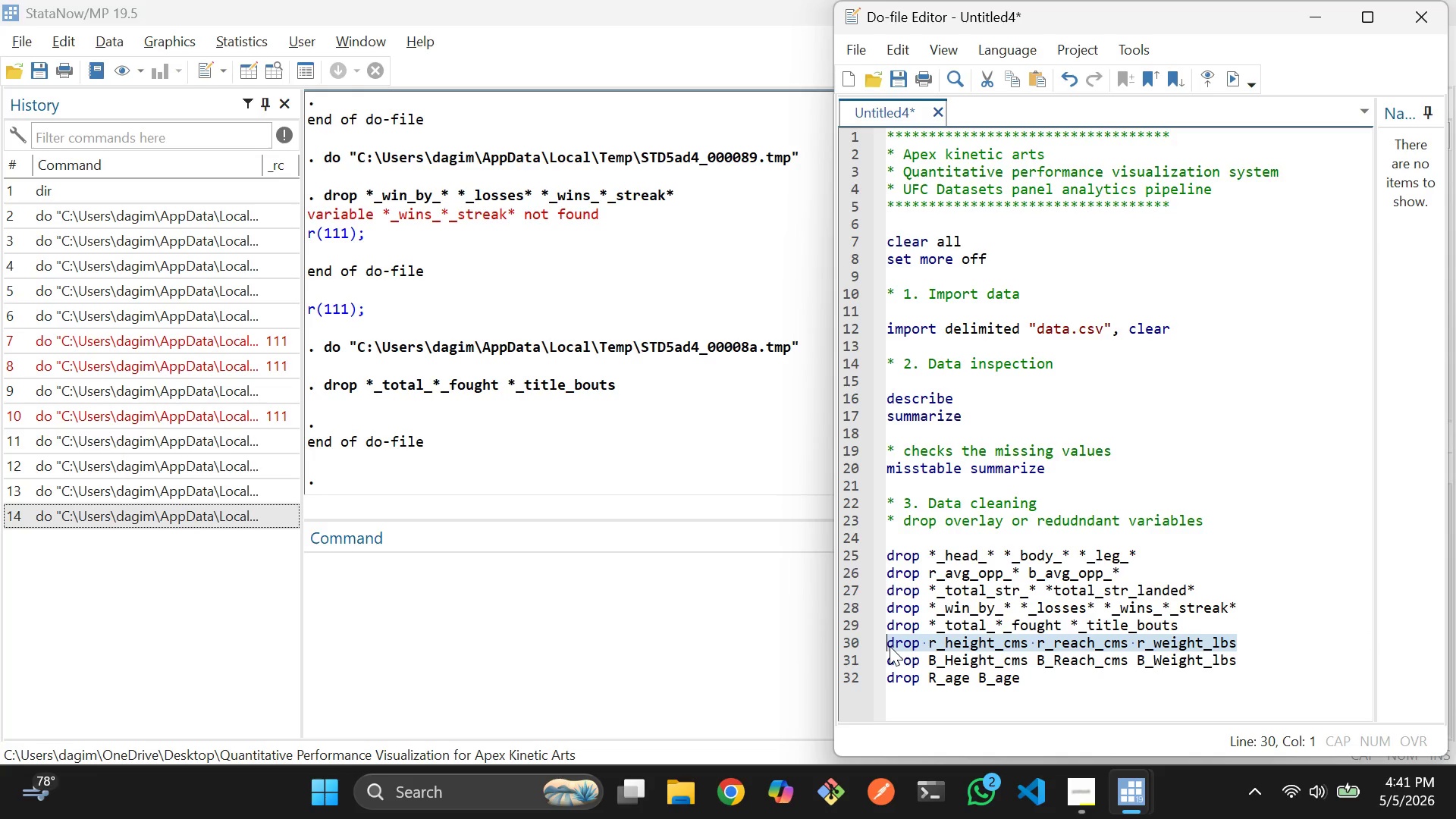 
key(Control+D)
 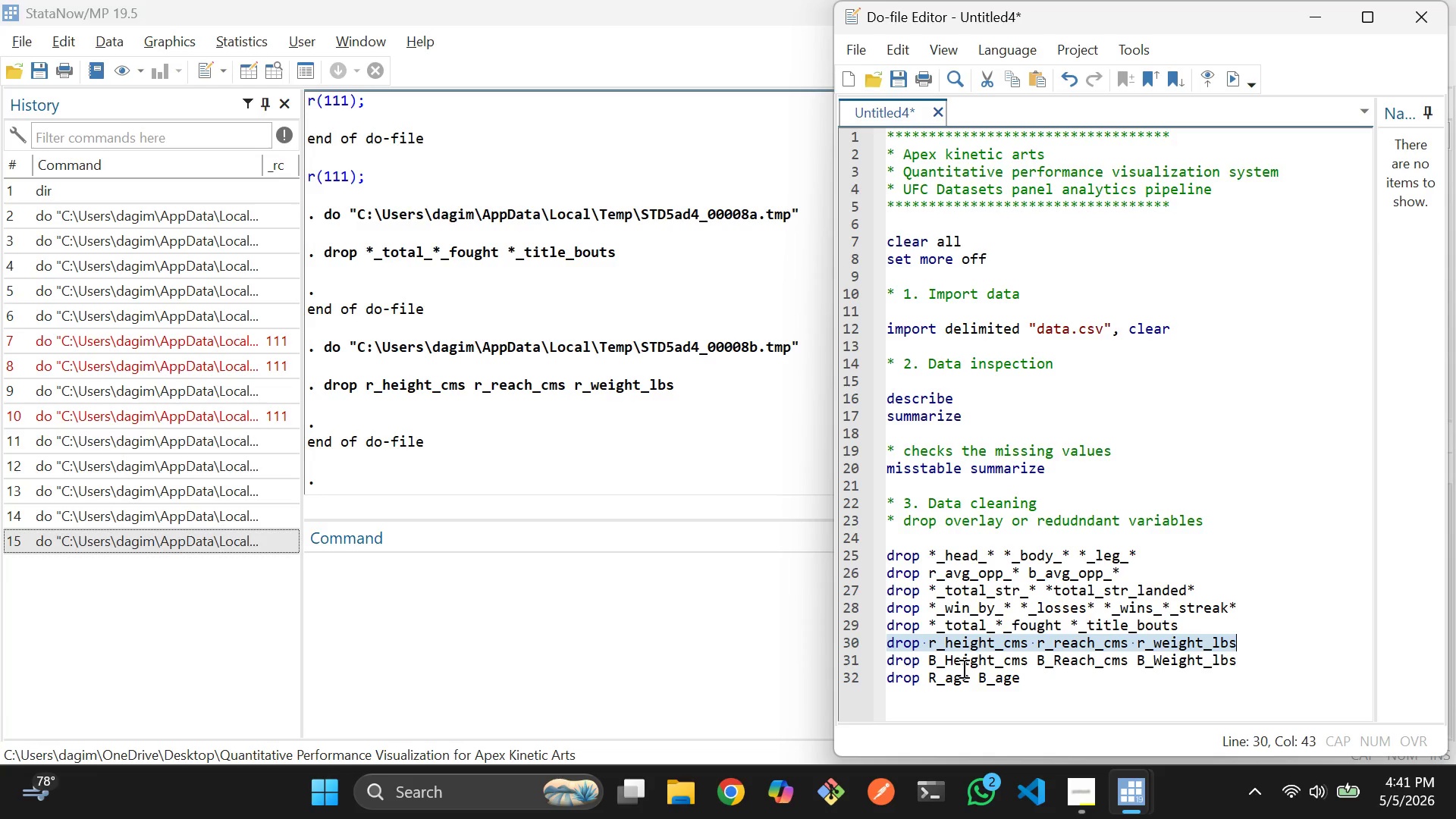 
left_click([942, 667])
 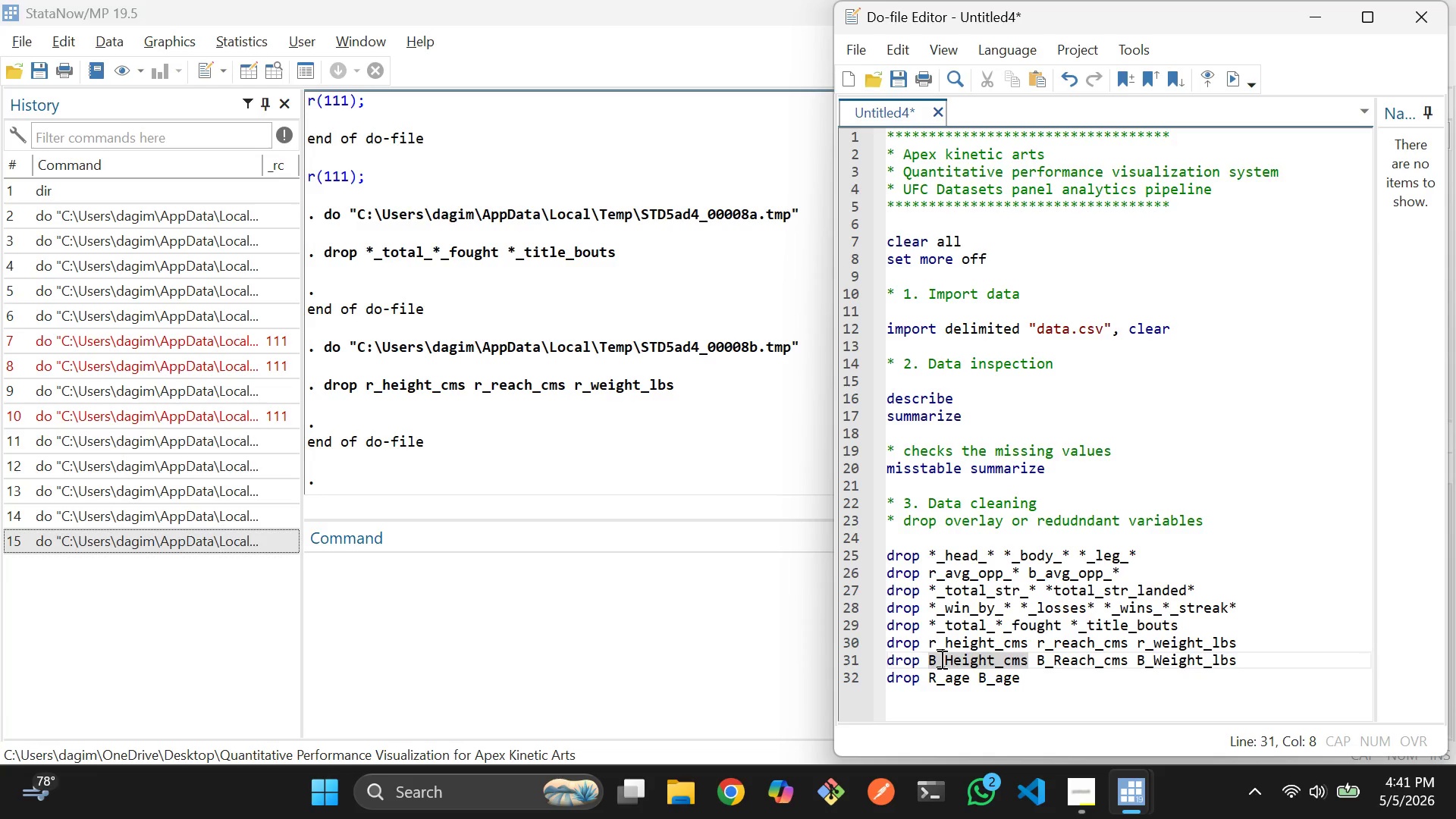 
key(ArrowLeft)
 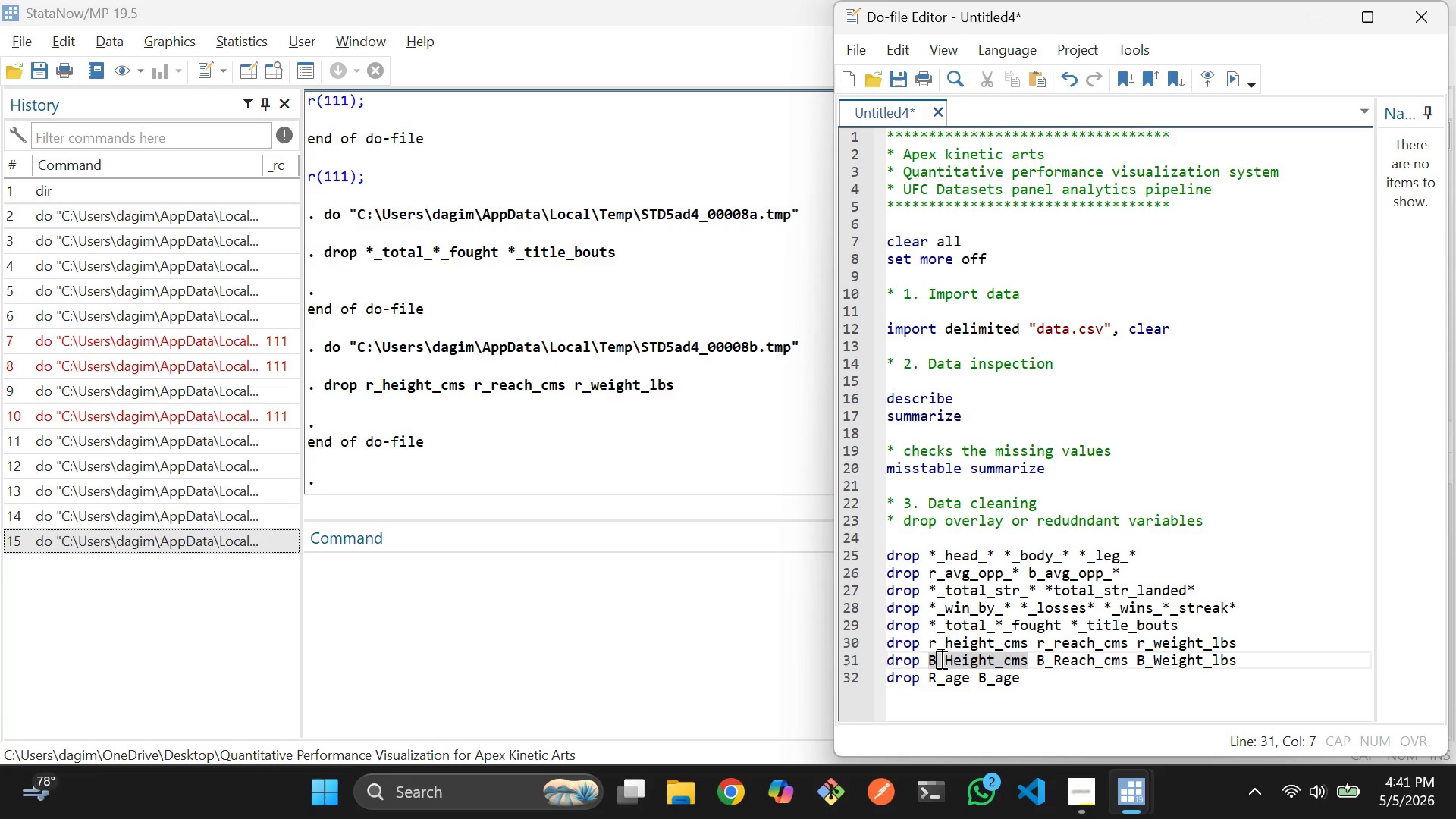 
key(ArrowLeft)
 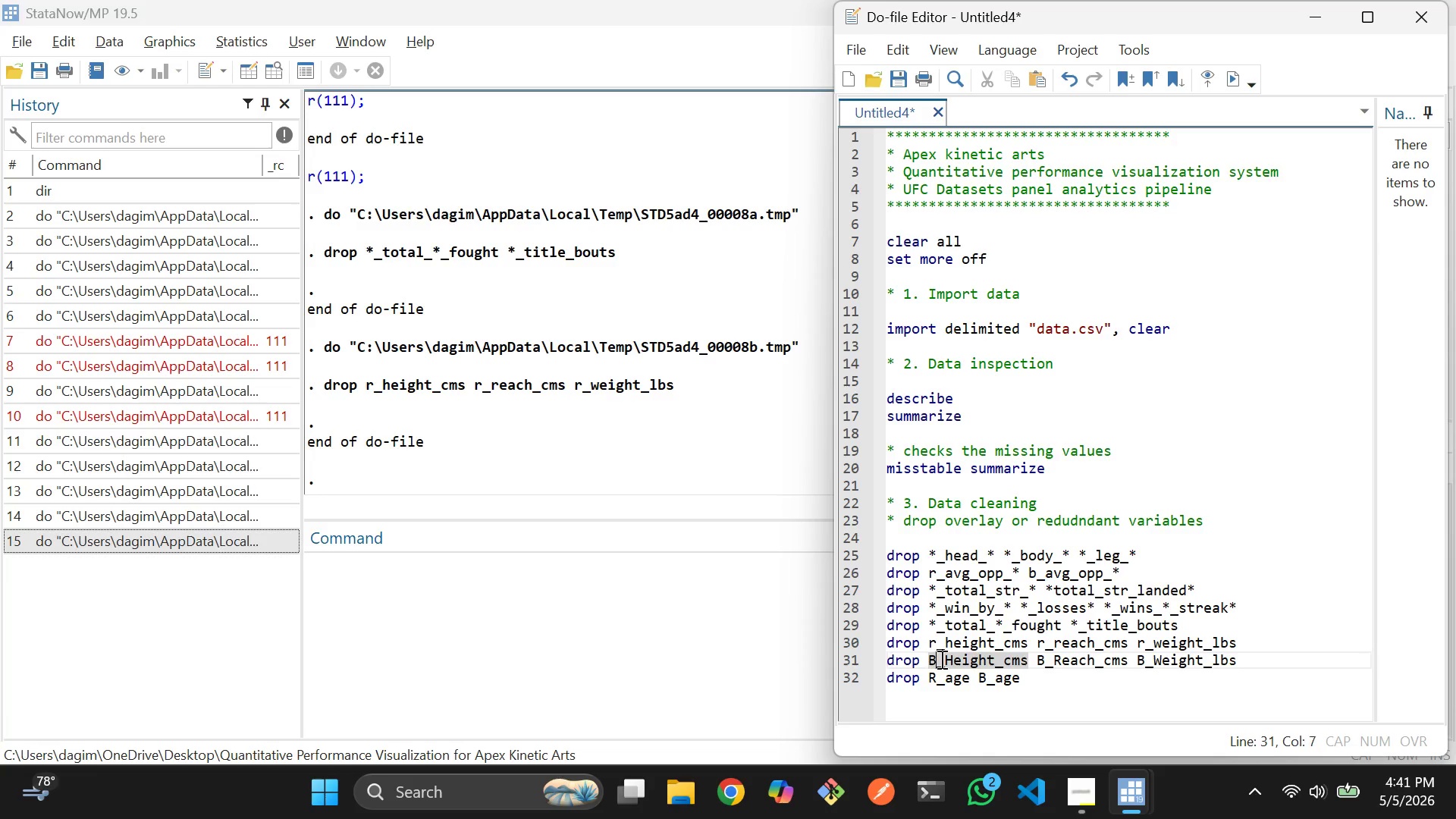 
key(ArrowRight)
 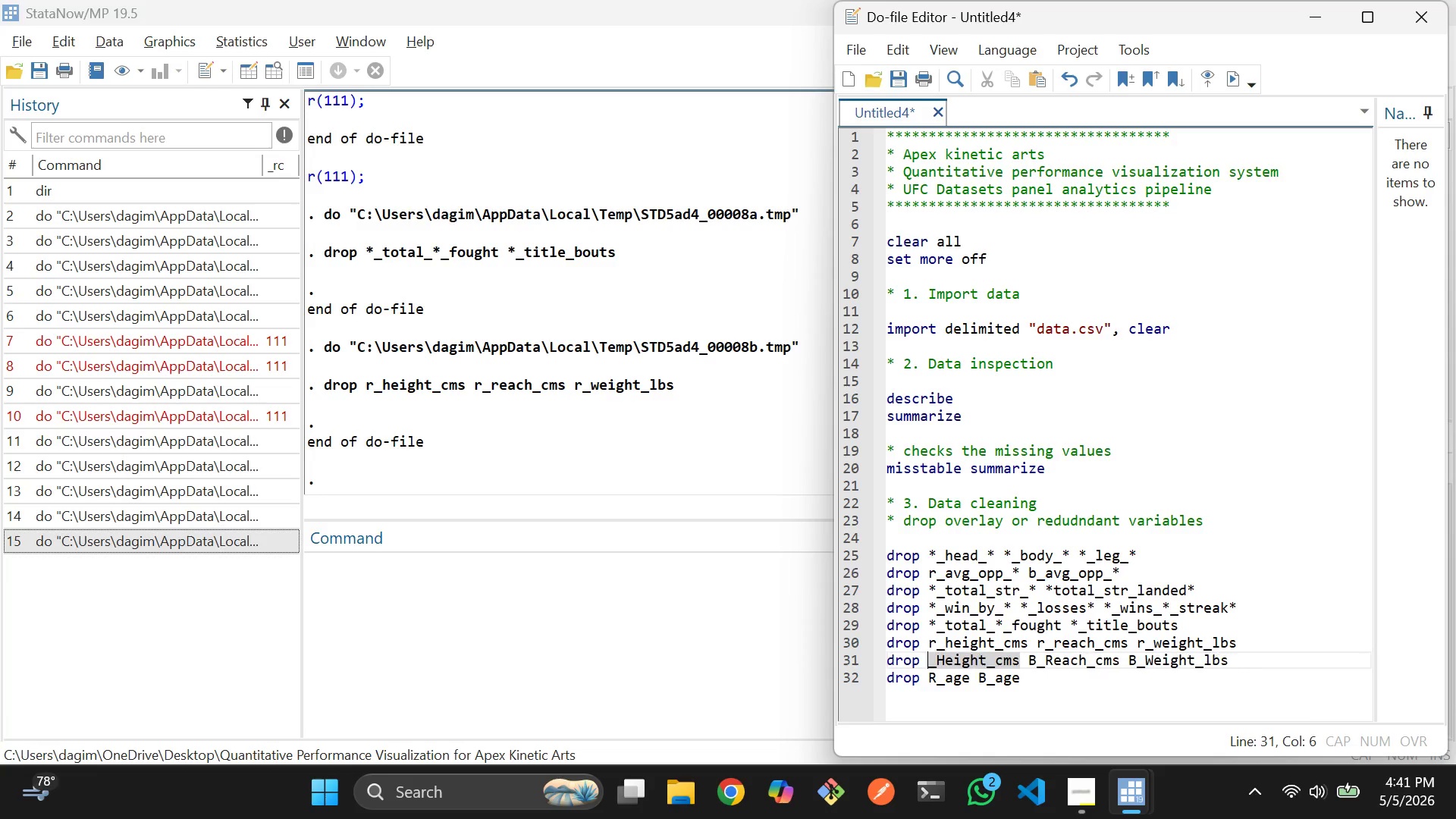 
key(Backspace)
 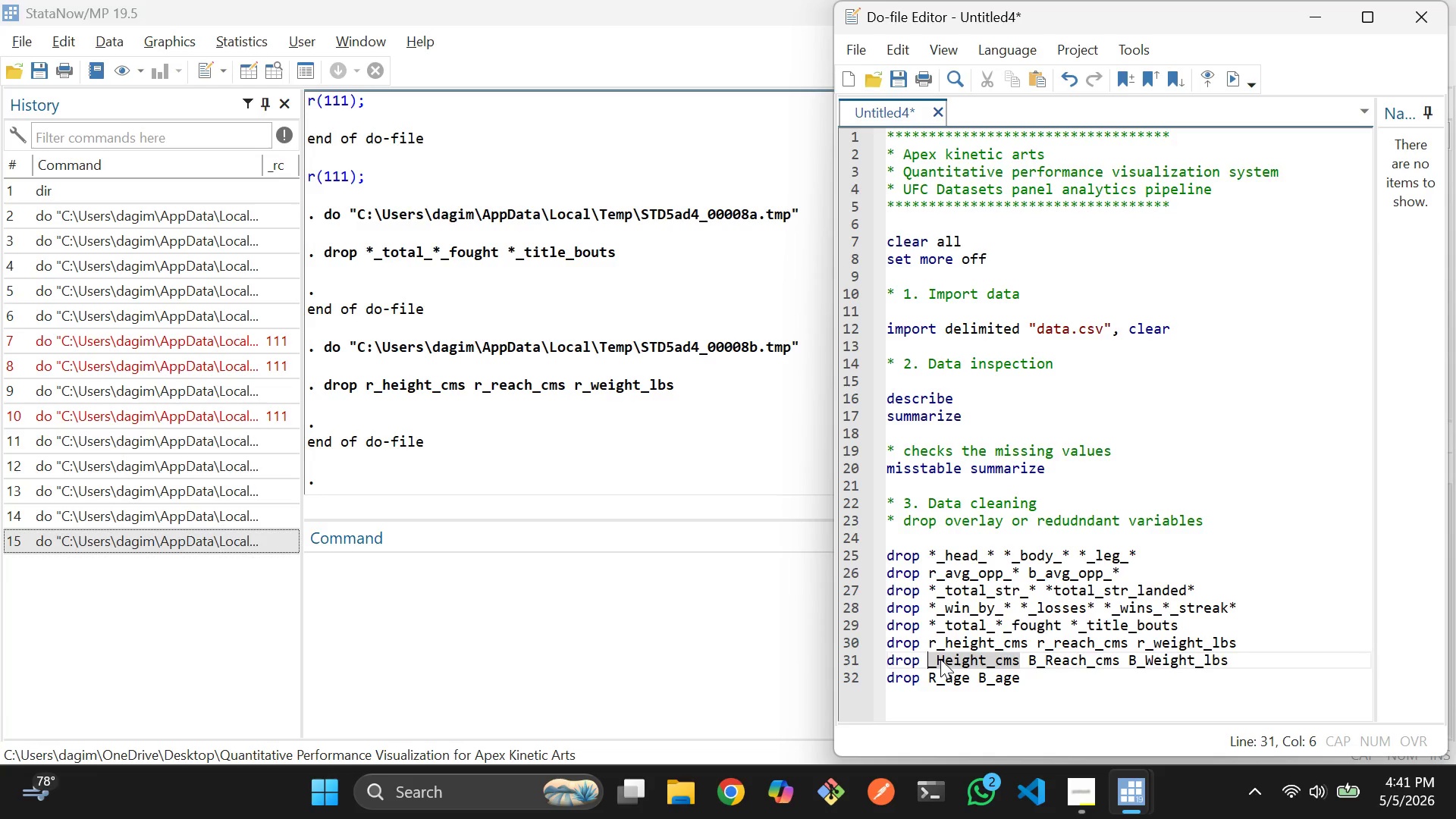 
key(B)
 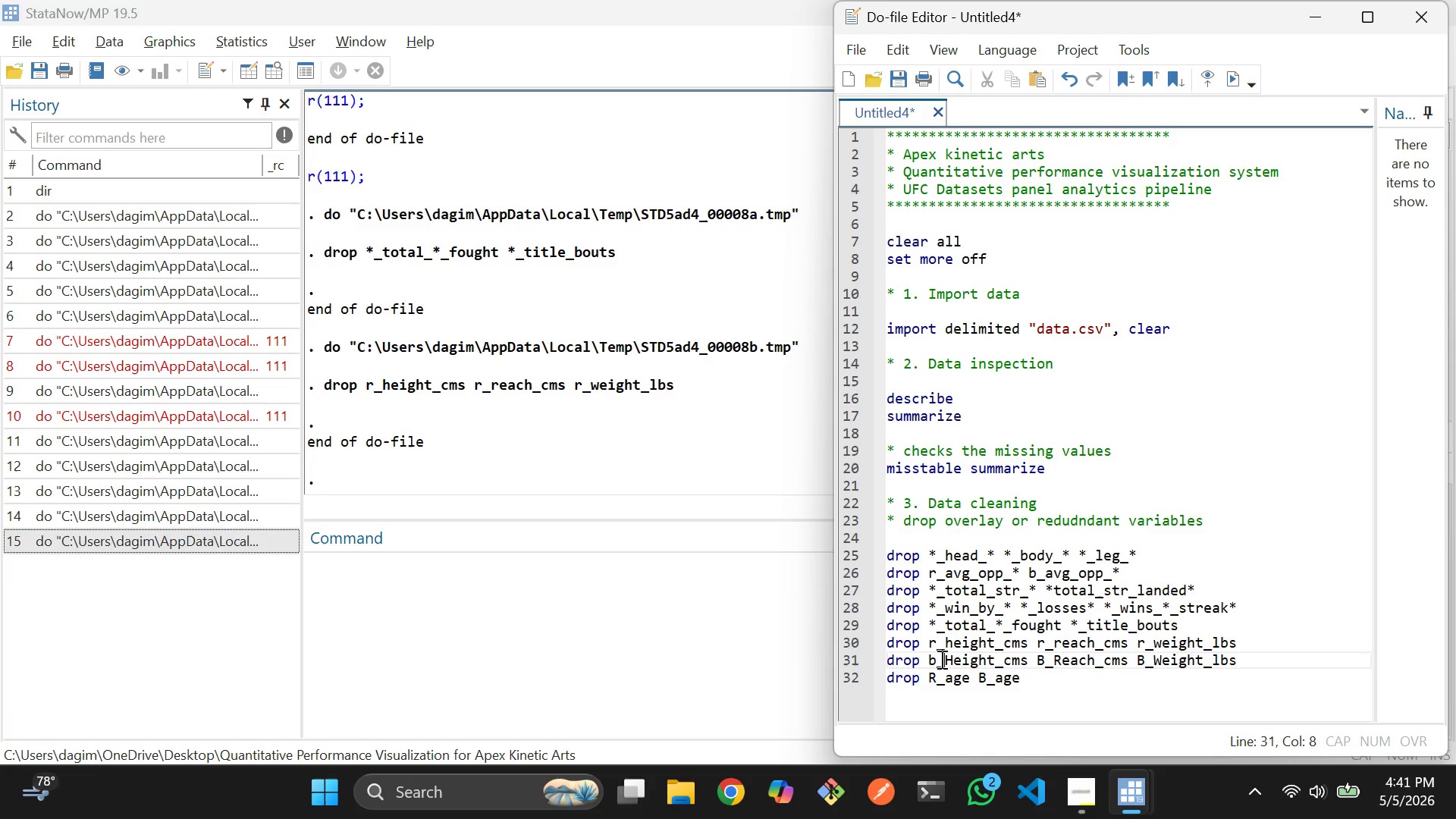 
key(ArrowRight)
 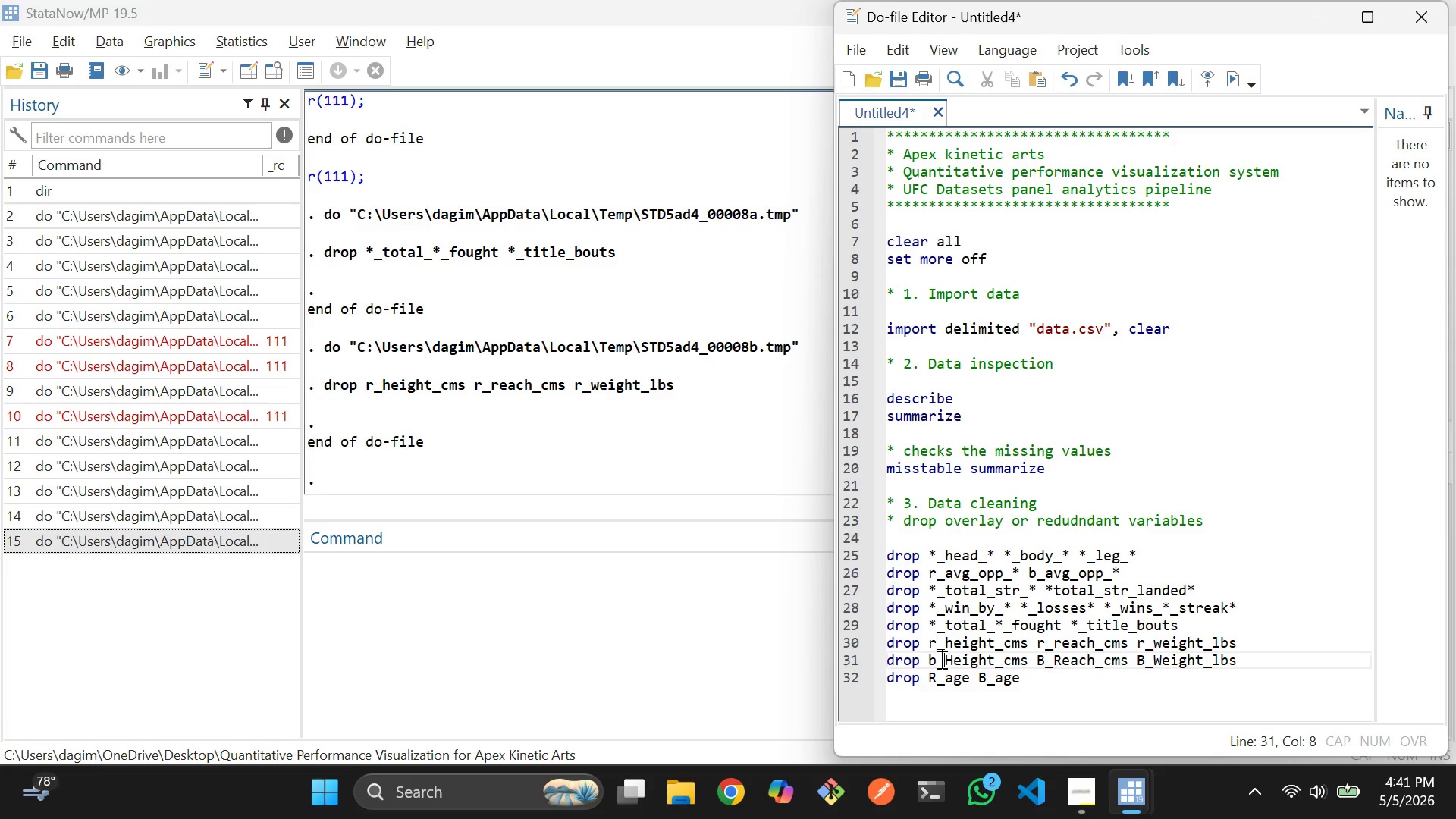 
key(ArrowRight)
 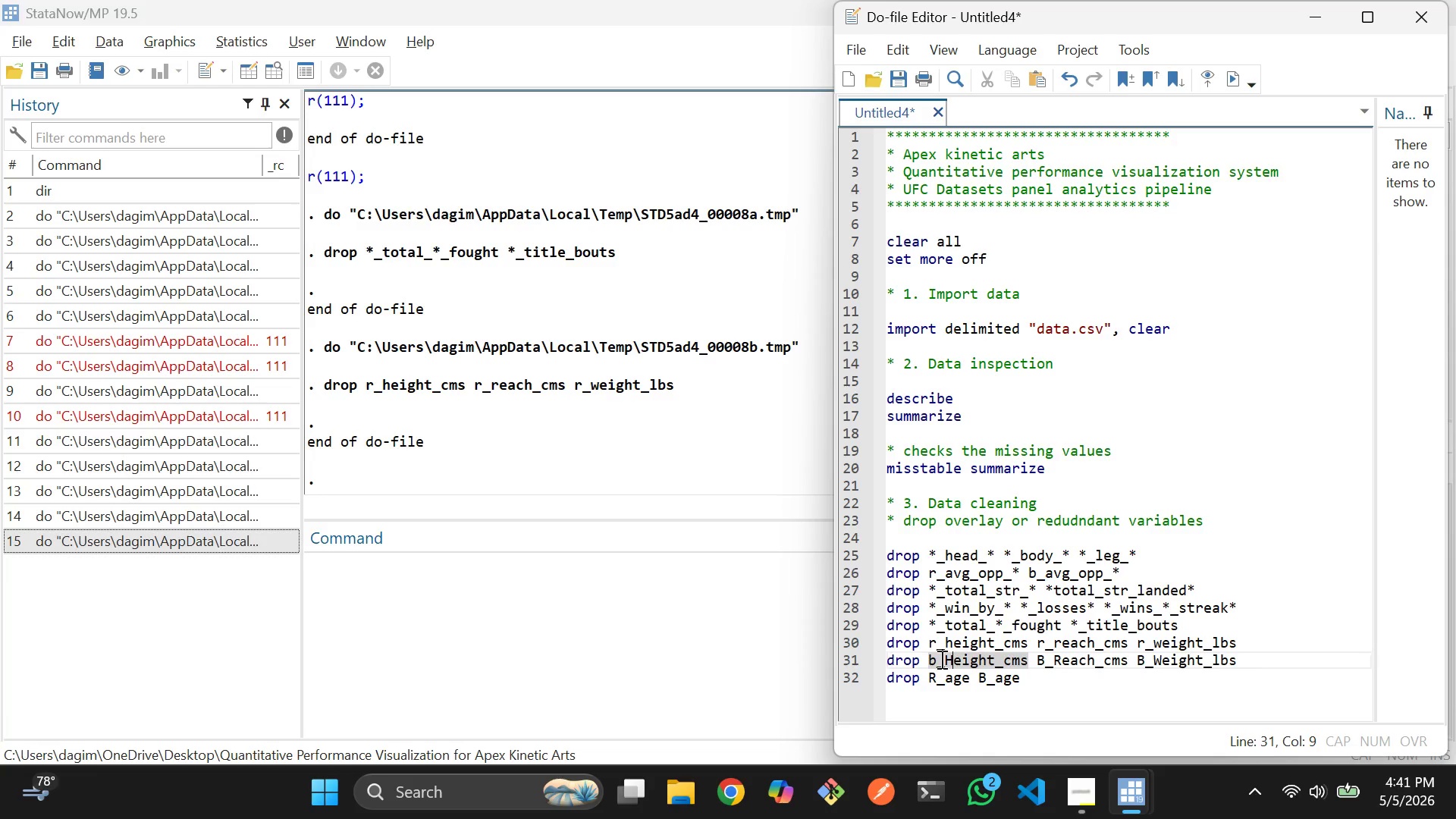 
key(Backspace)
 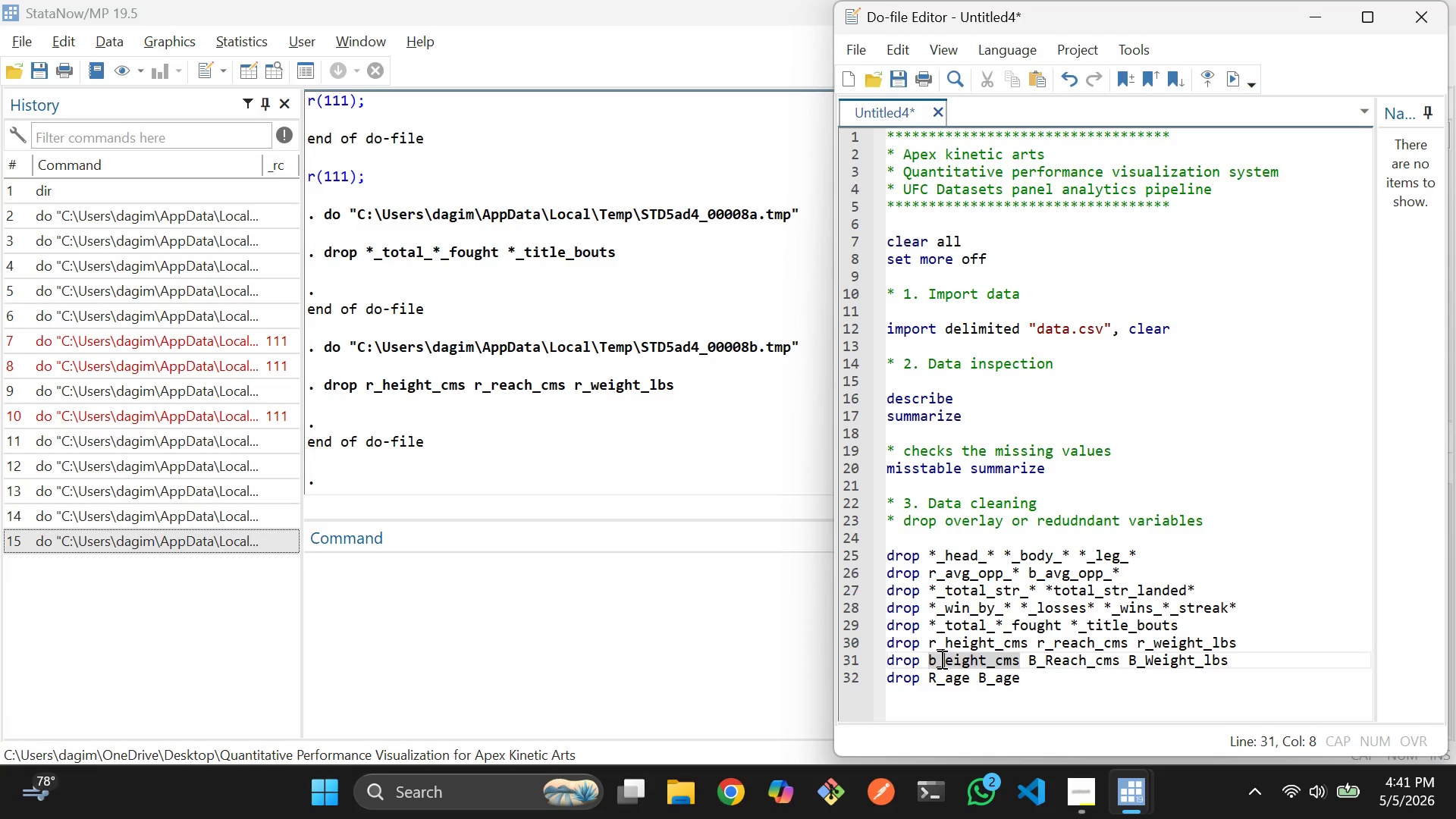 
key(H)
 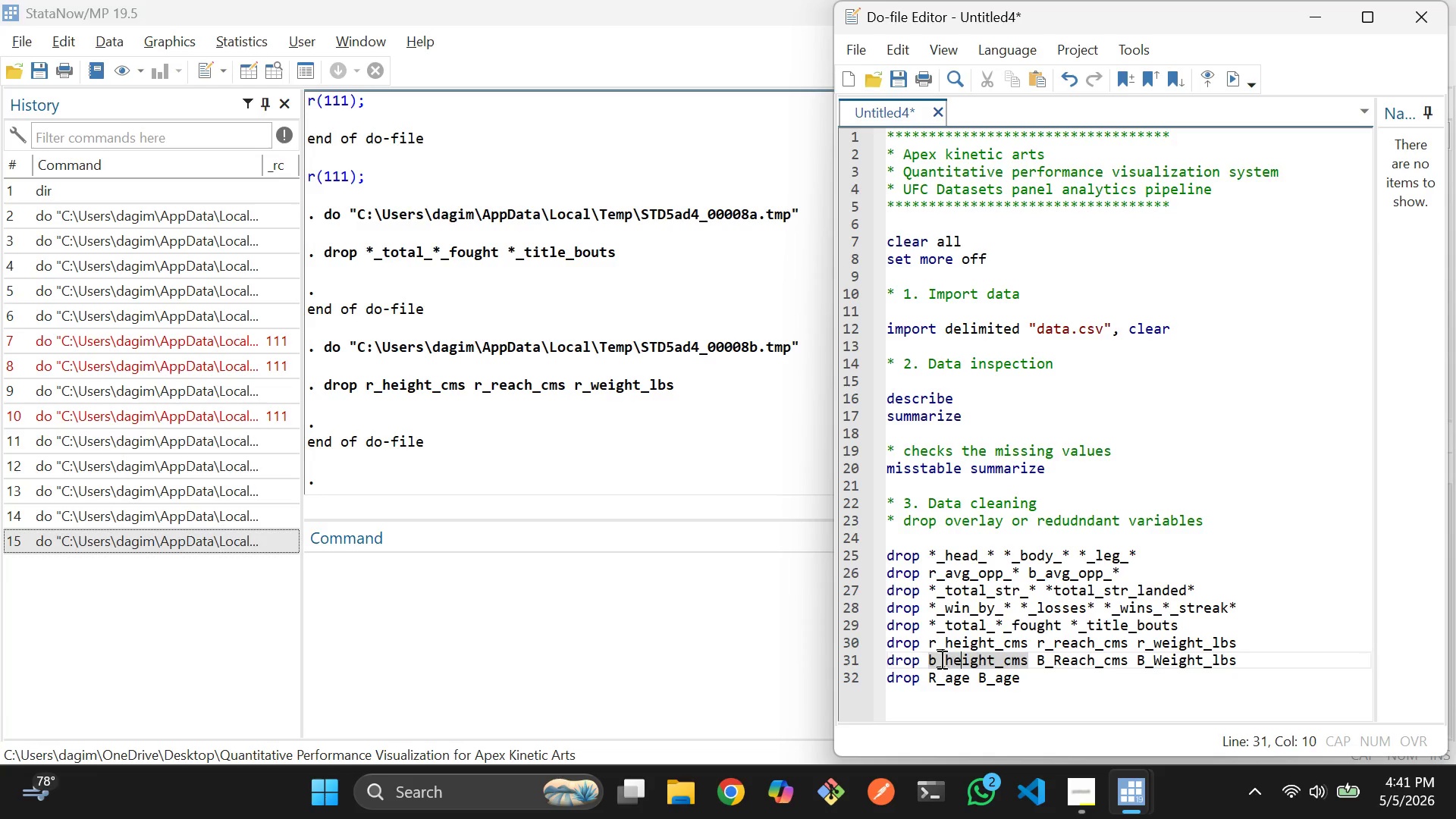 
hold_key(key=ArrowRight, duration=0.98)
 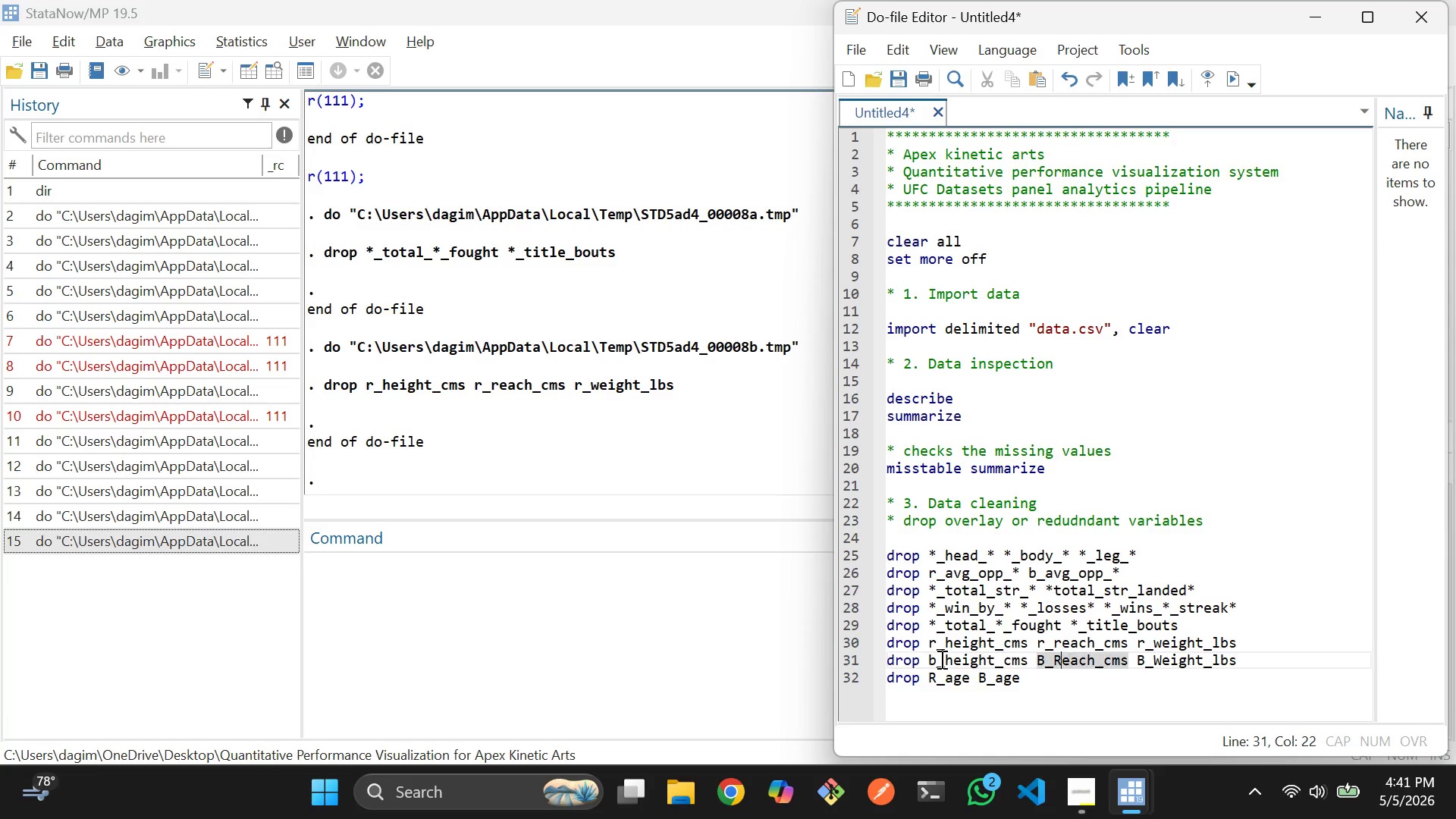 
key(ArrowLeft)
 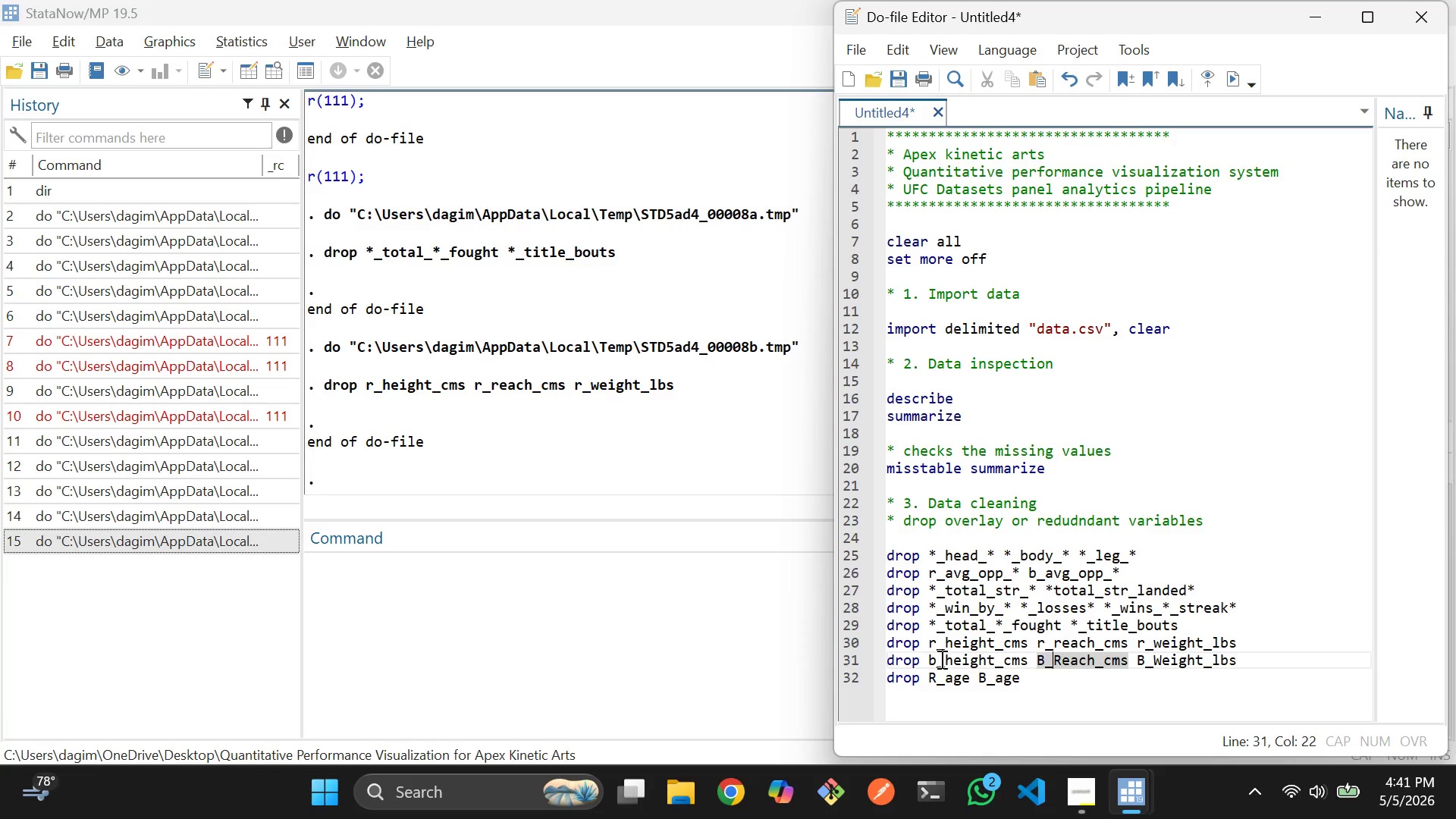 
key(ArrowLeft)
 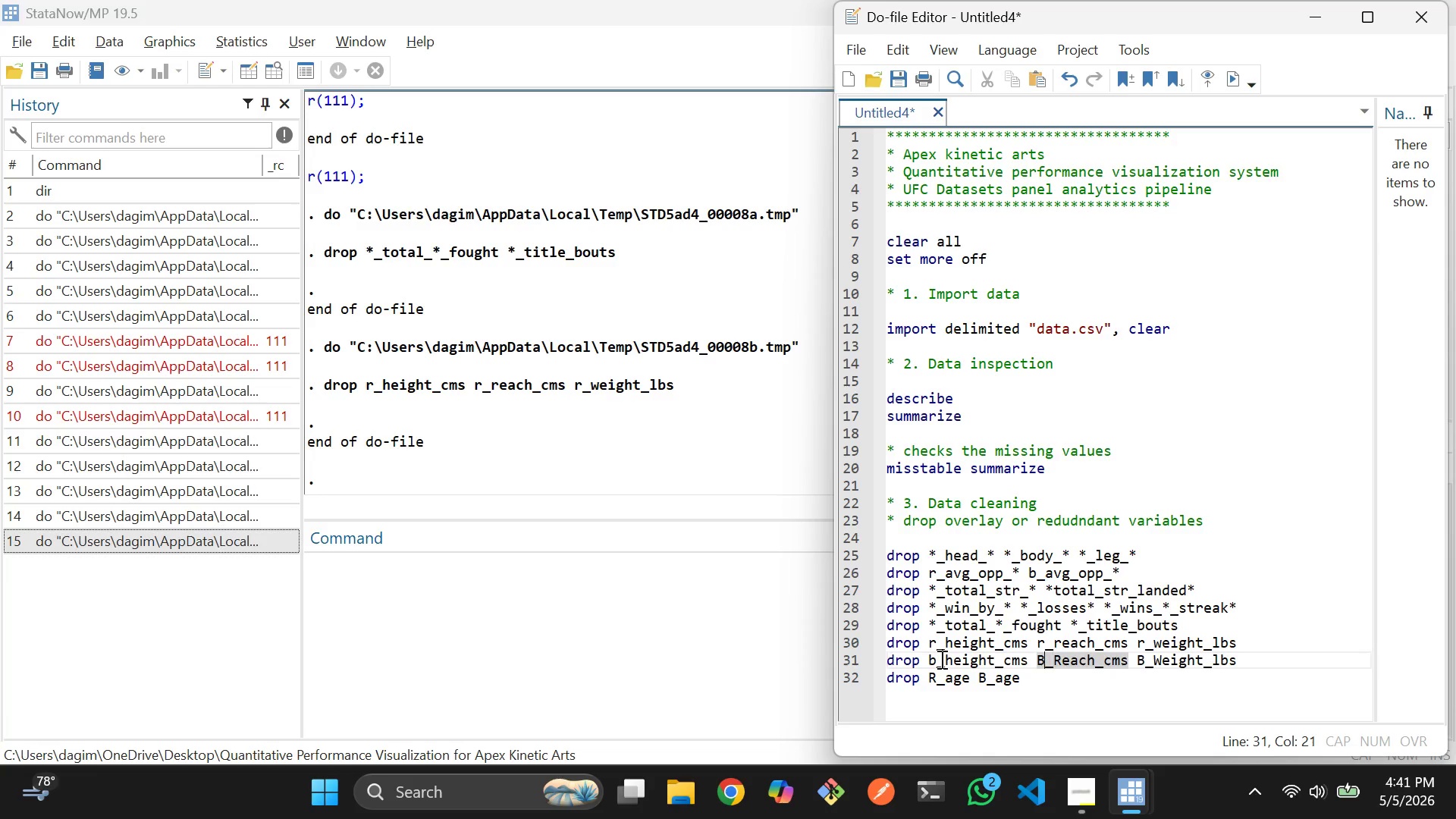 
key(ArrowLeft)
 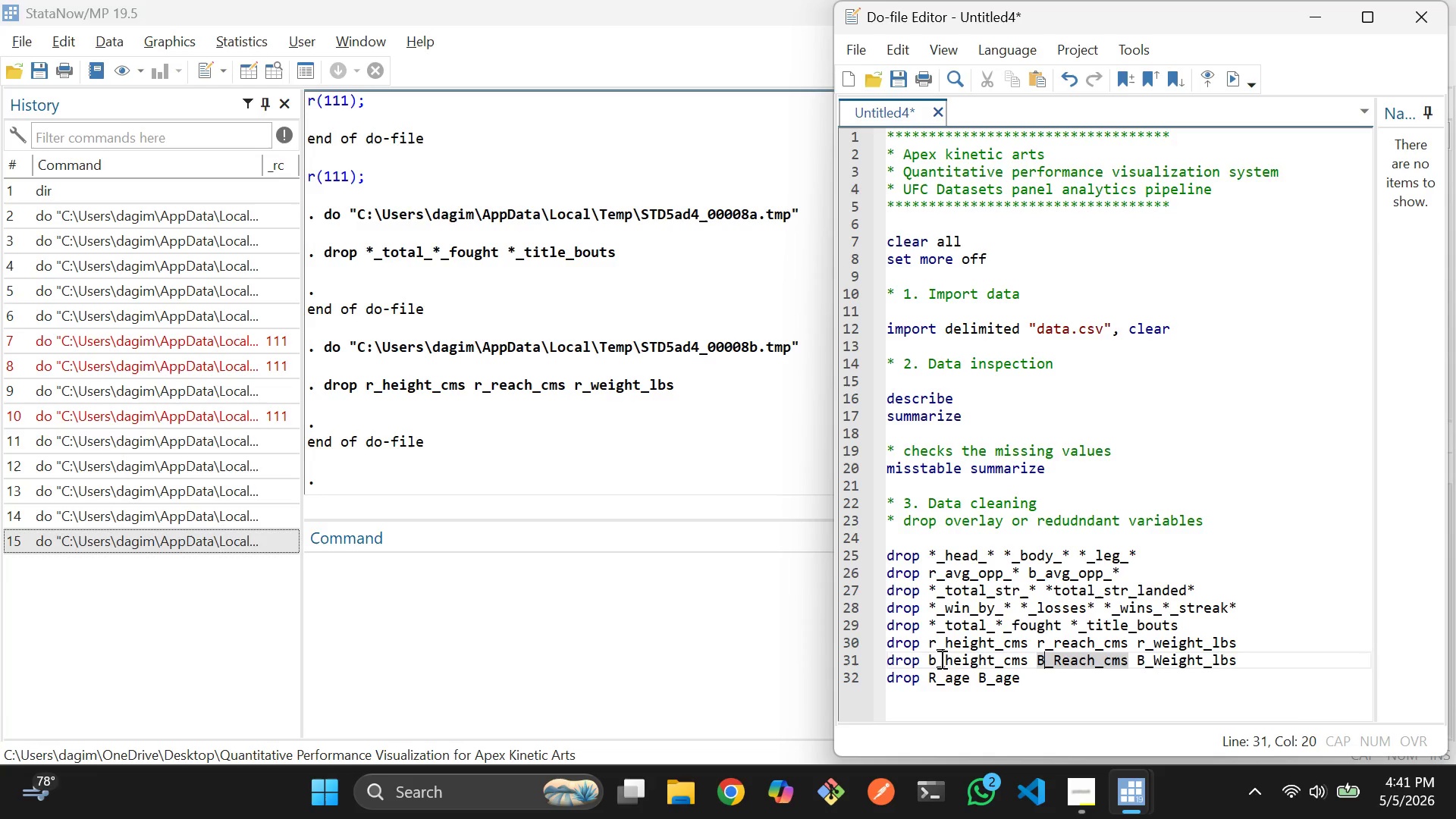 
key(Backspace)
 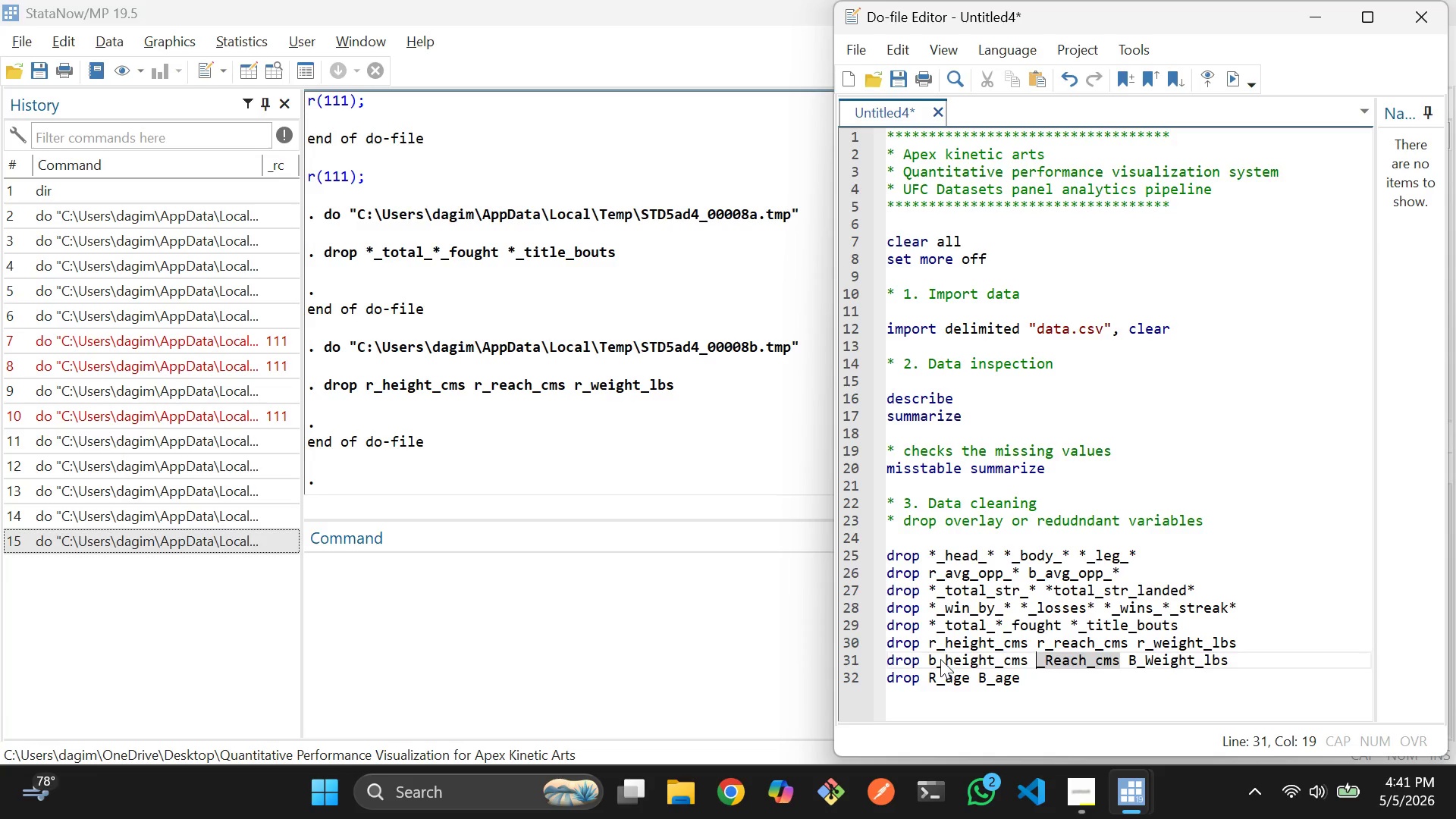 
key(B)
 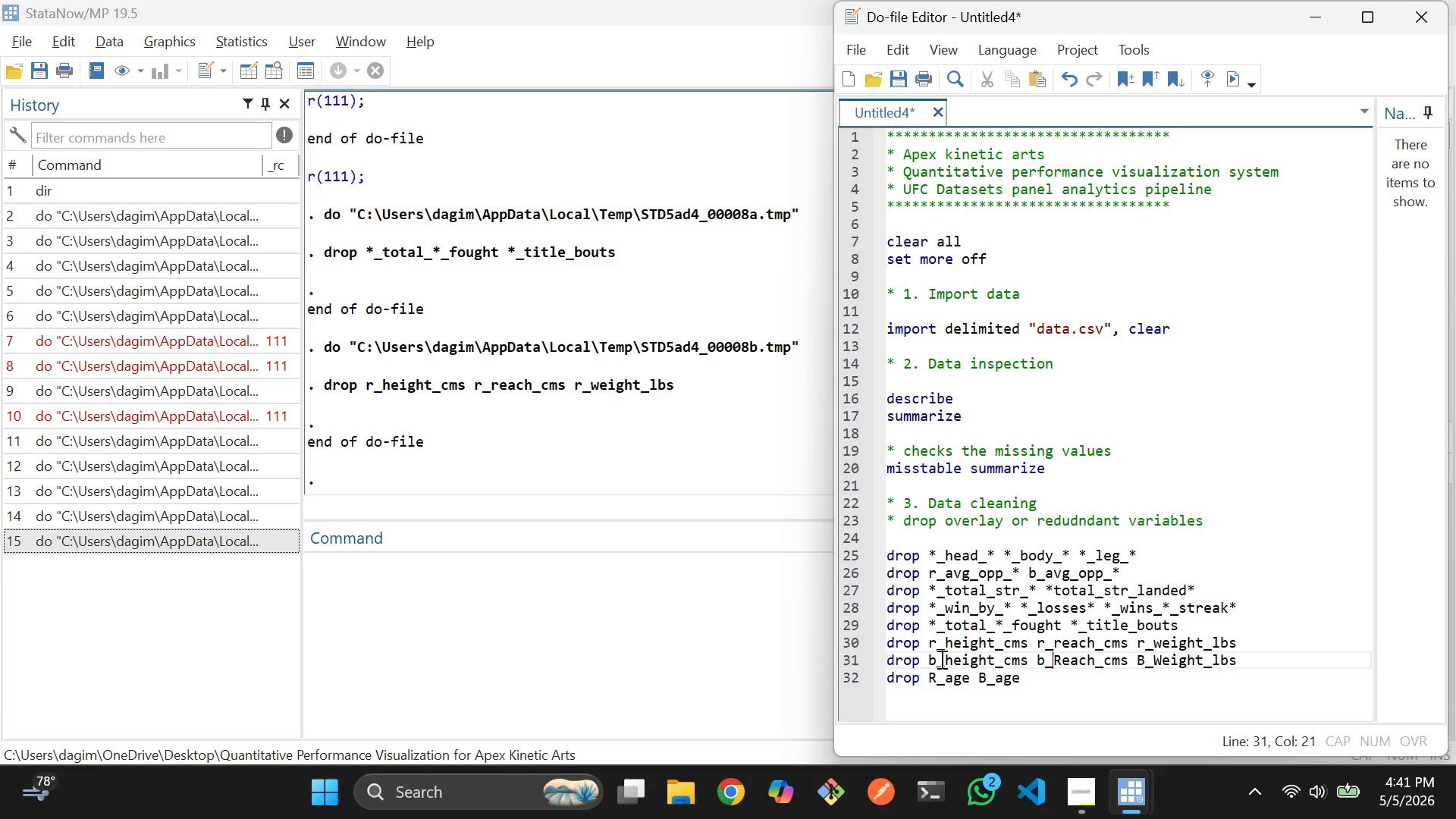 
key(ArrowRight)
 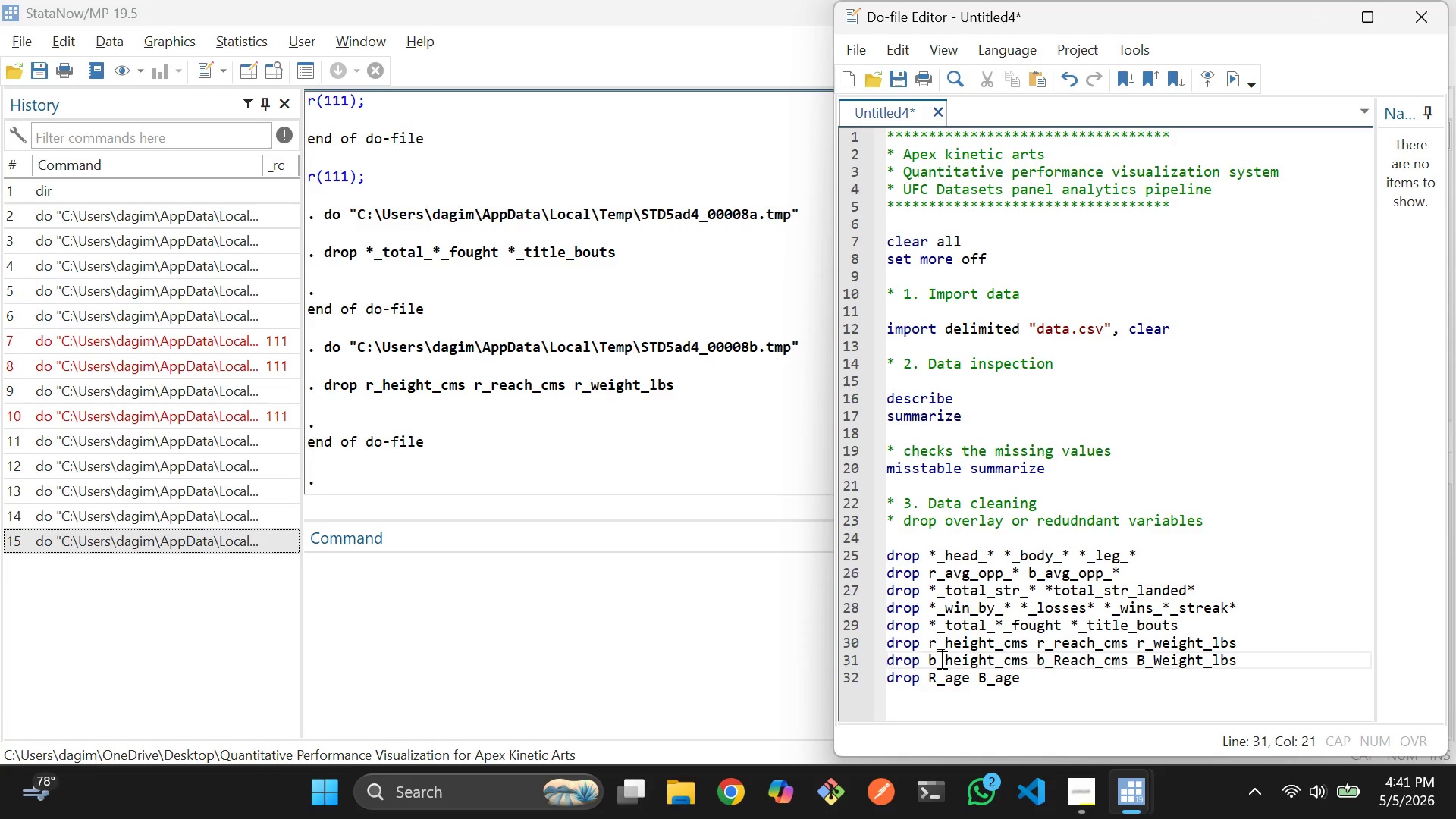 
key(ArrowRight)
 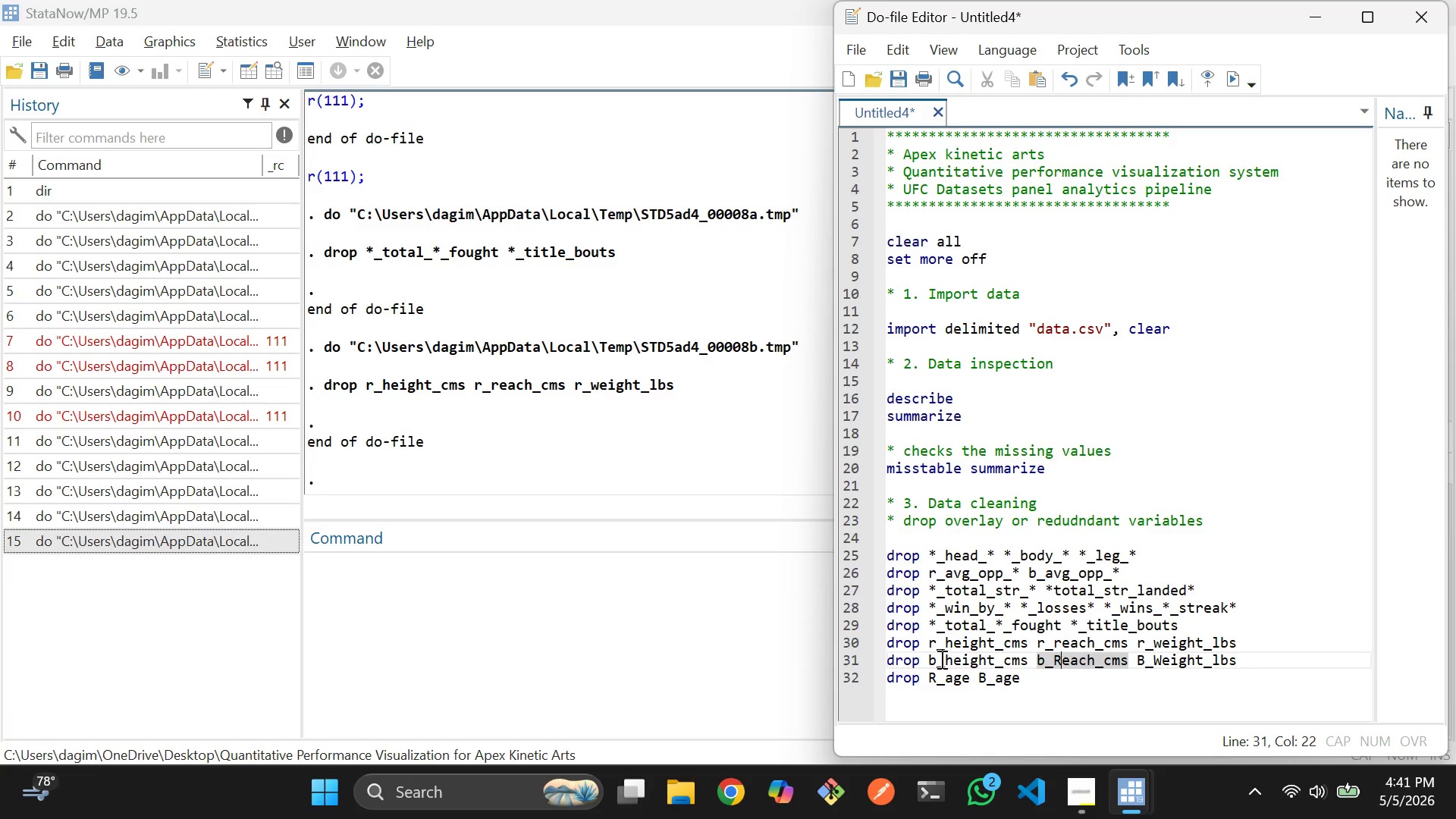 
key(Backspace)
 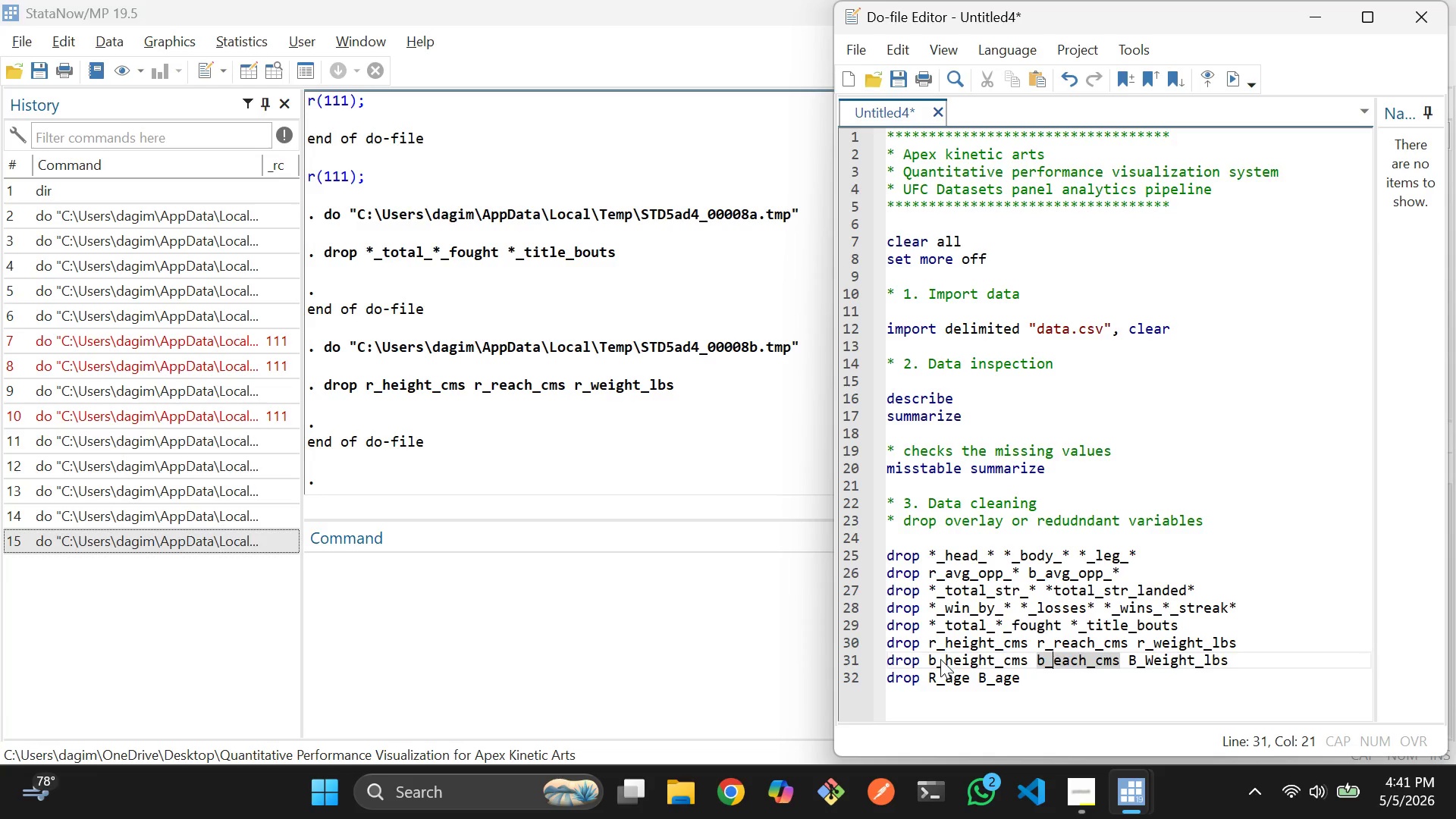 
key(R)
 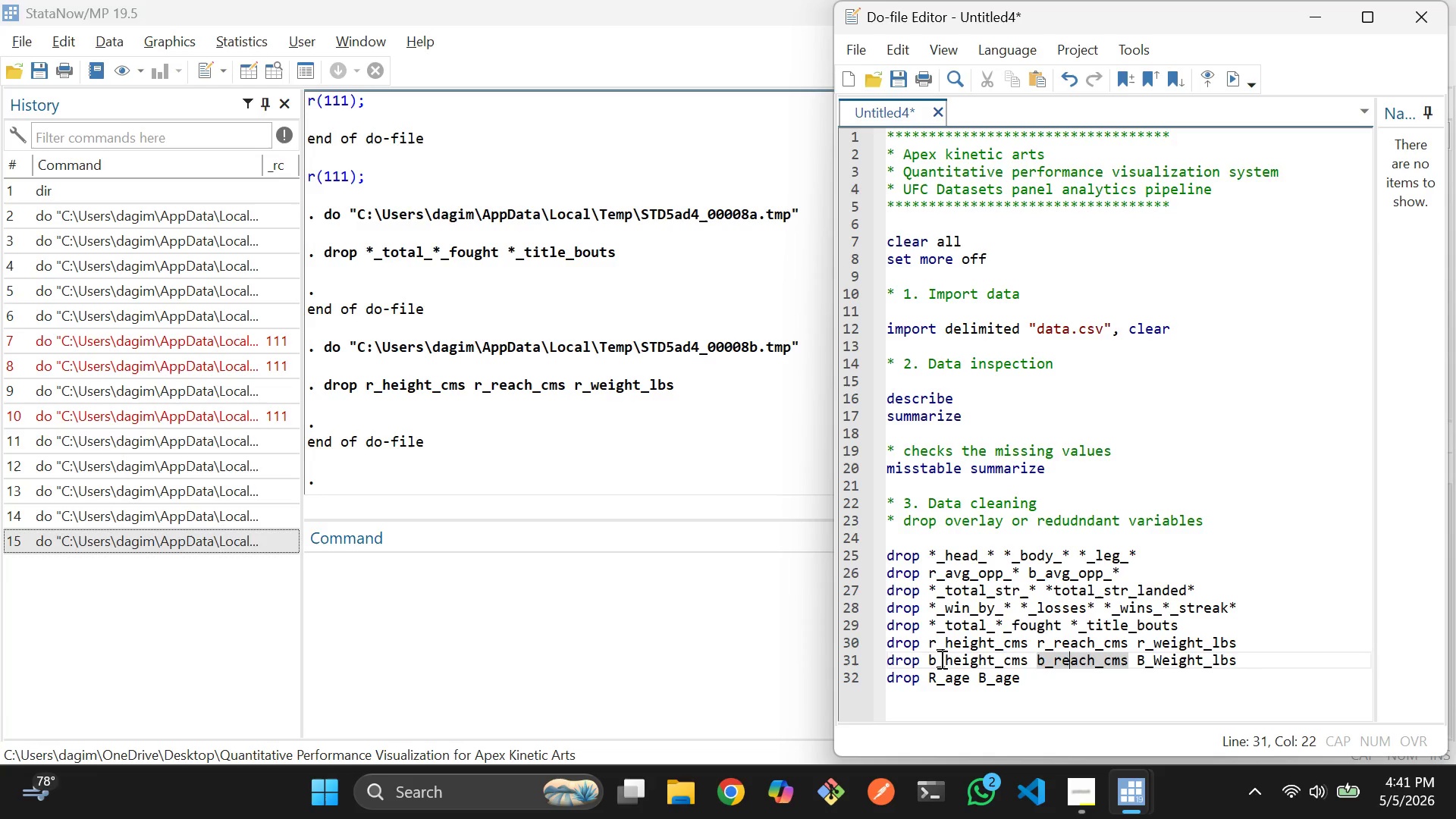 
hold_key(key=ArrowRight, duration=0.91)
 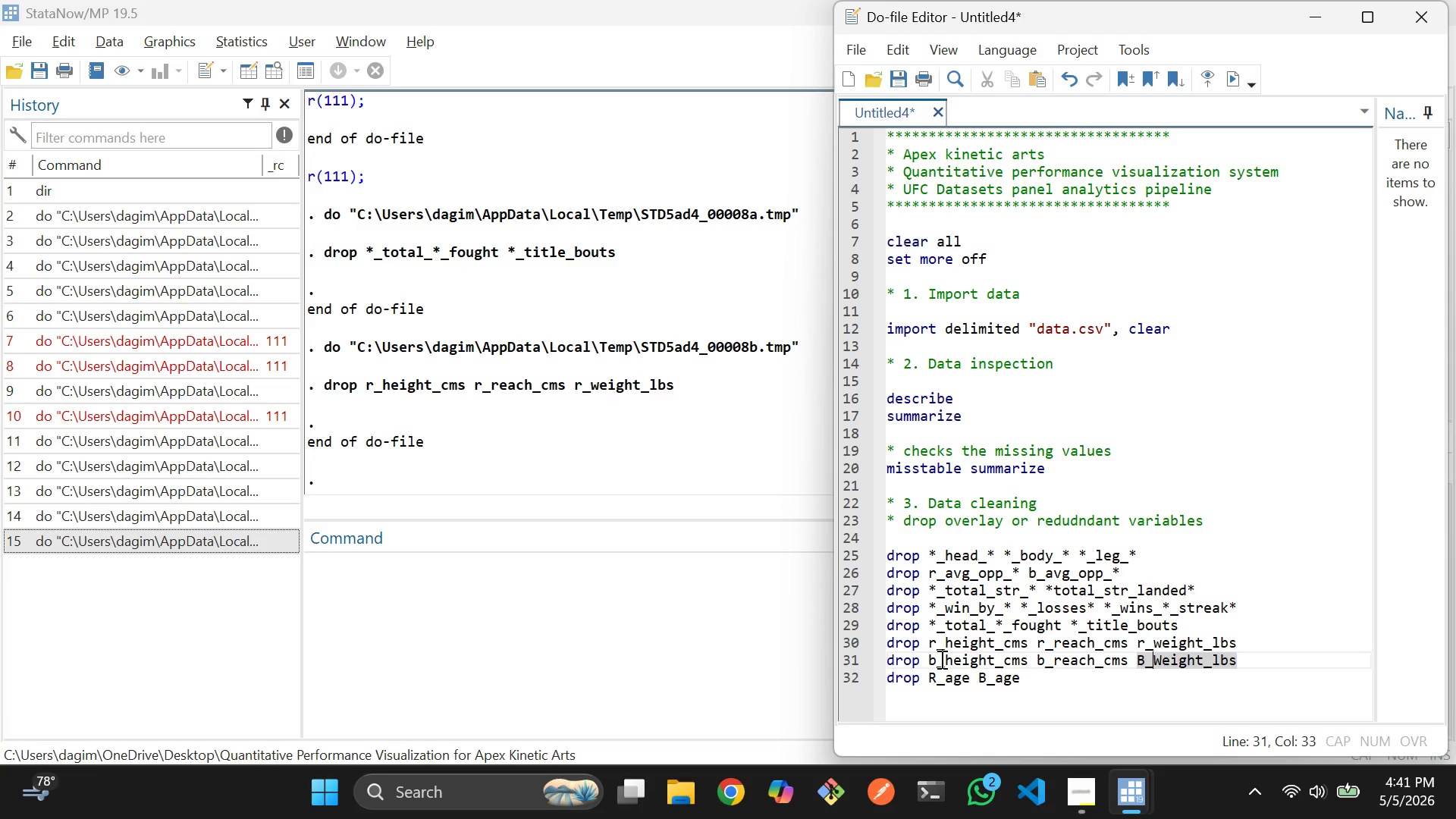 
key(ArrowLeft)
 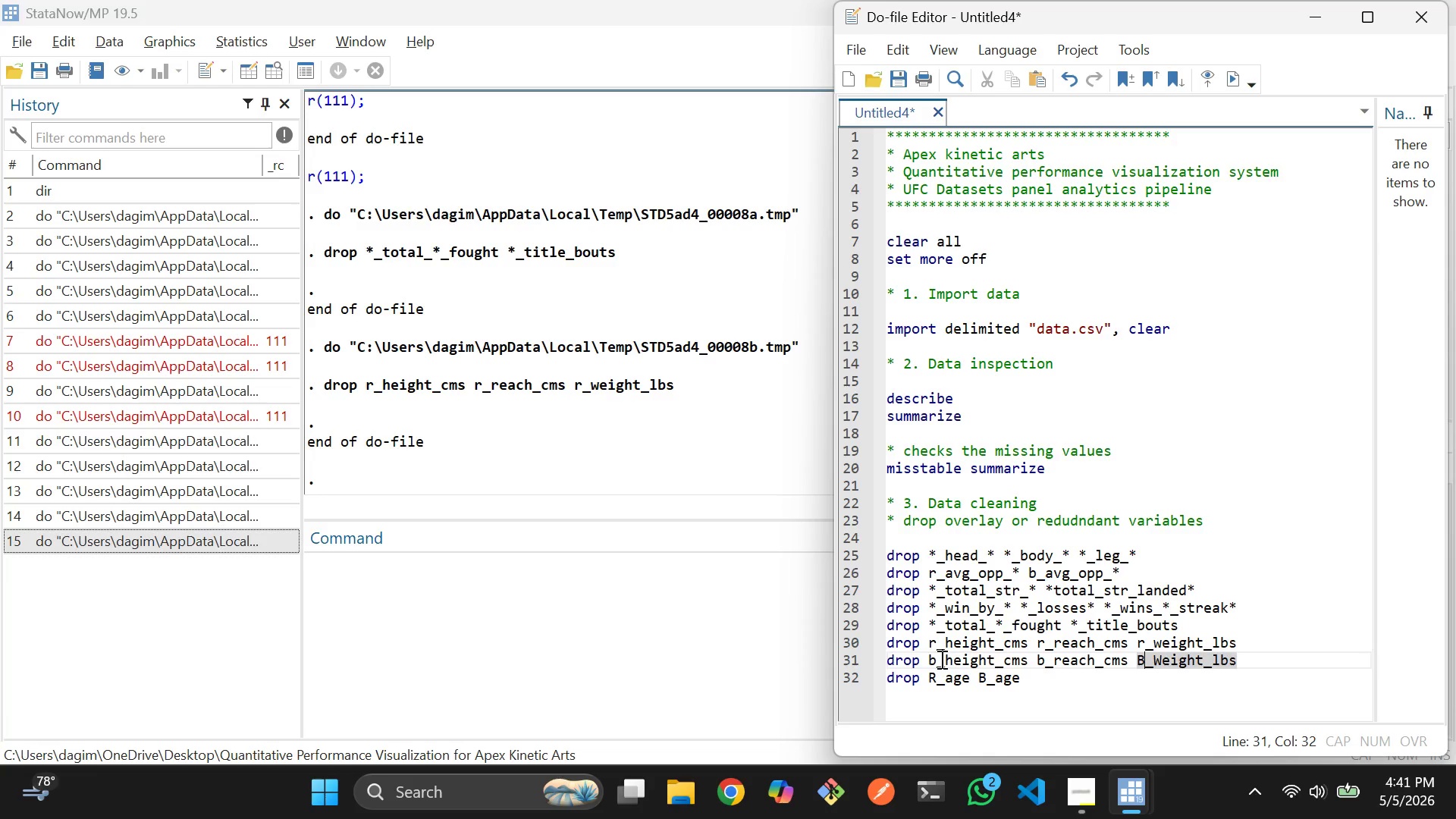 
key(Backspace)
 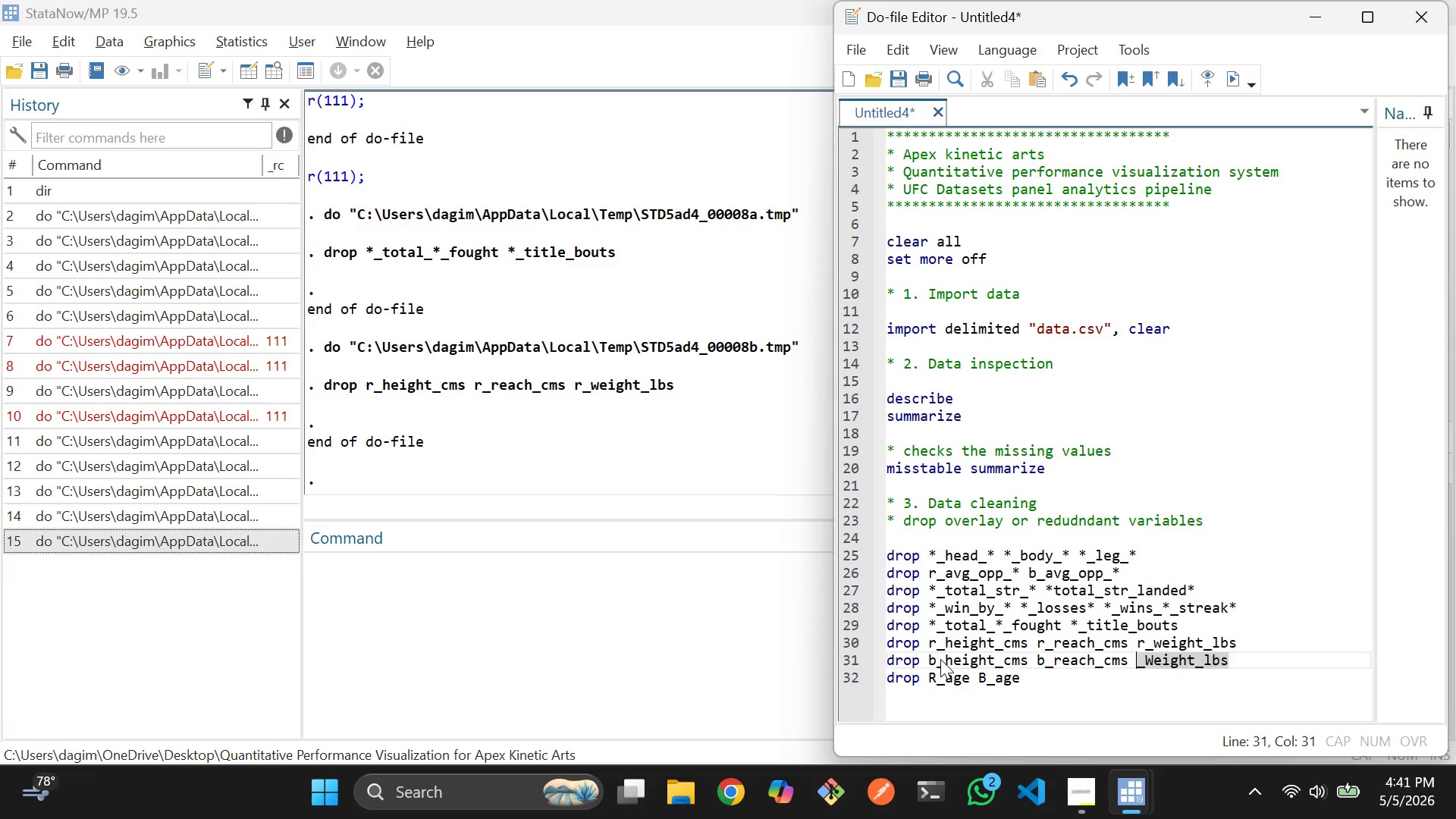 
key(B)
 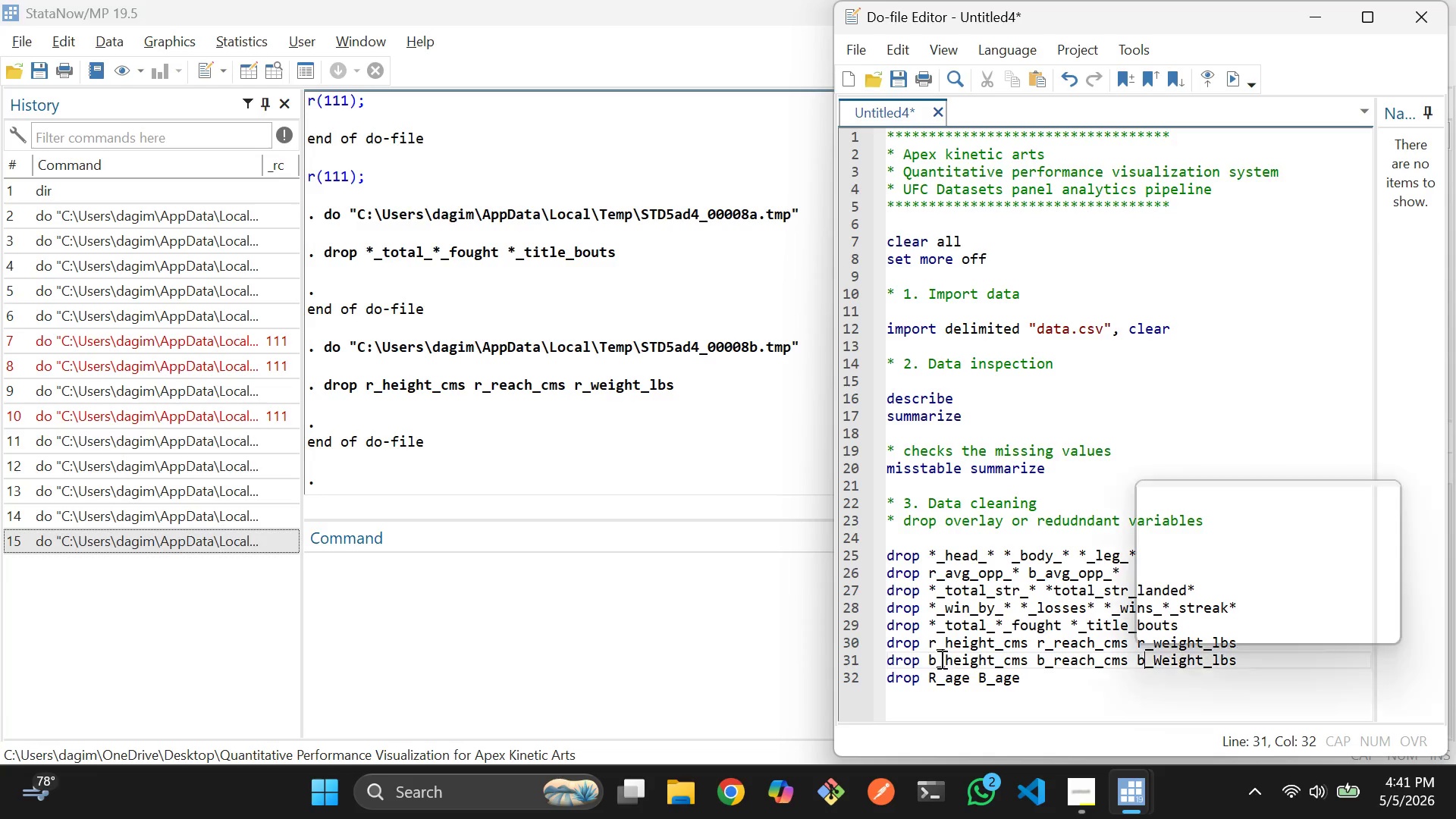 
key(ArrowRight)
 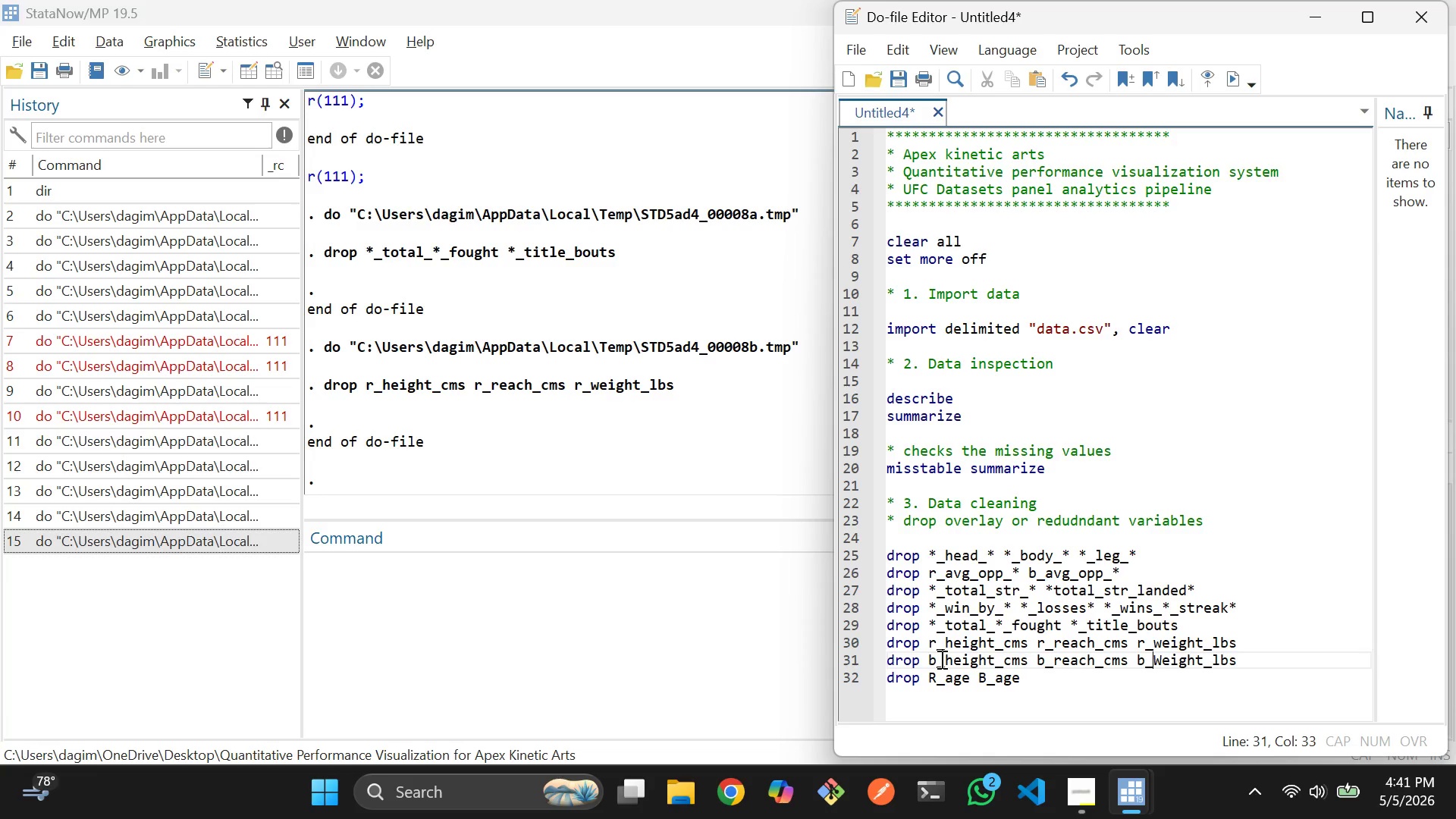 
key(ArrowRight)
 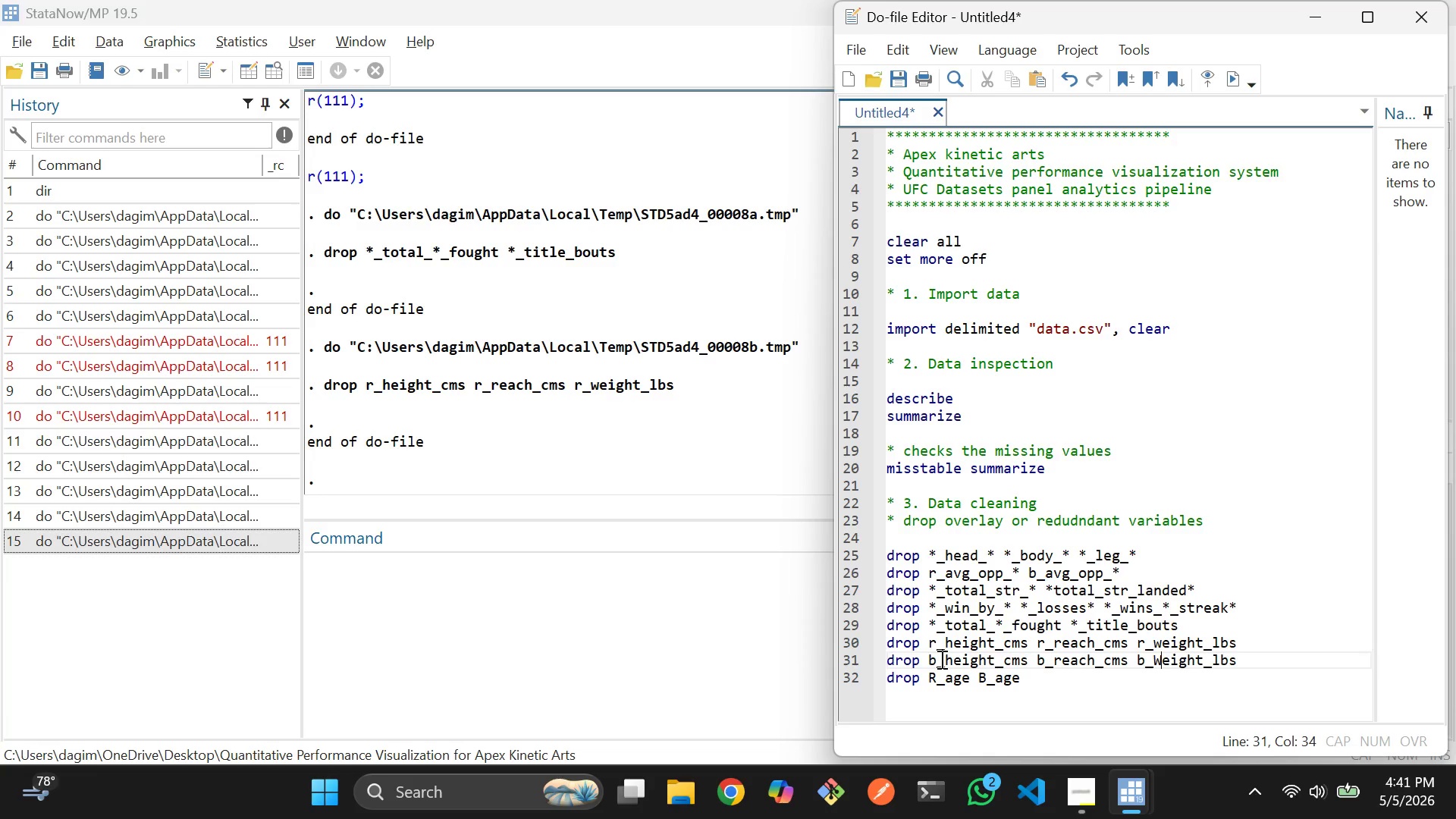 
key(ArrowRight)
 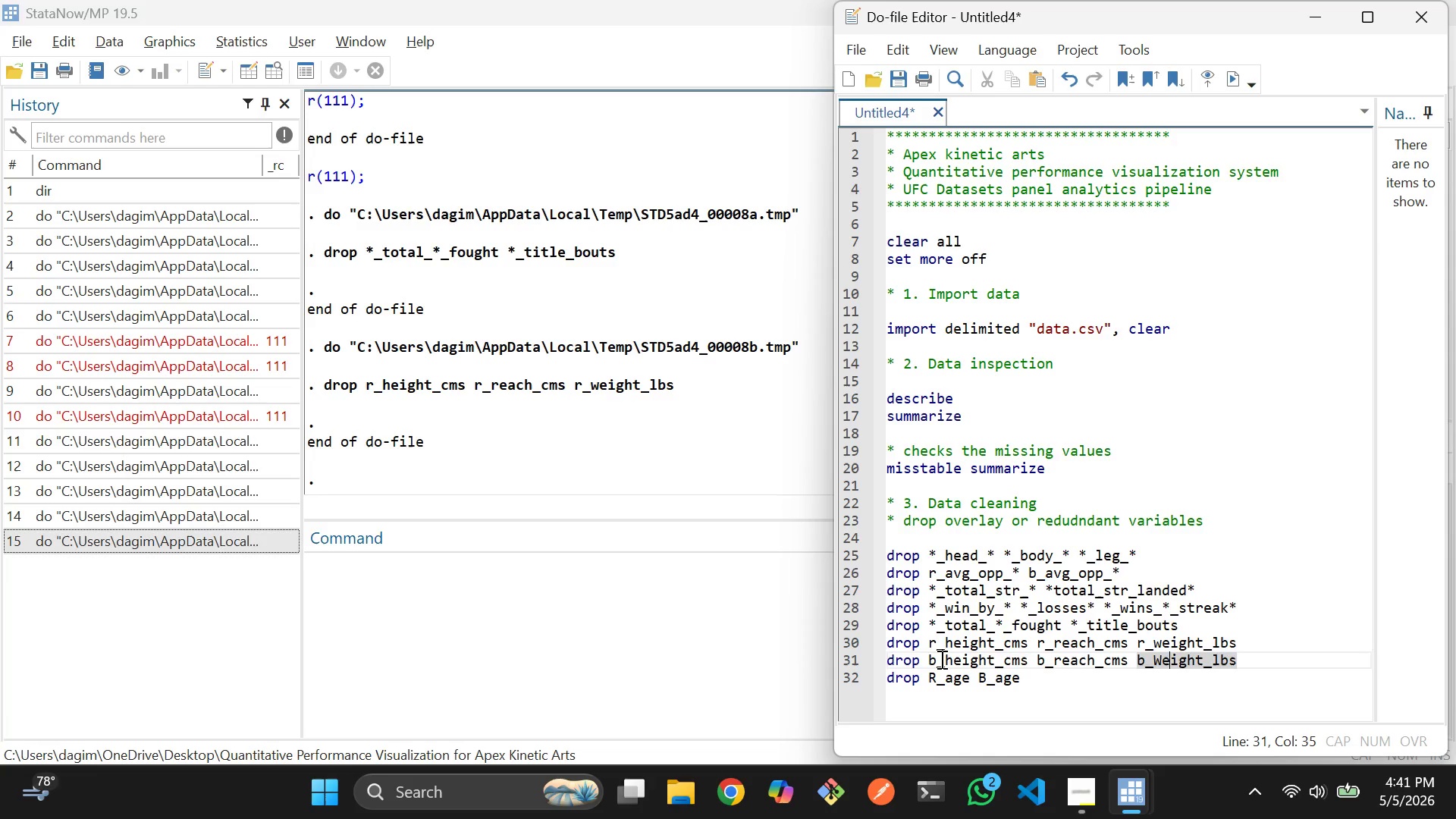 
key(ArrowLeft)
 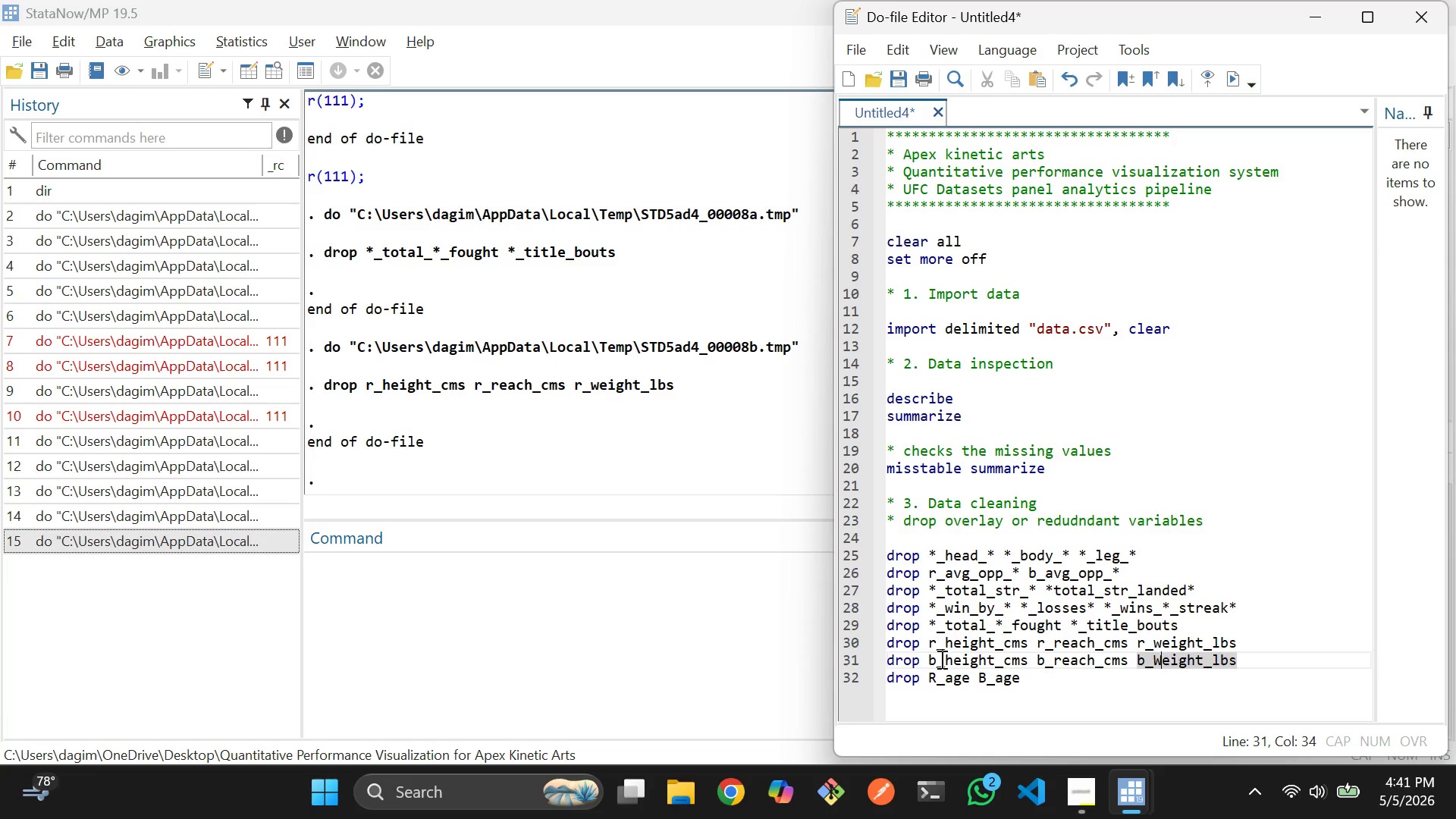 
key(Backspace)
 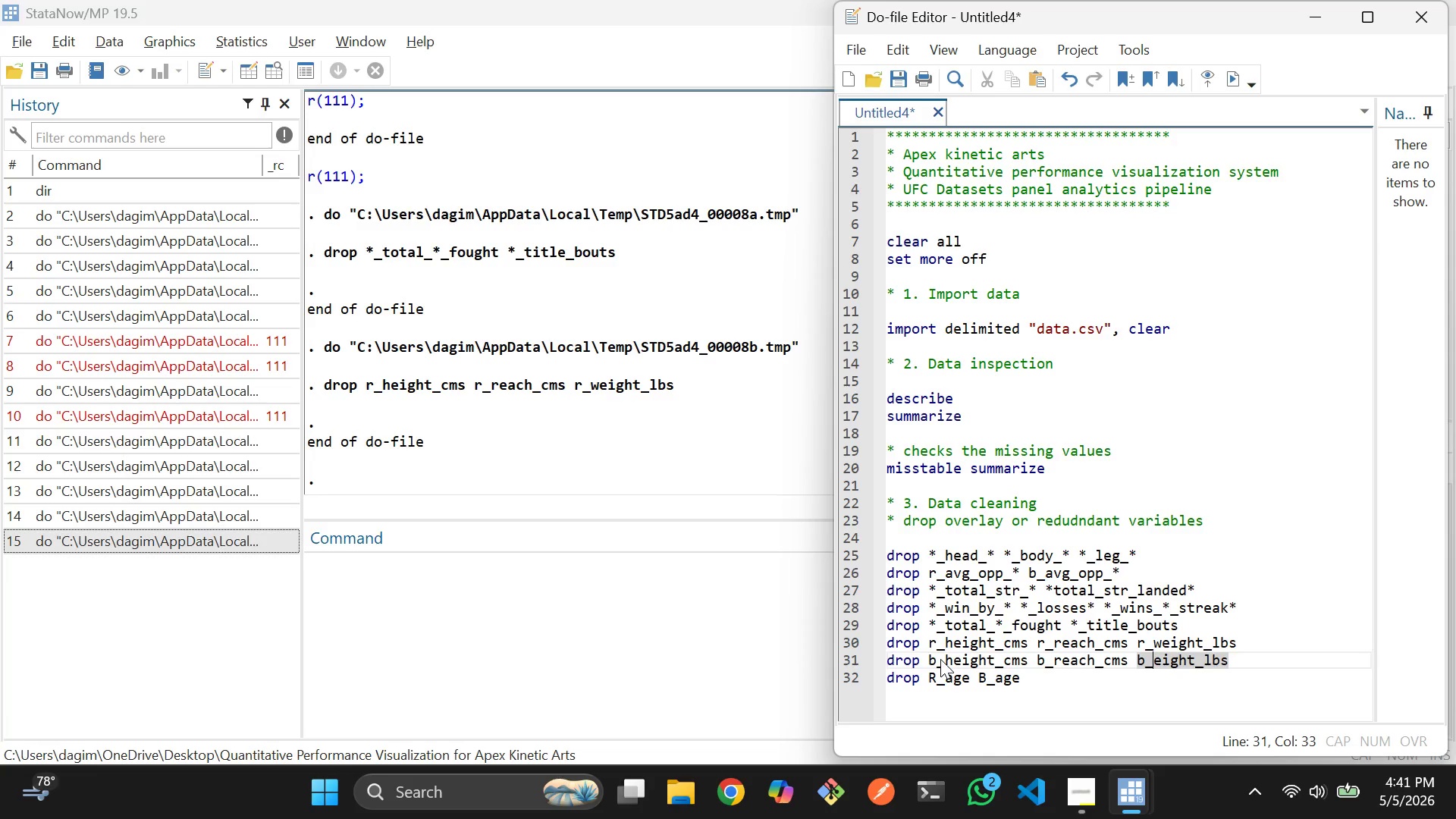 
key(W)
 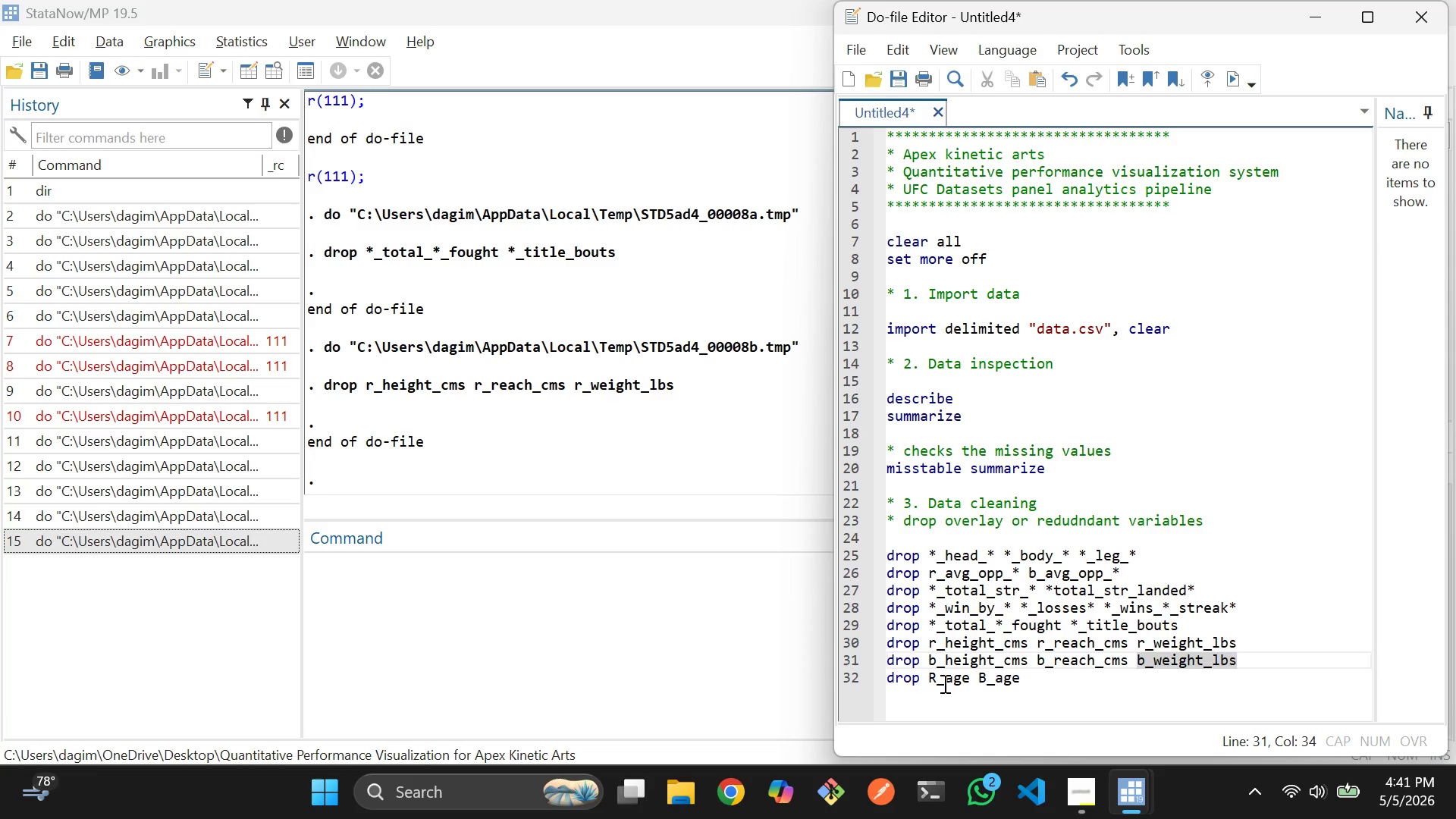 
left_click([945, 683])
 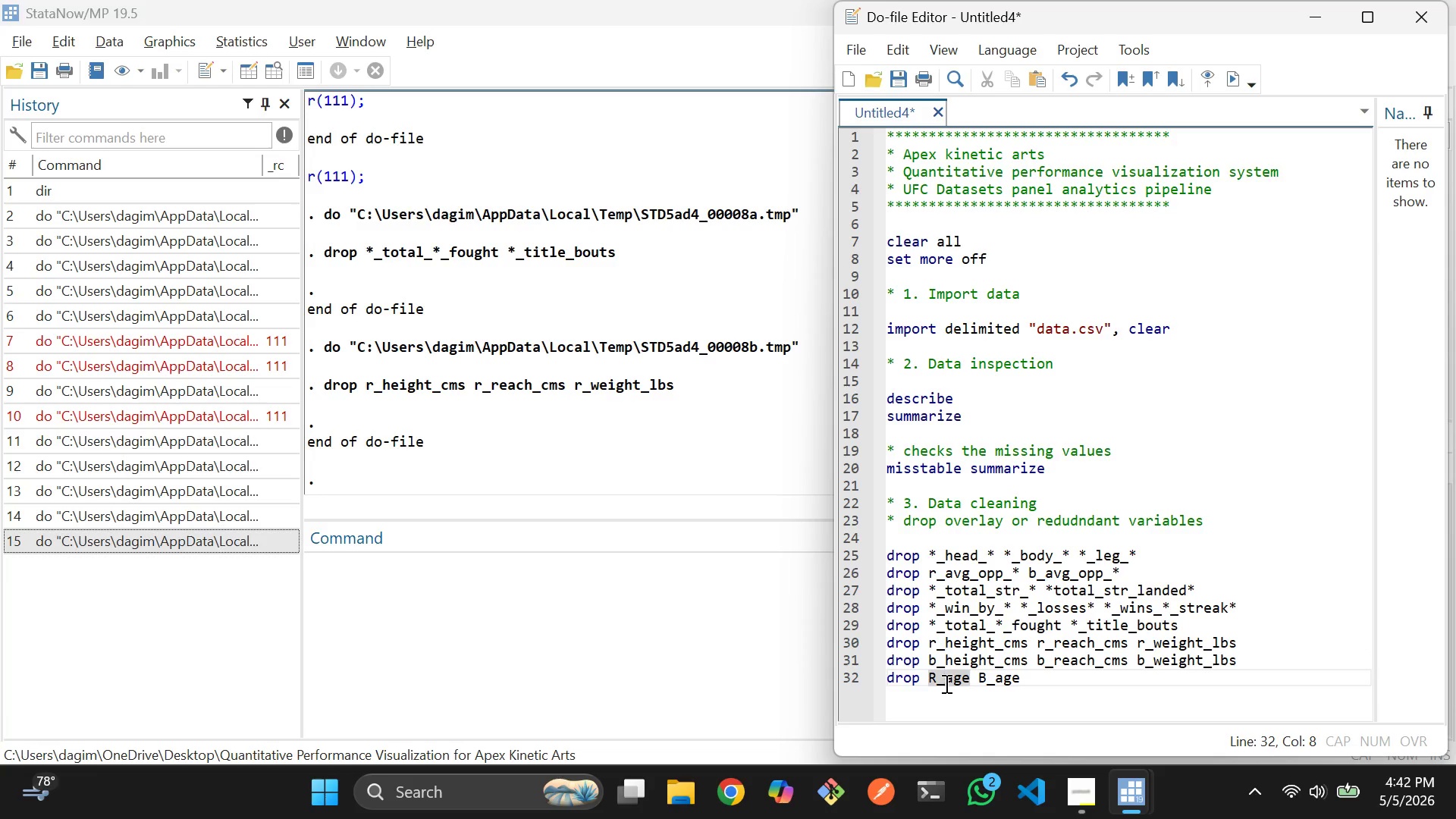 
key(ArrowLeft)
 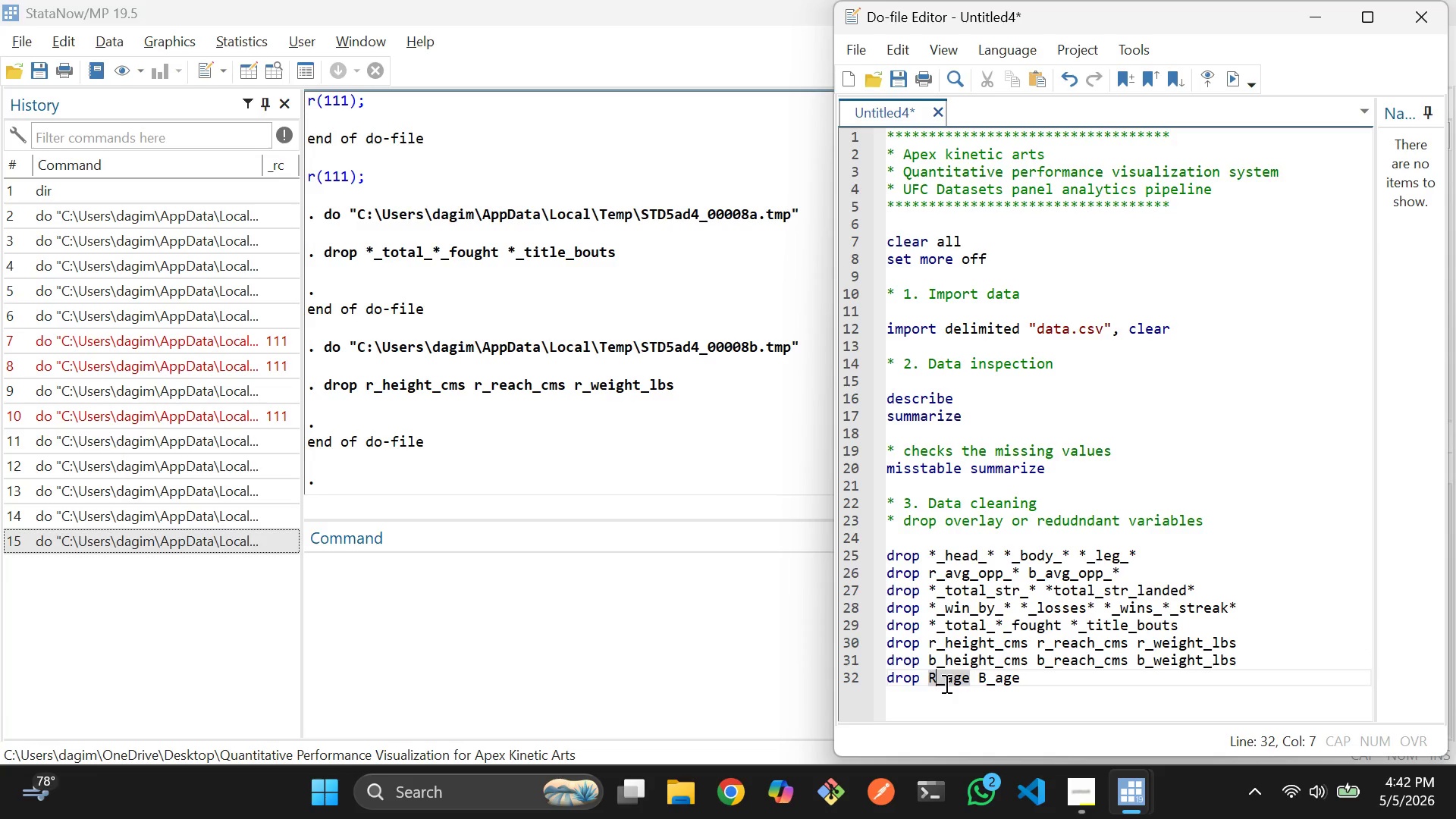 
key(Backspace)
 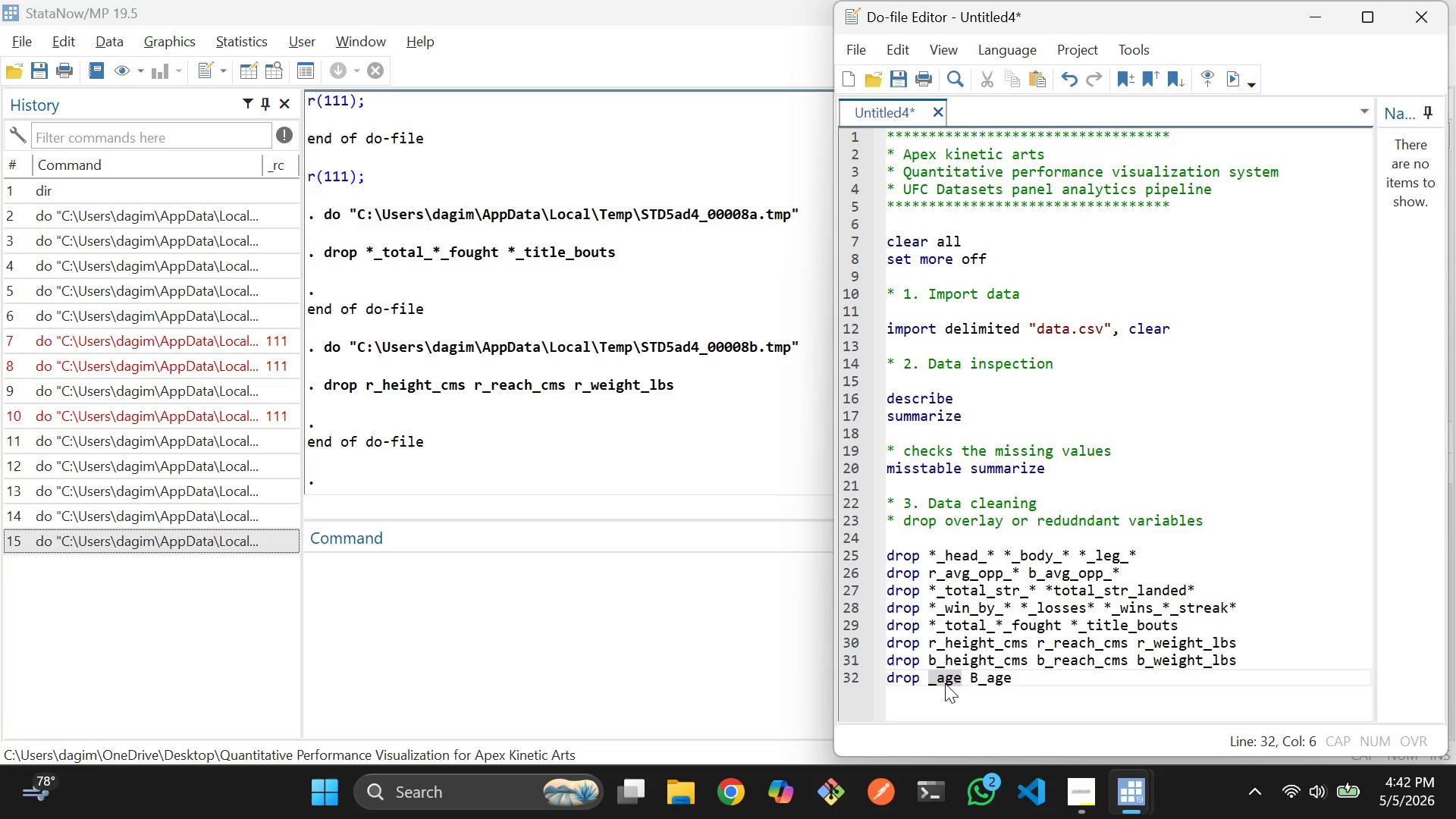 
key(R)
 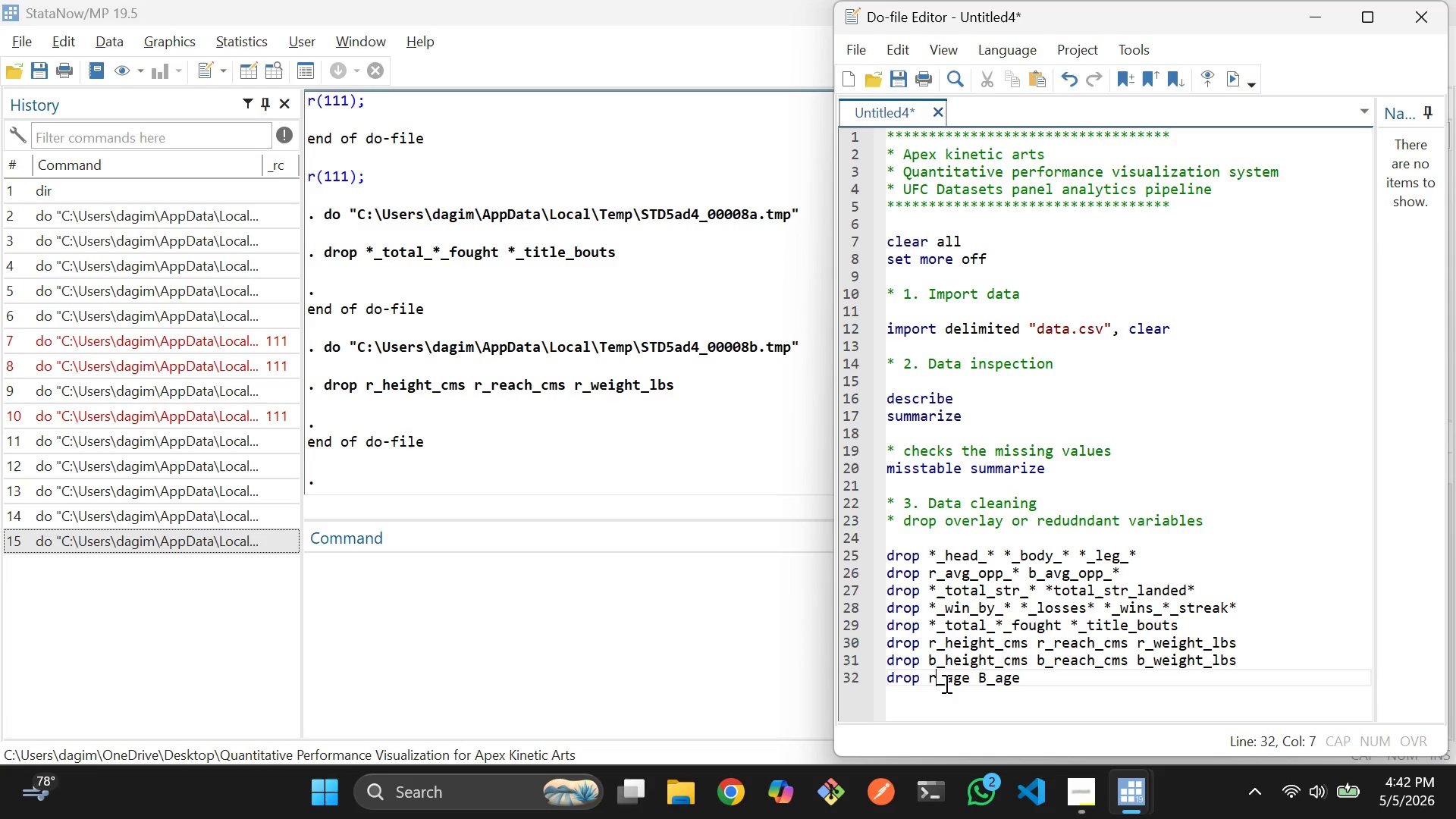 
key(ArrowRight)
 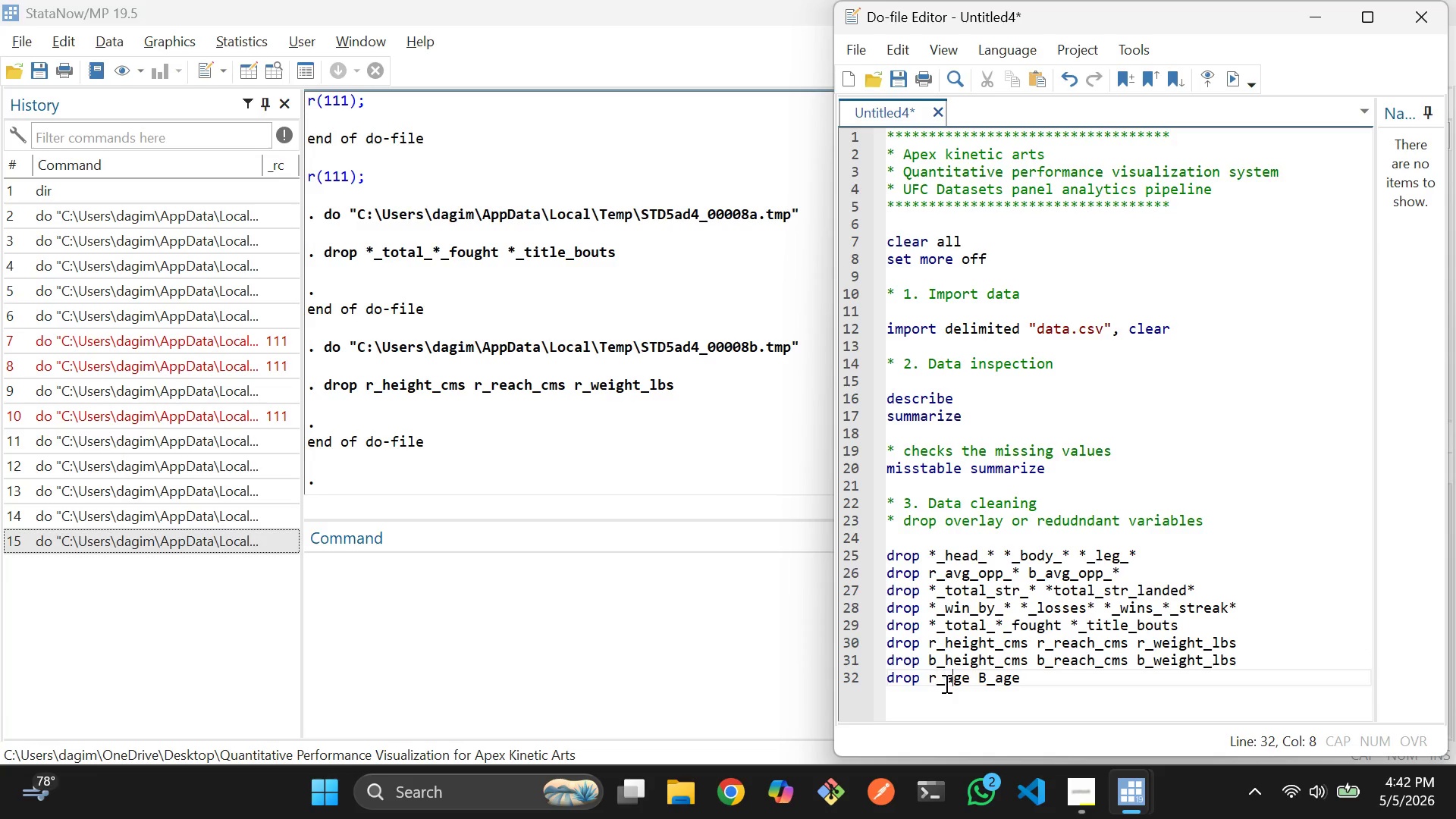 
hold_key(key=ArrowRight, duration=0.61)
 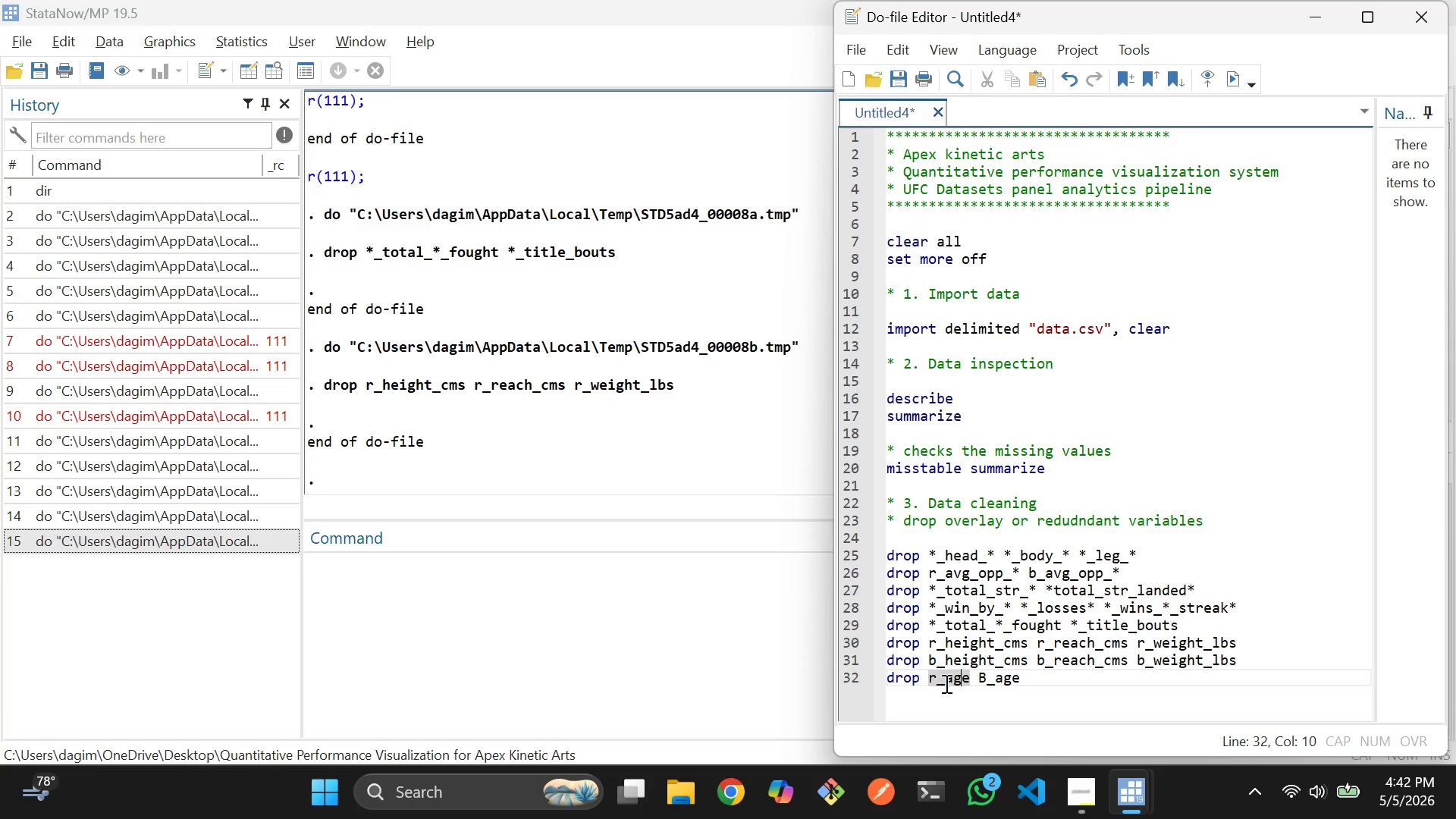 
key(ArrowRight)
 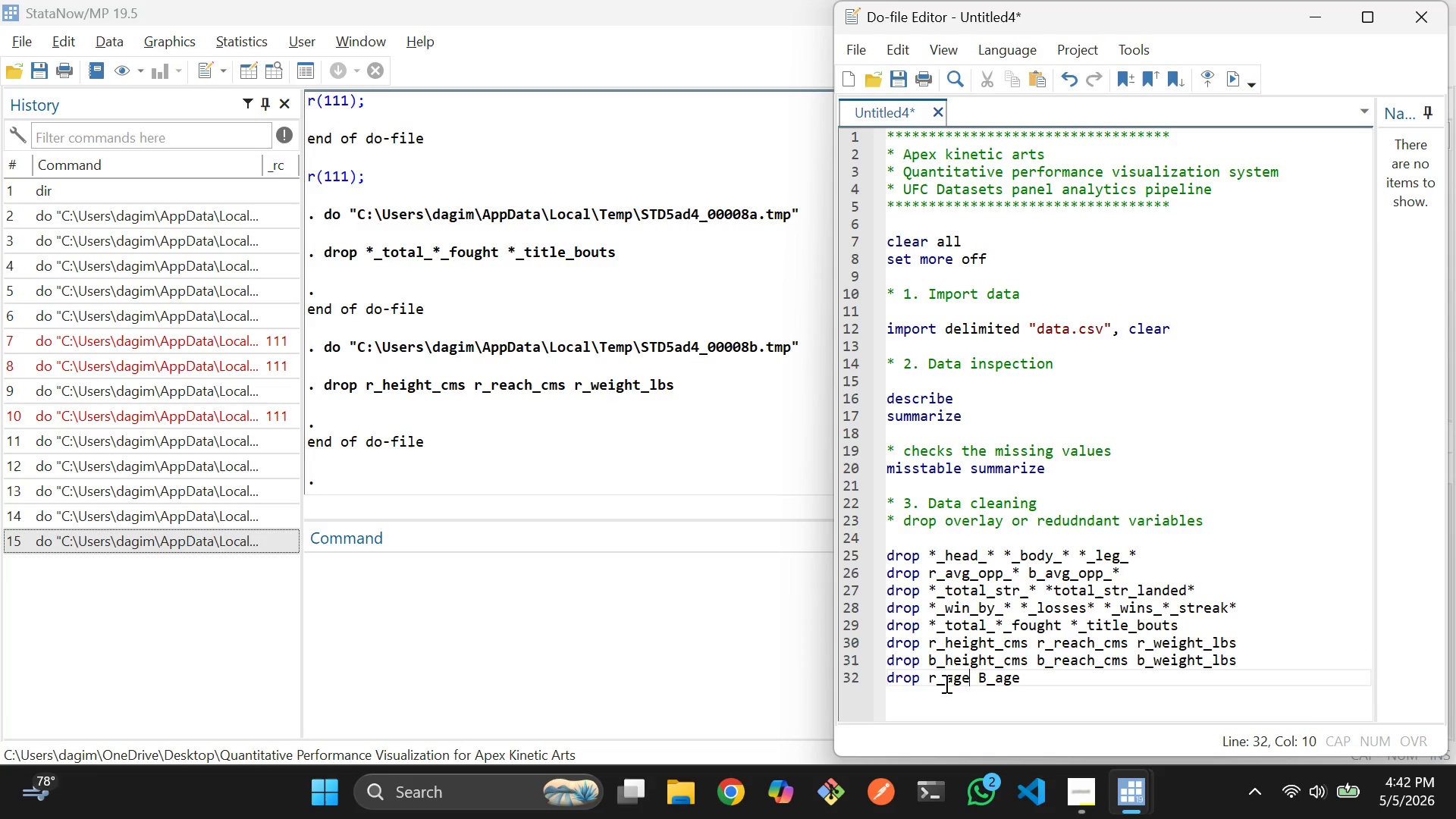 
key(ArrowRight)
 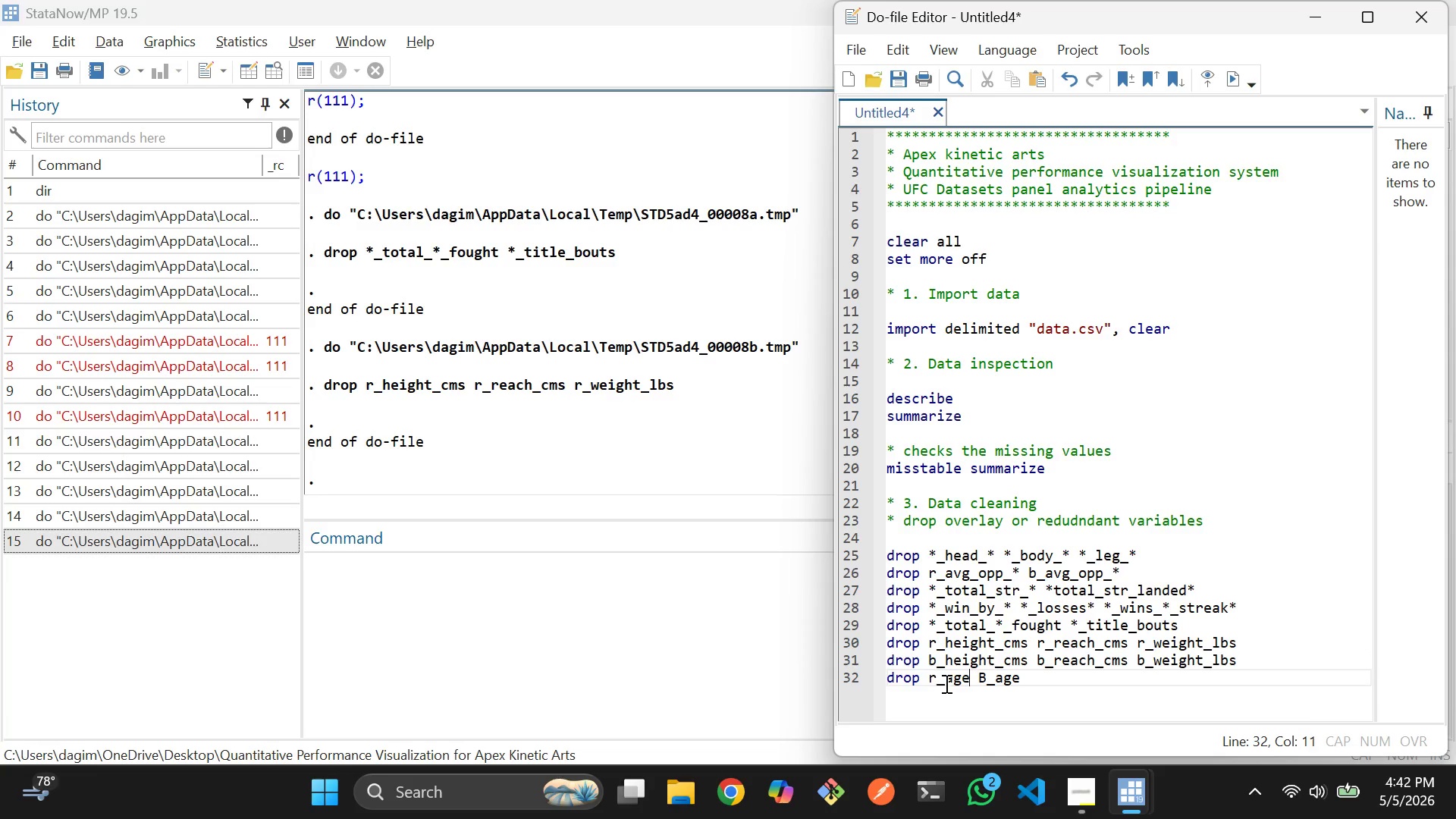 
key(ArrowRight)
 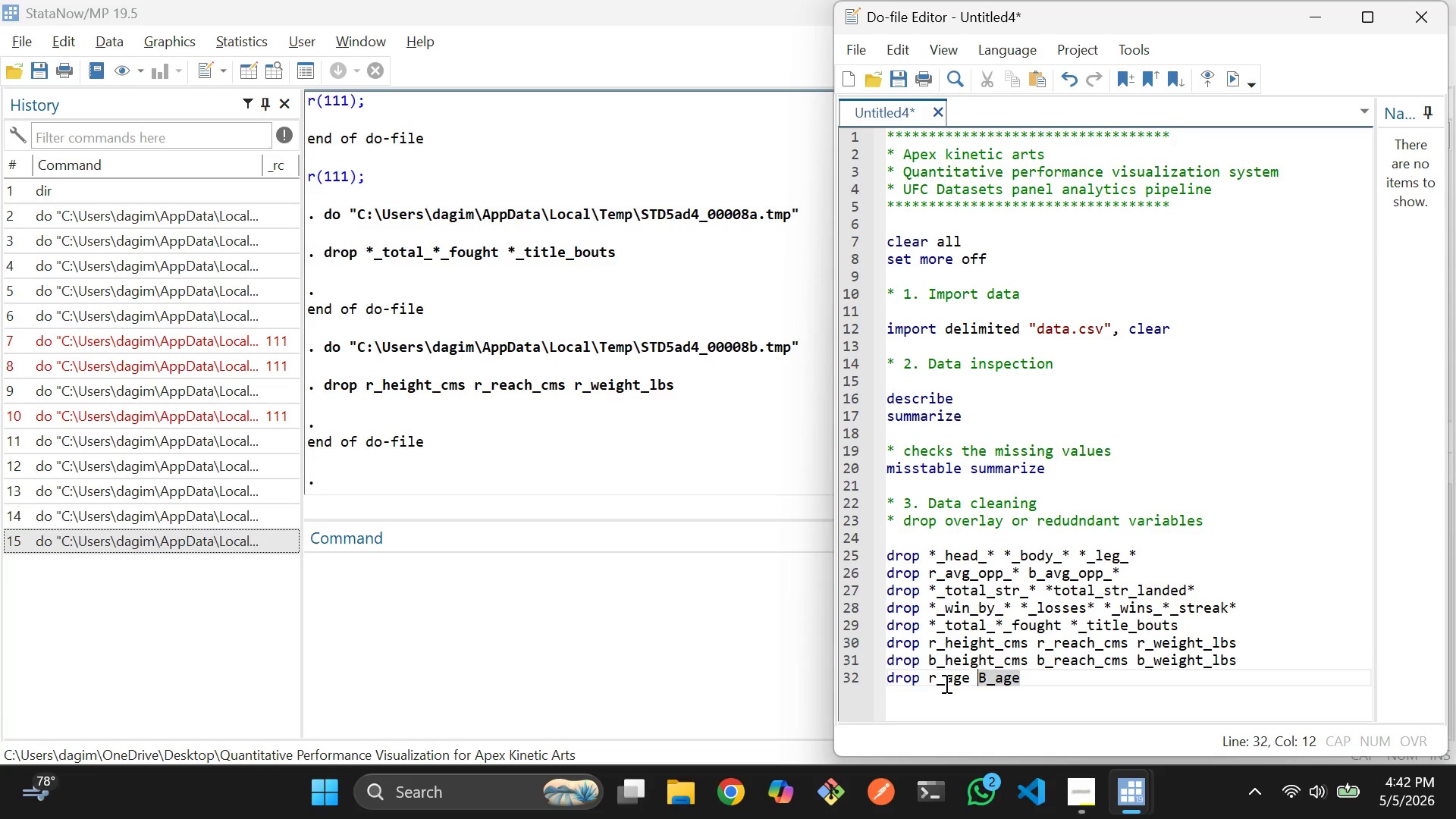 
key(ArrowRight)
 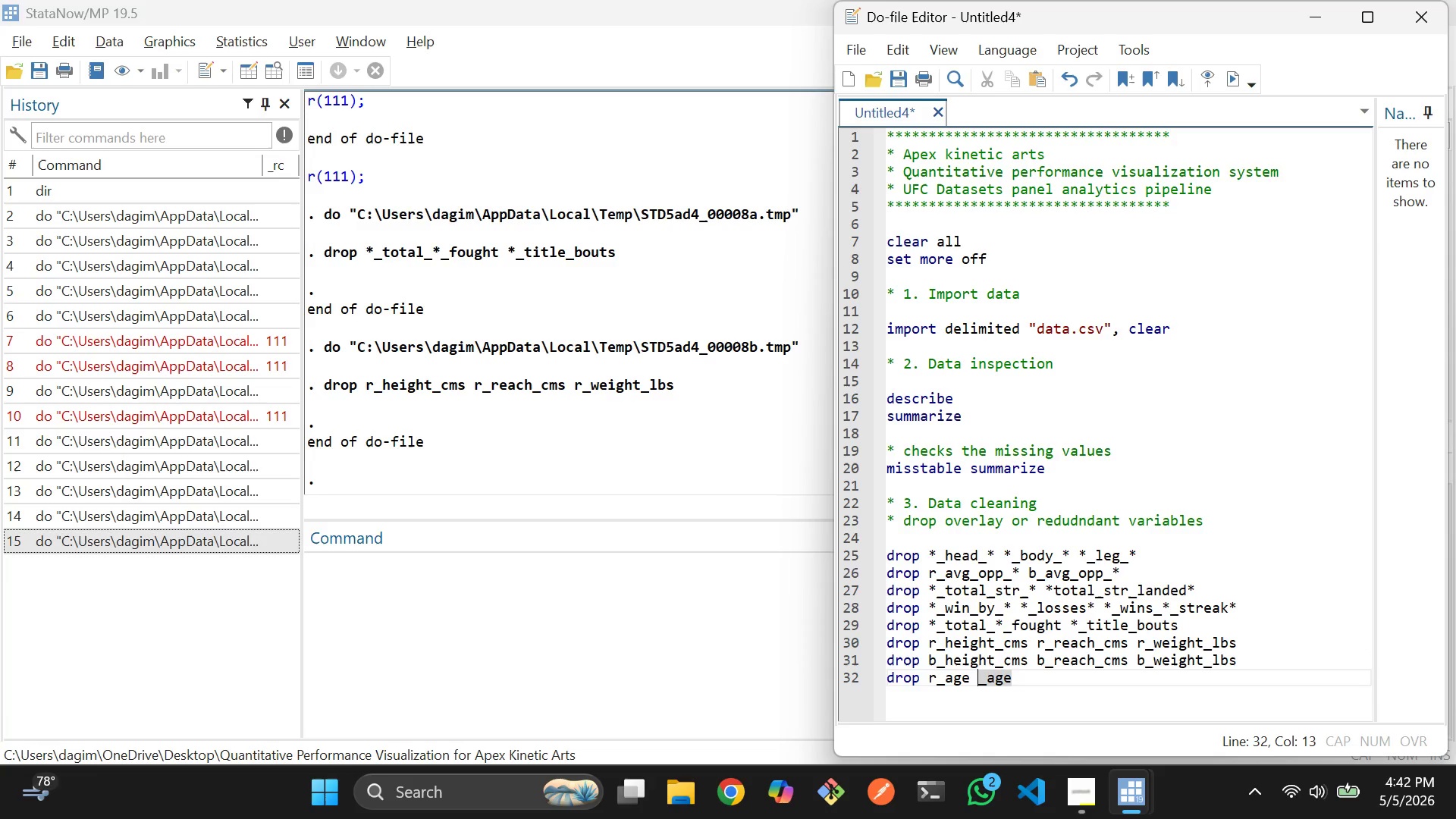 
key(Backspace)
 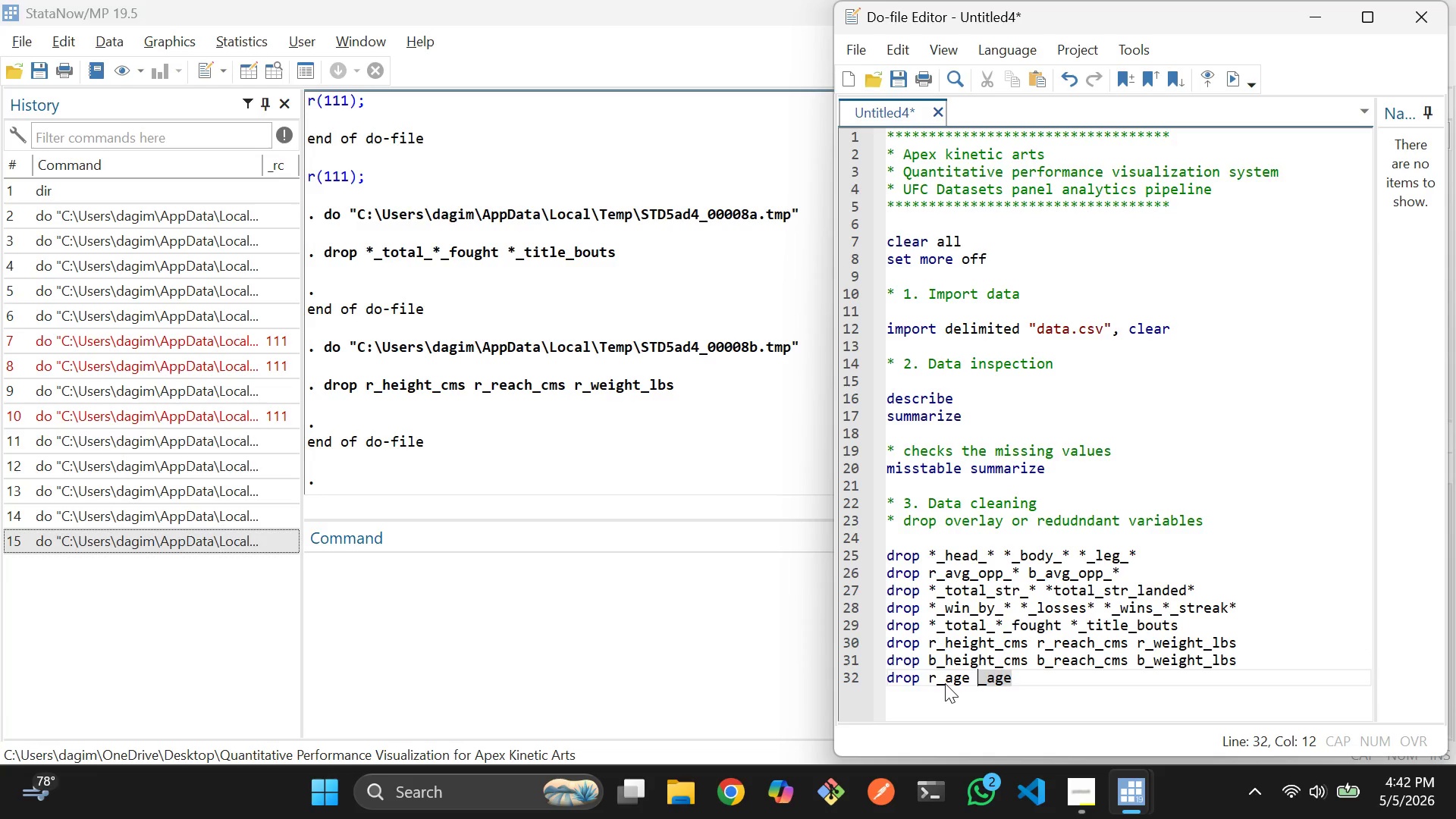 
key(B)
 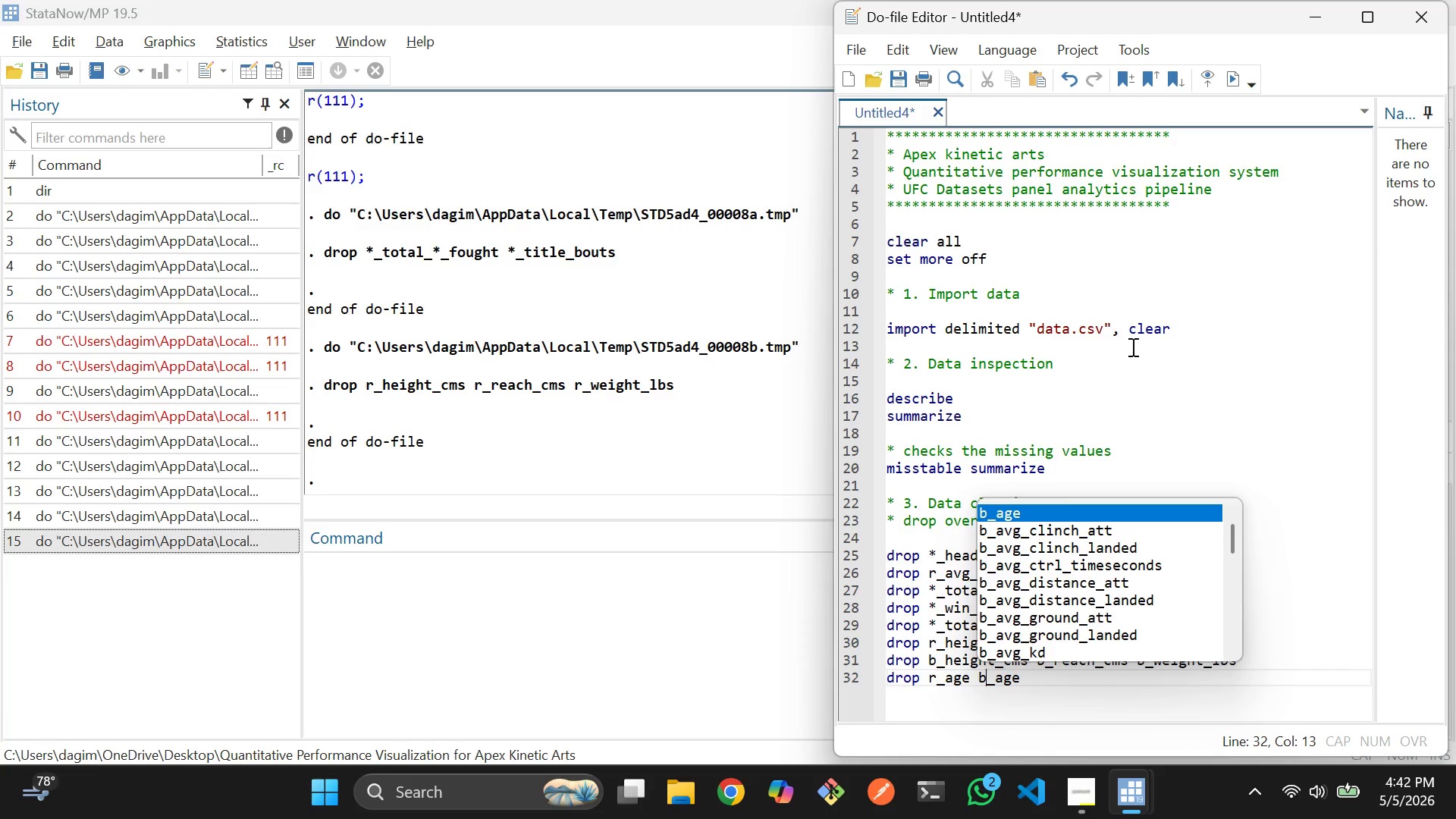 
left_click([1125, 378])
 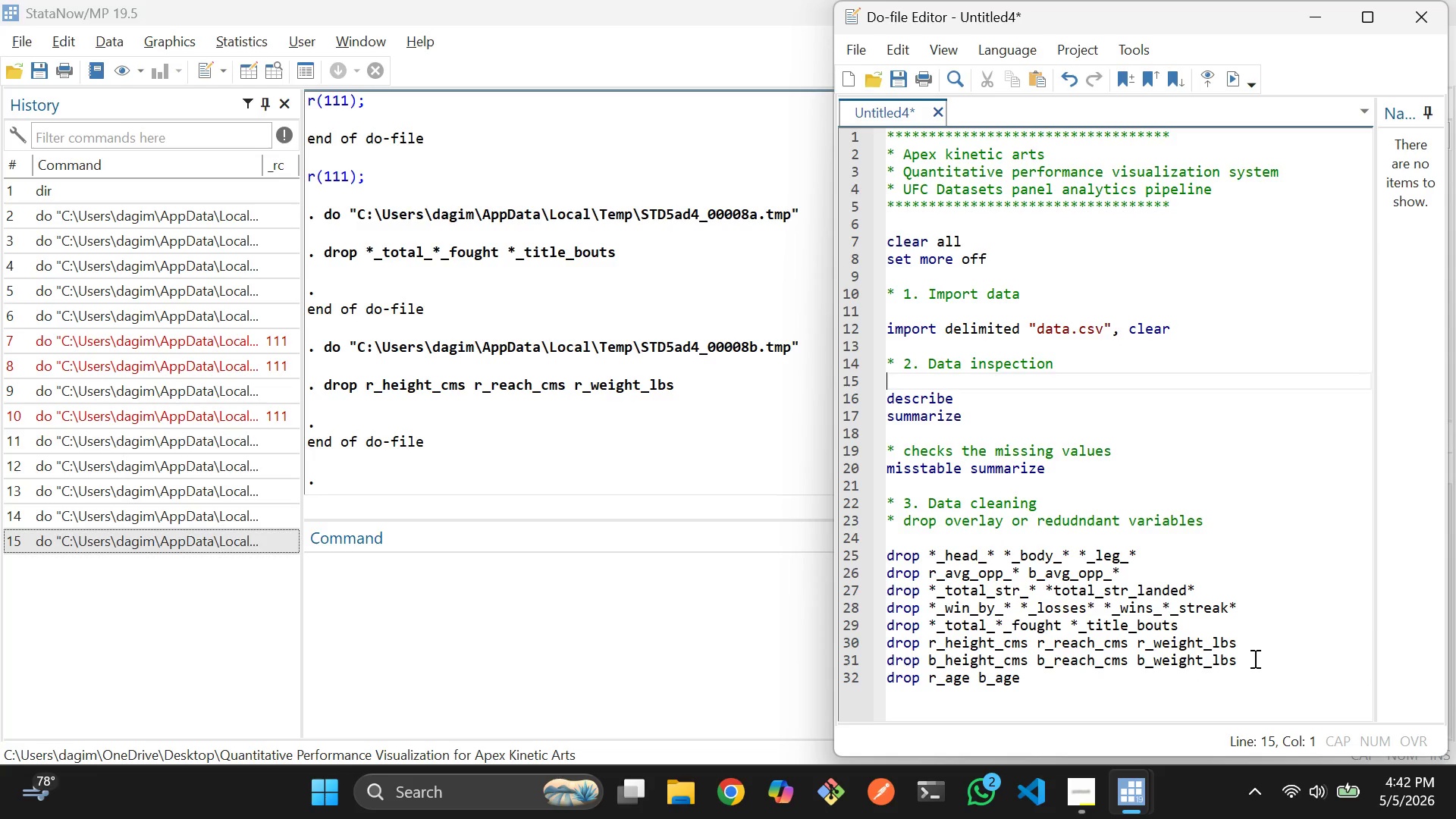 
left_click_drag(start_coordinate=[1254, 657], to_coordinate=[888, 661])
 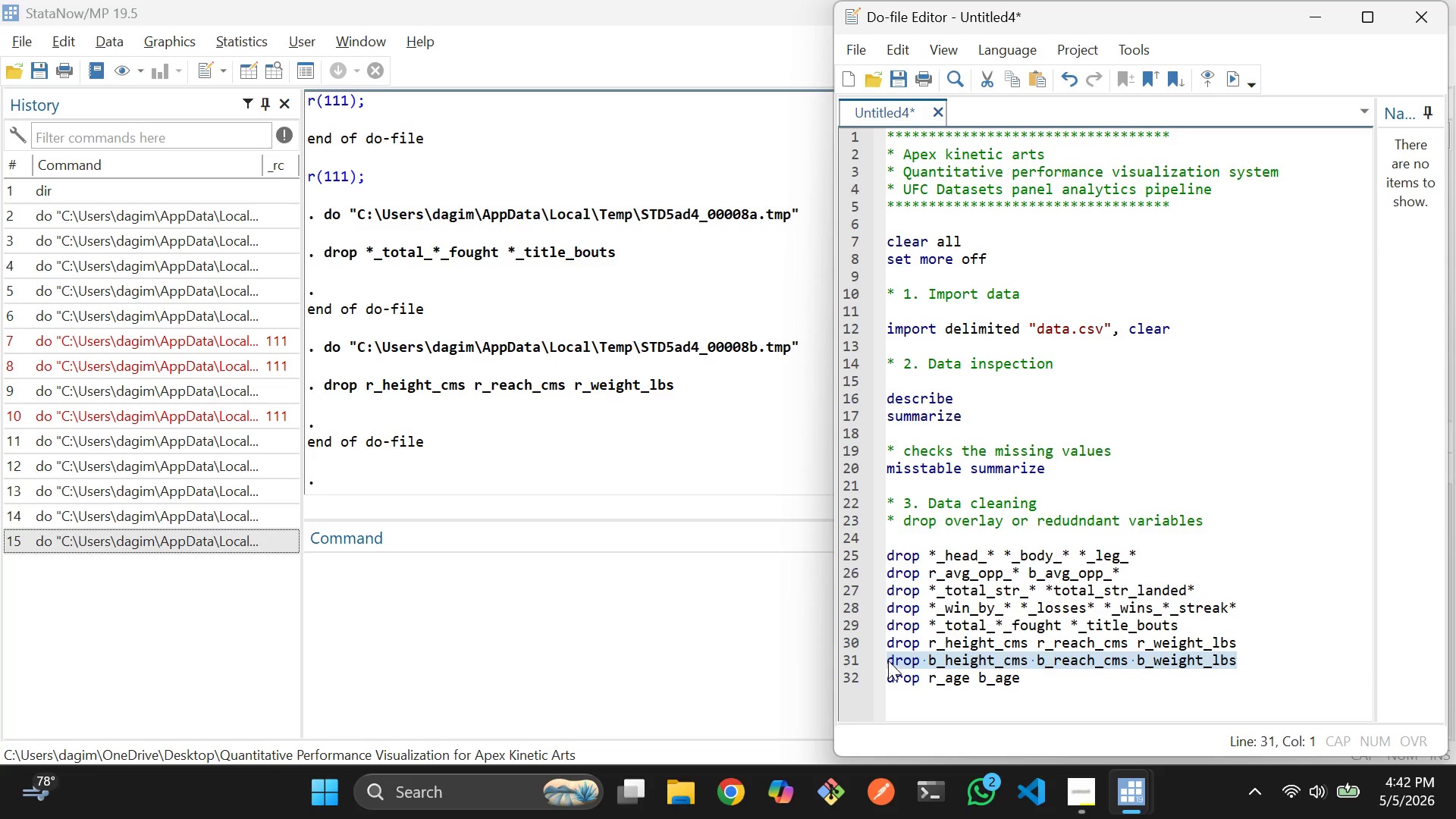 
key(Control+D)
 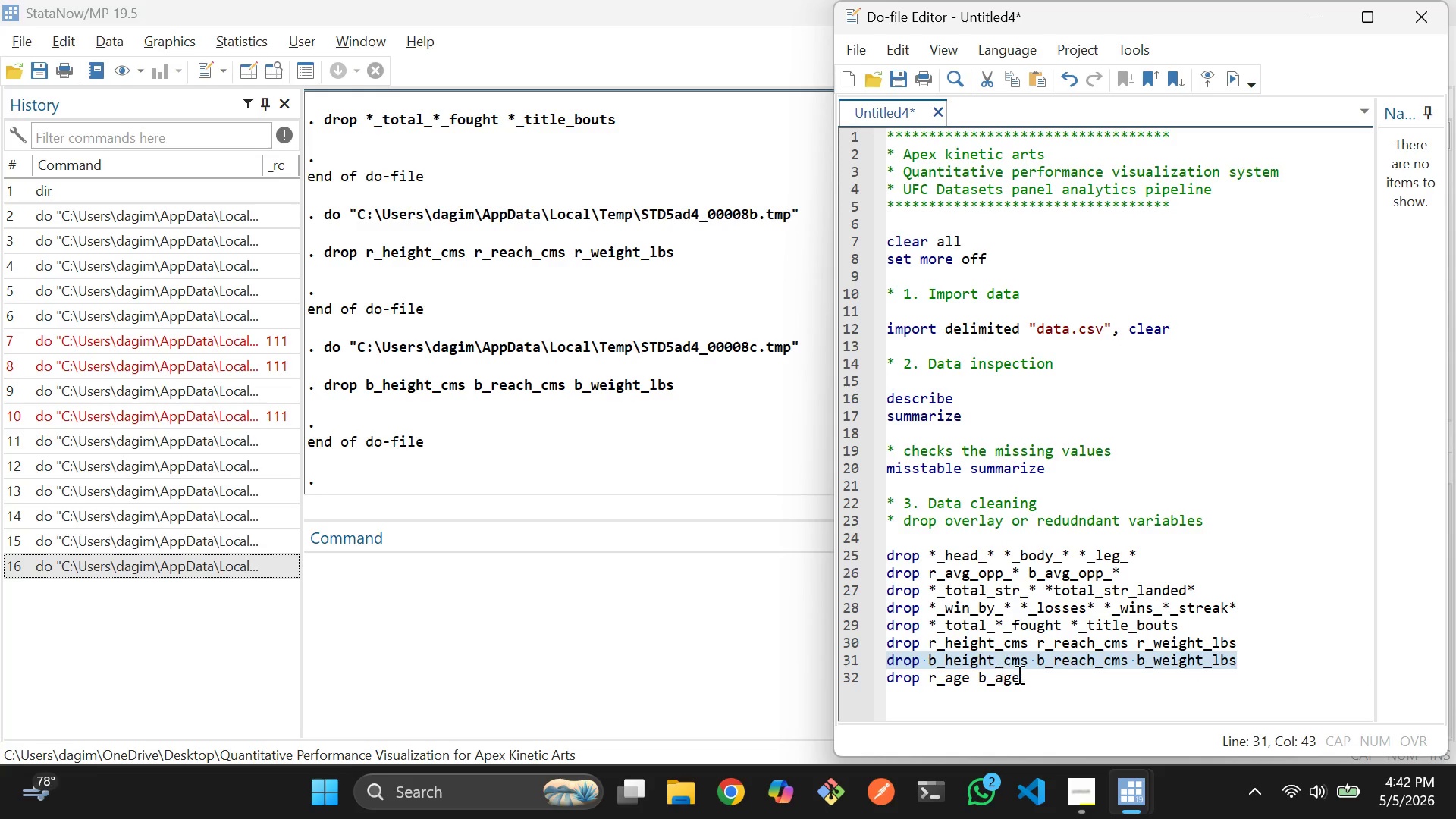 
left_click_drag(start_coordinate=[1040, 679], to_coordinate=[886, 678])
 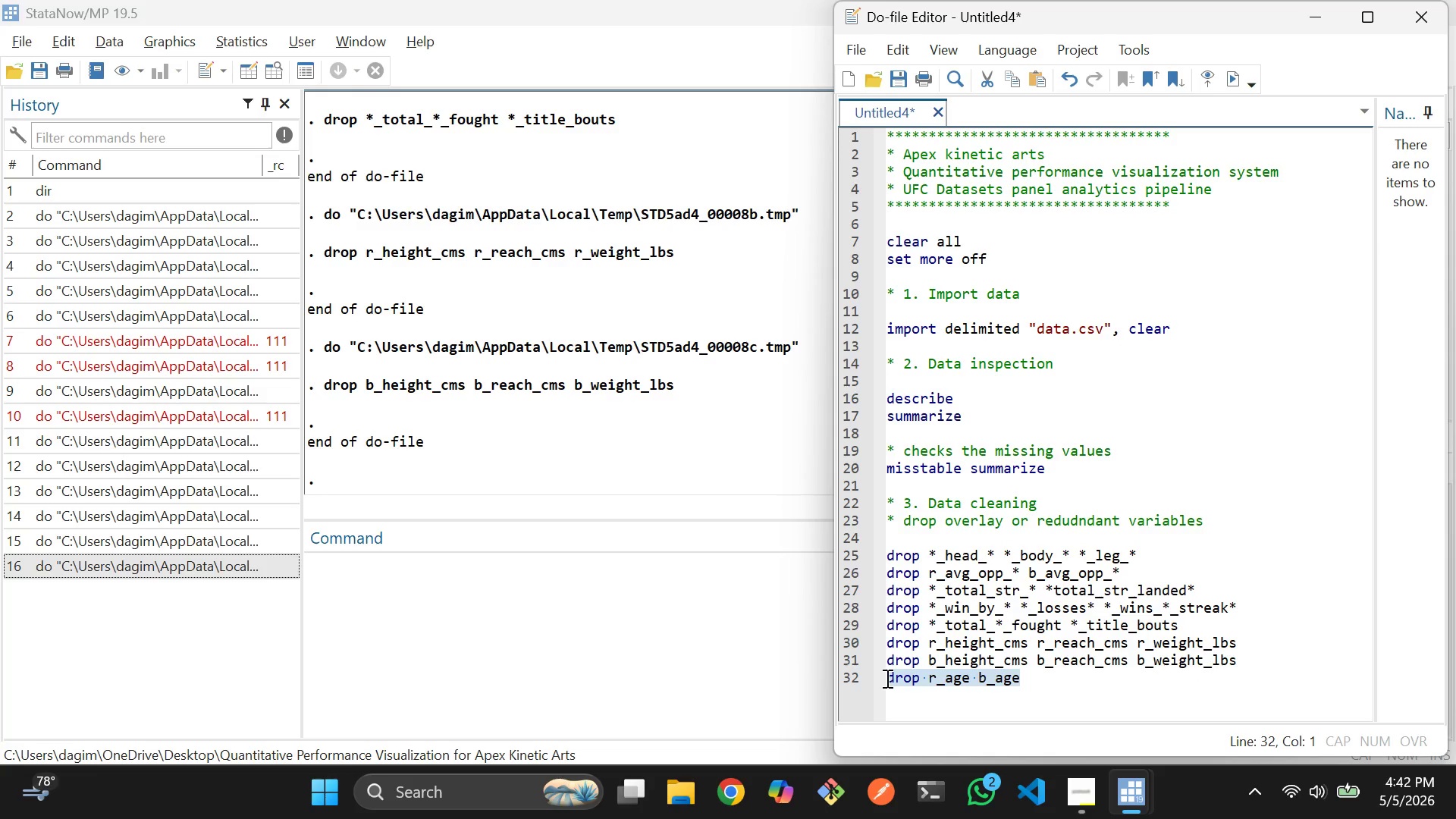 
key(Control+D)
 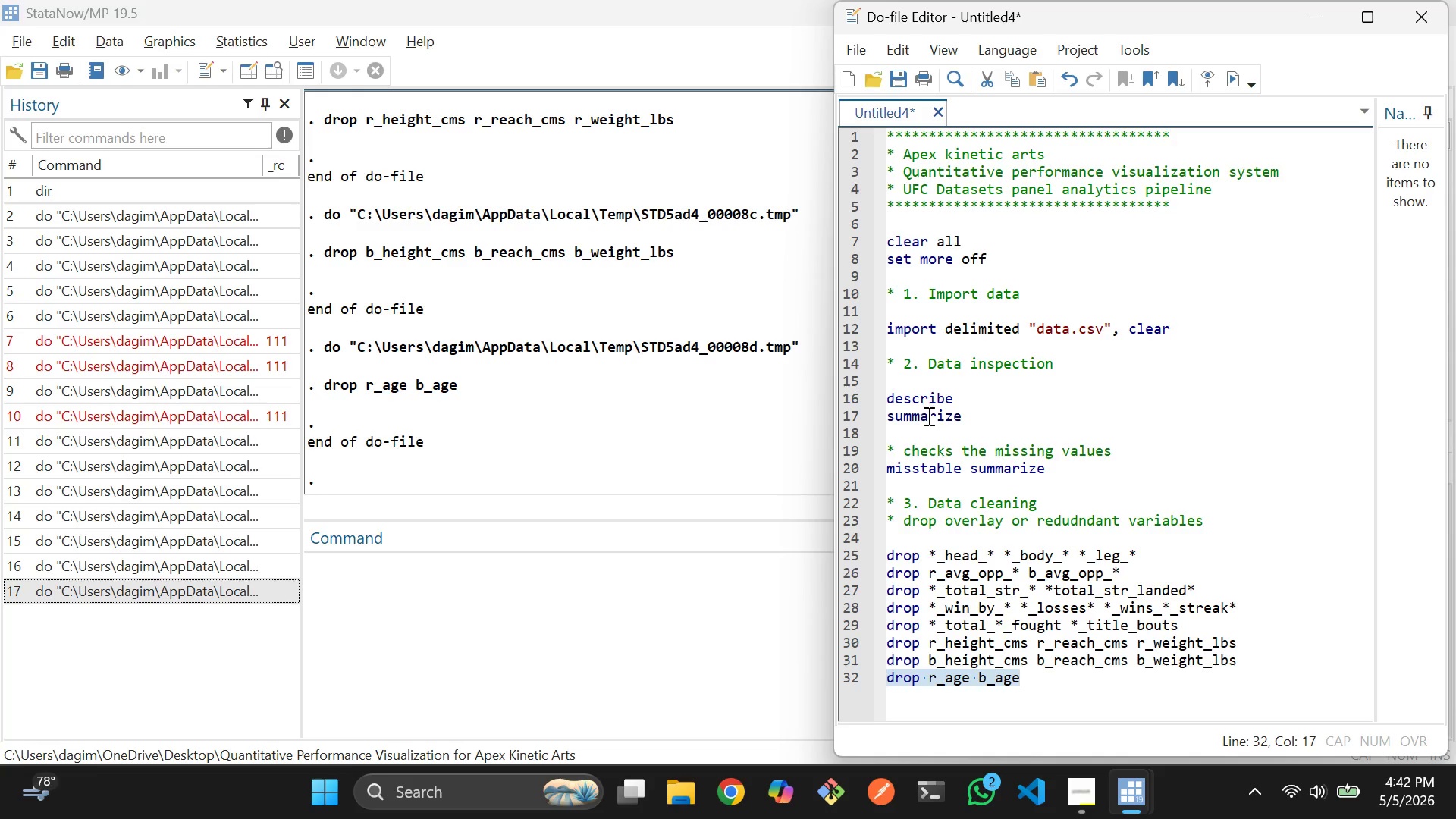 
wait(36.72)
 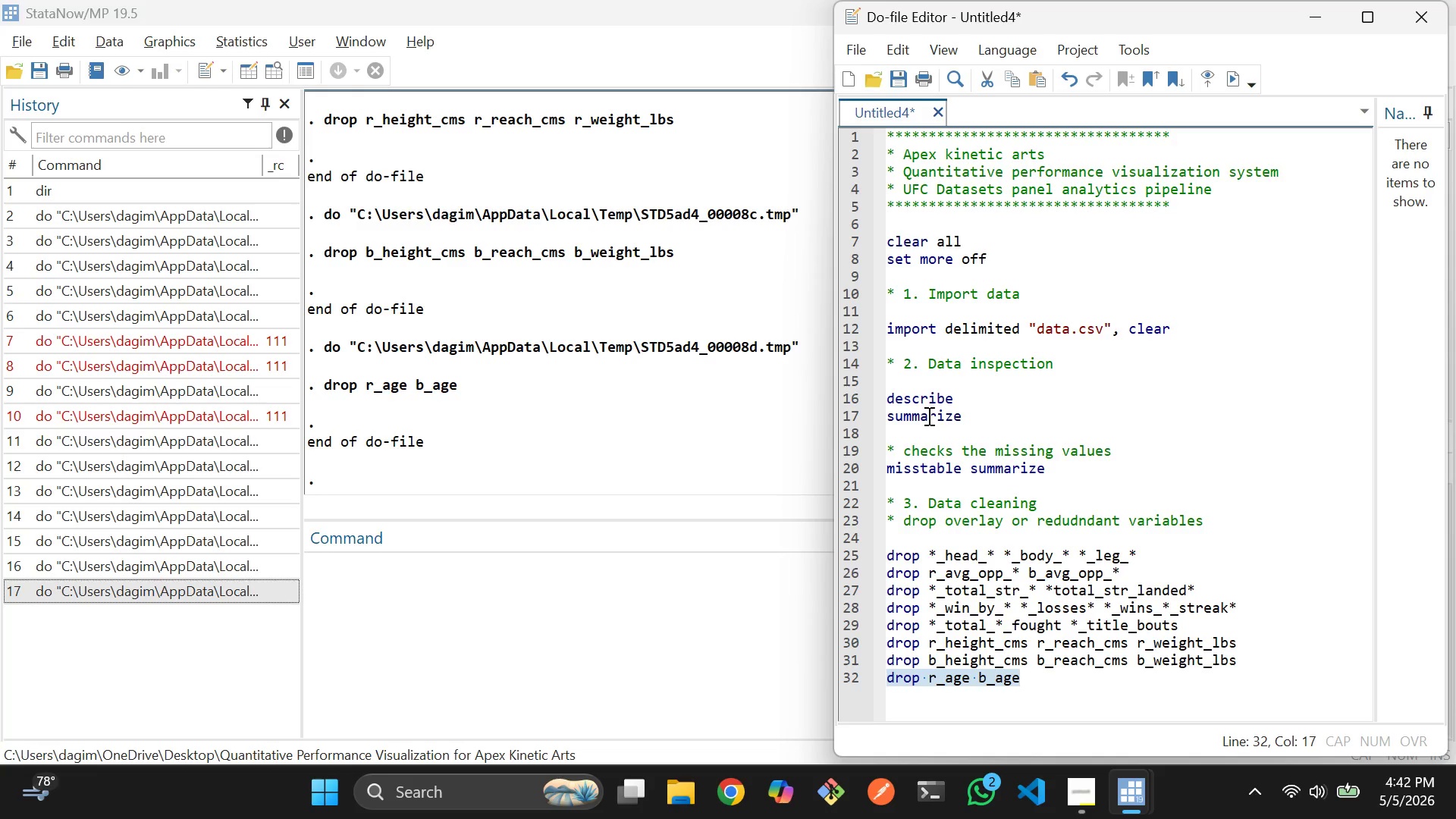 
left_click_drag(start_coordinate=[1273, 612], to_coordinate=[890, 601])
 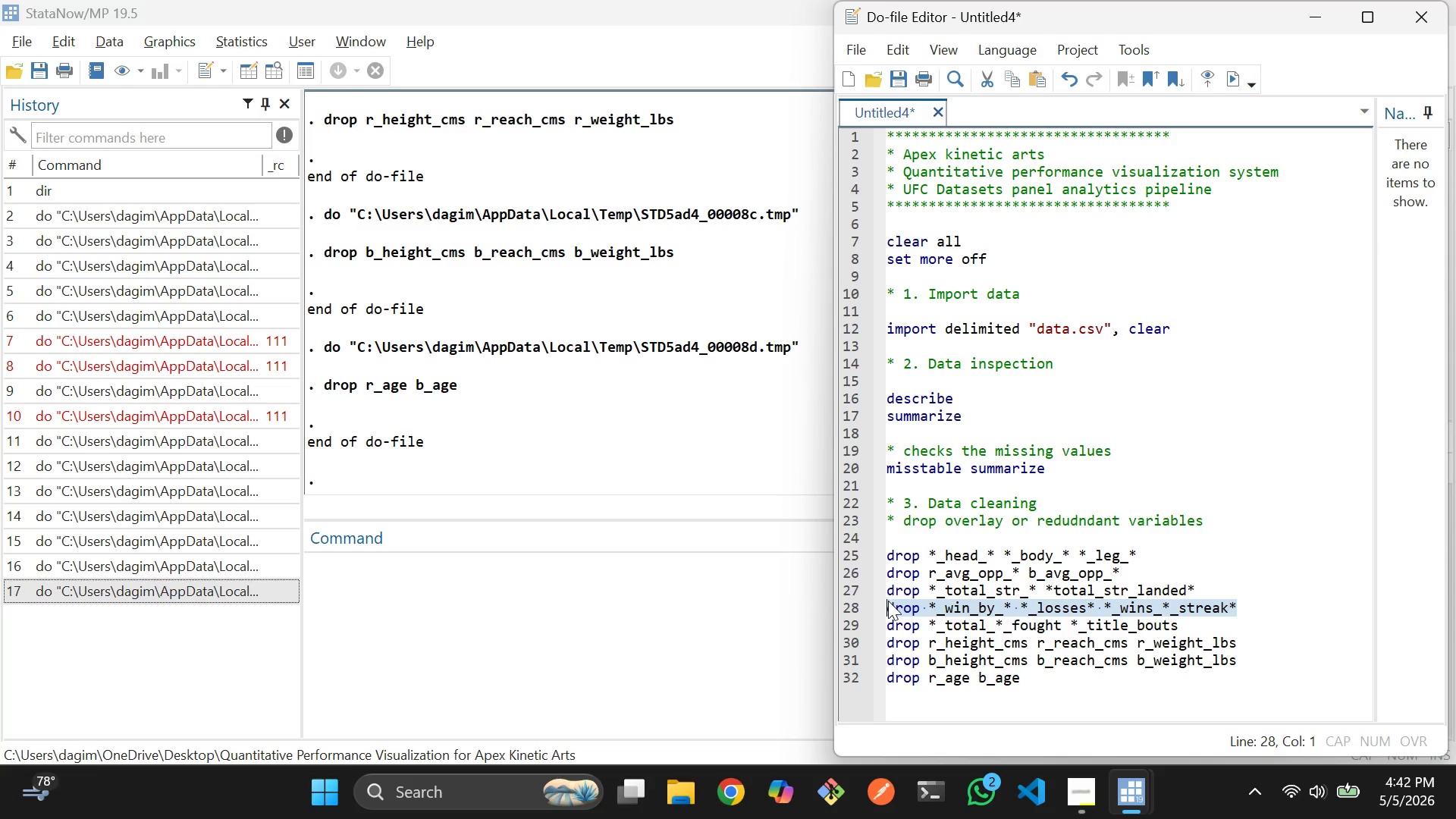 
key(Control+D)
 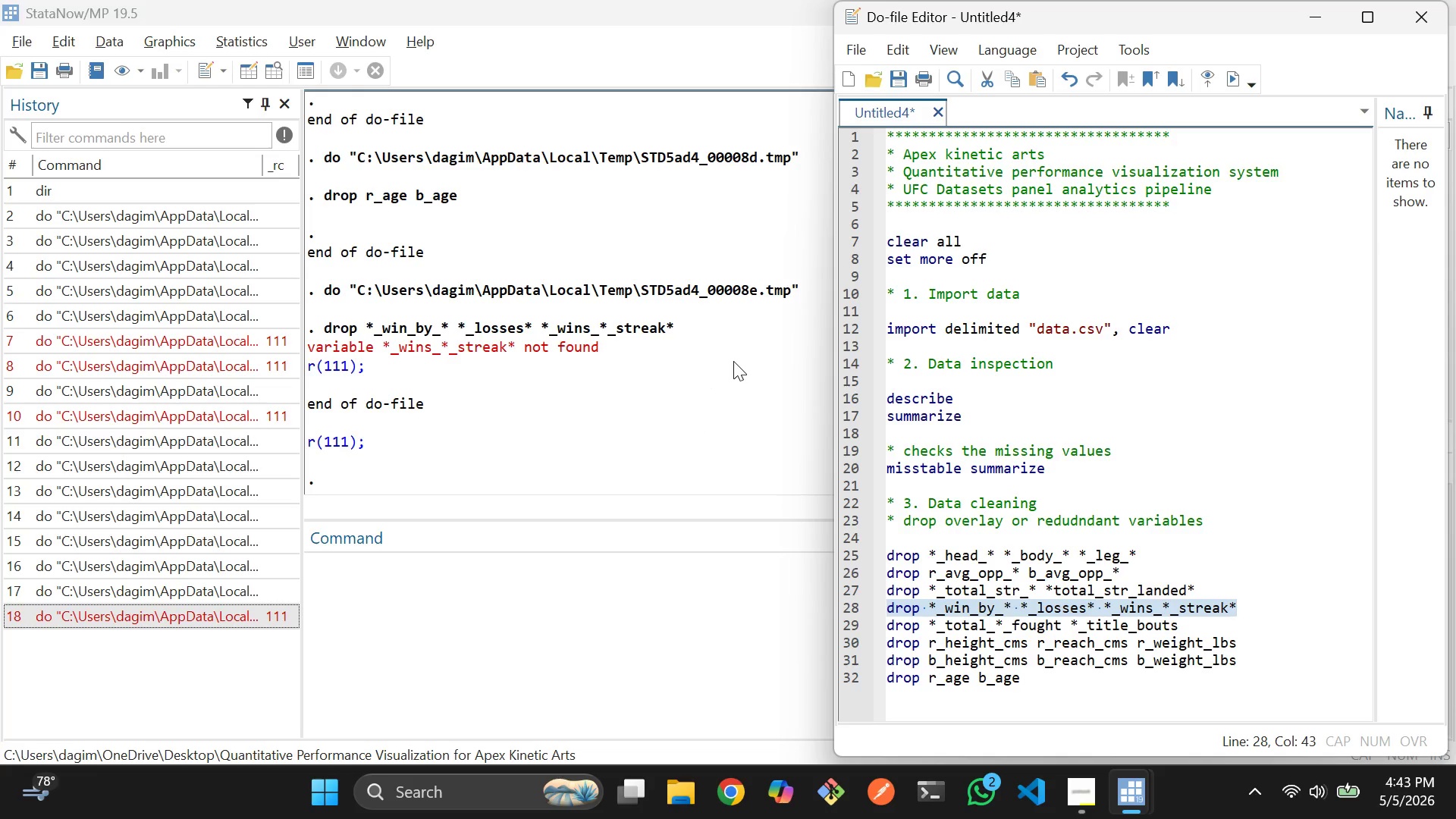 
wait(63.24)
 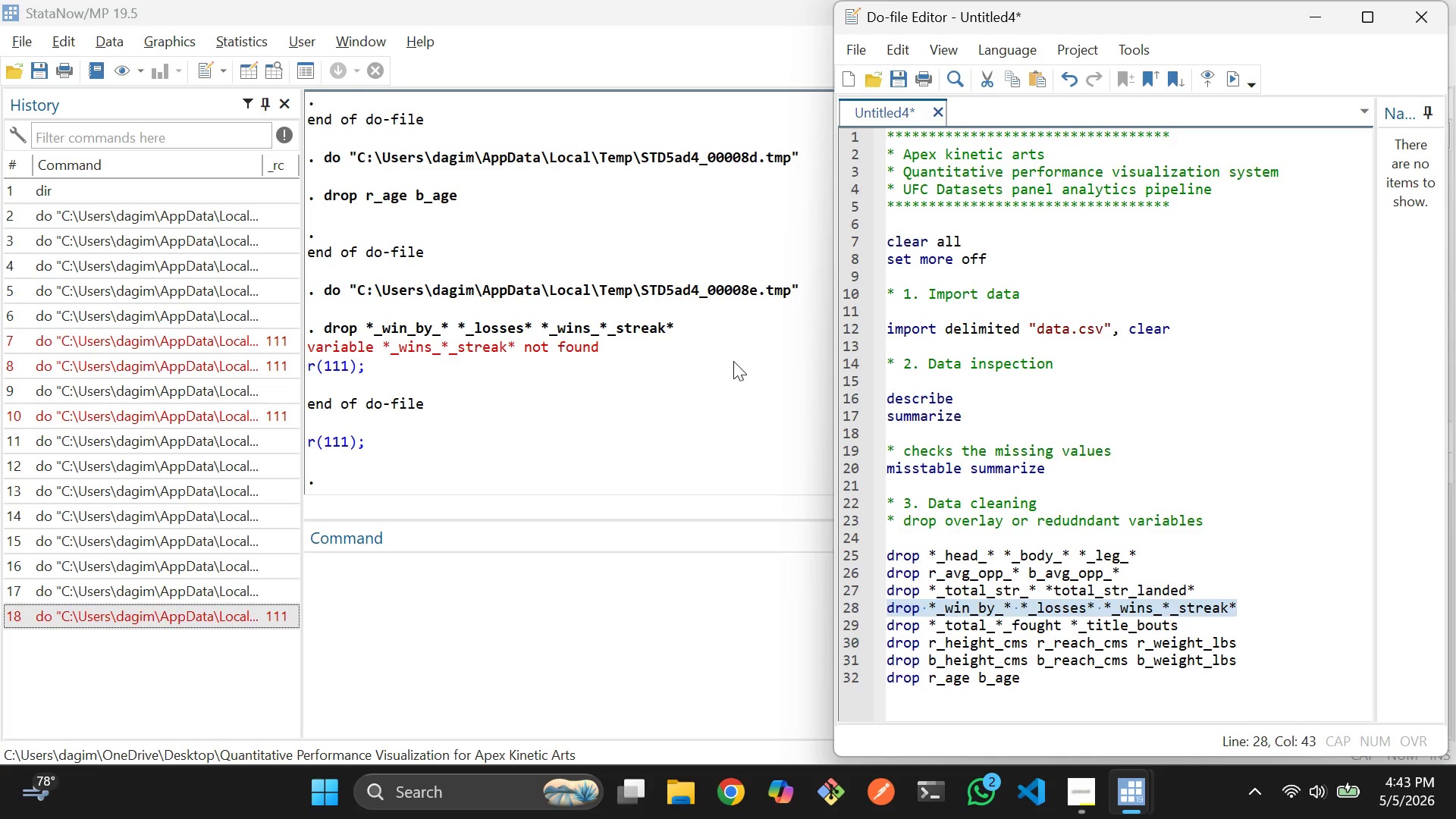 
left_click([651, 607])
 